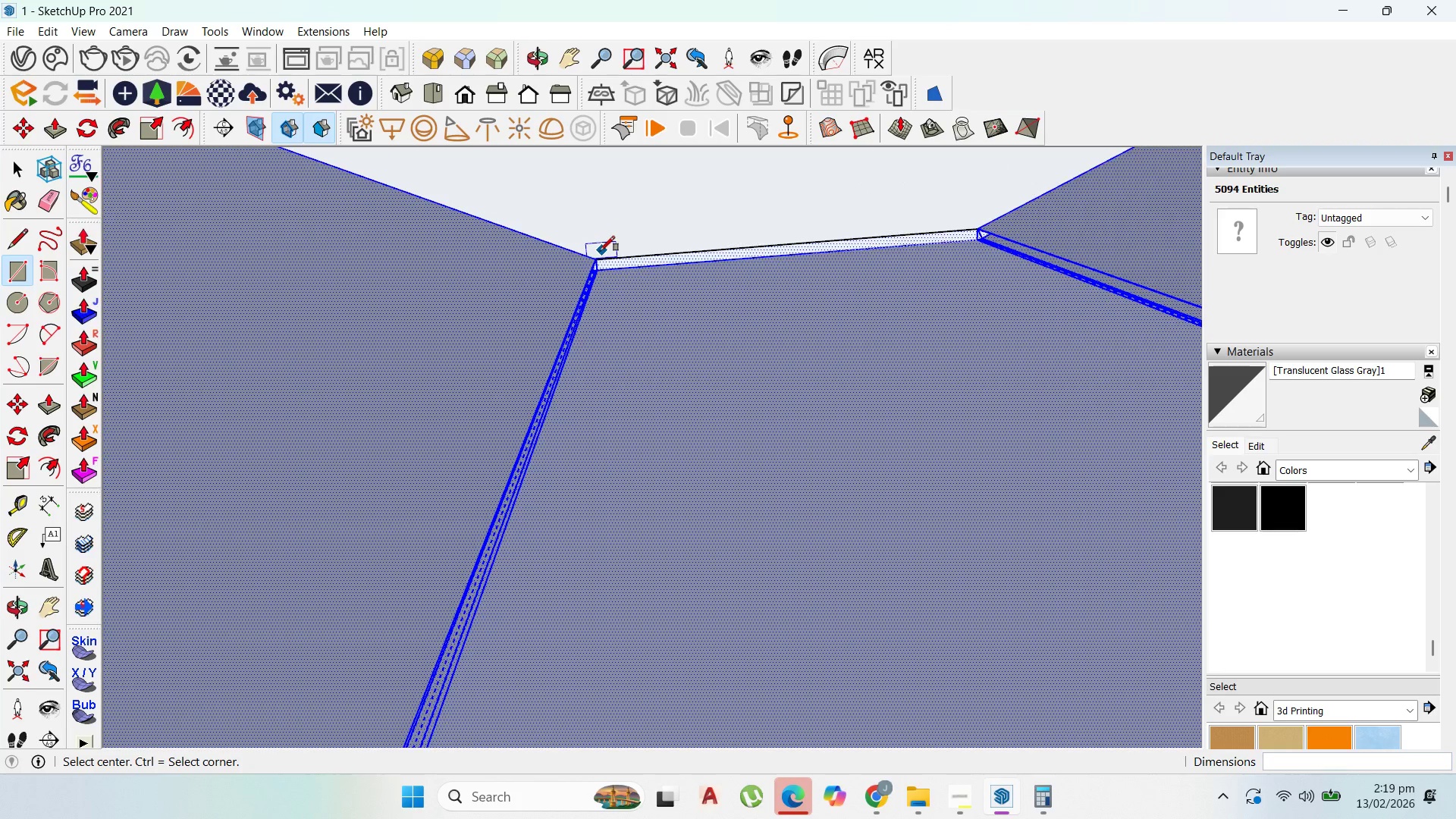 
left_click([596, 262])
 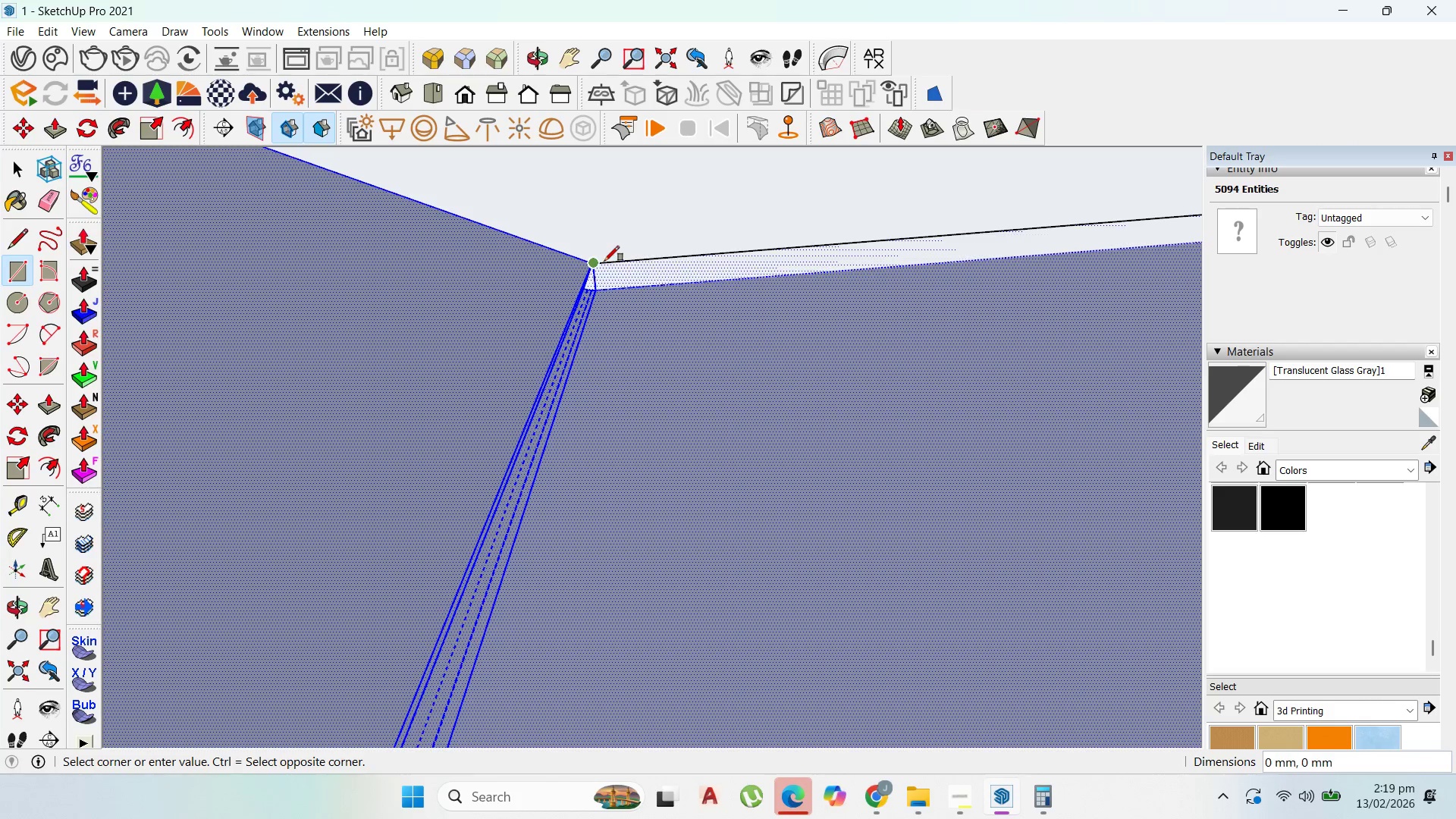 
scroll: coordinate [596, 262], scroll_direction: up, amount: 9.0
 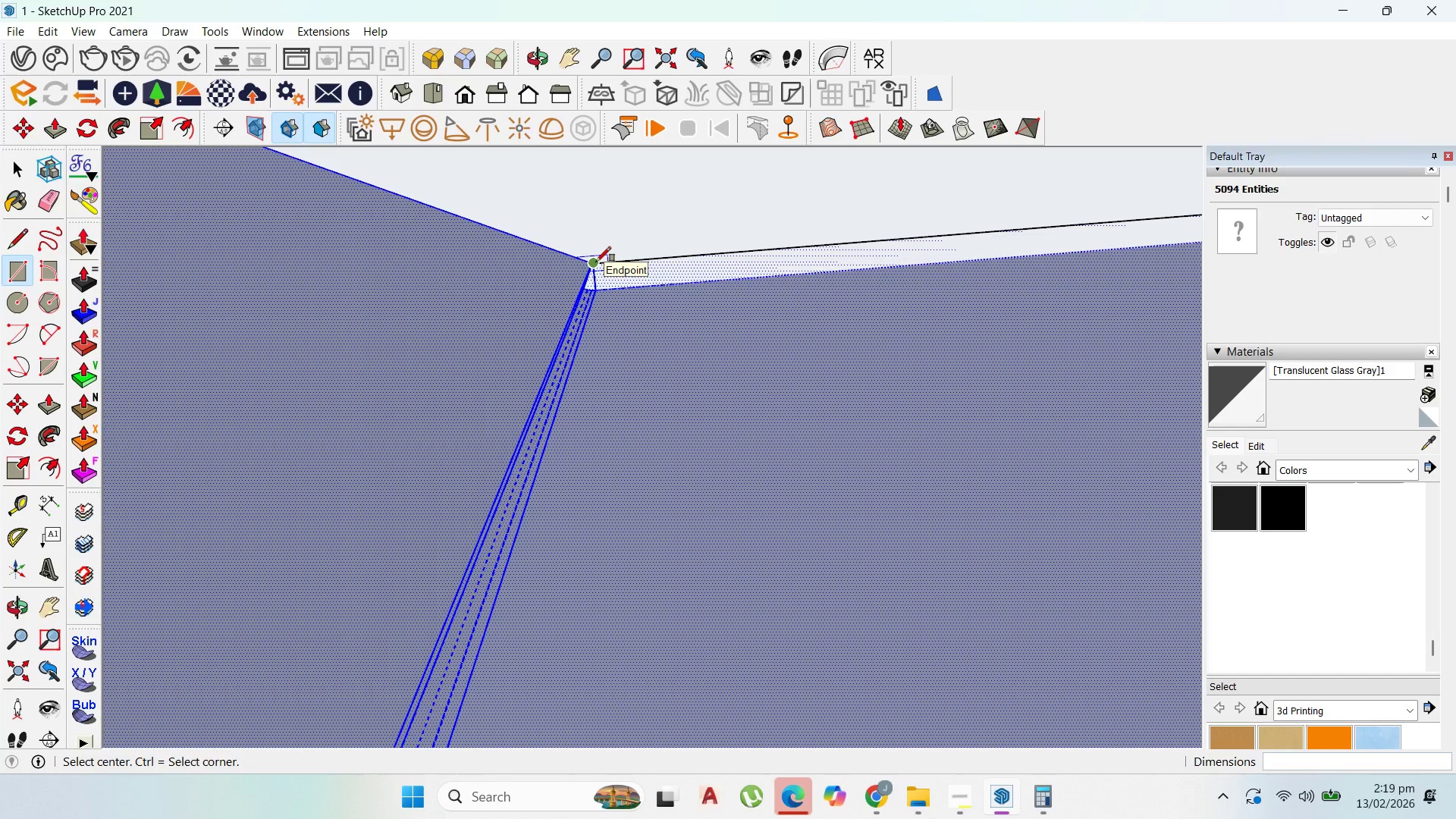 
scroll: coordinate [922, 418], scroll_direction: down, amount: 25.0
 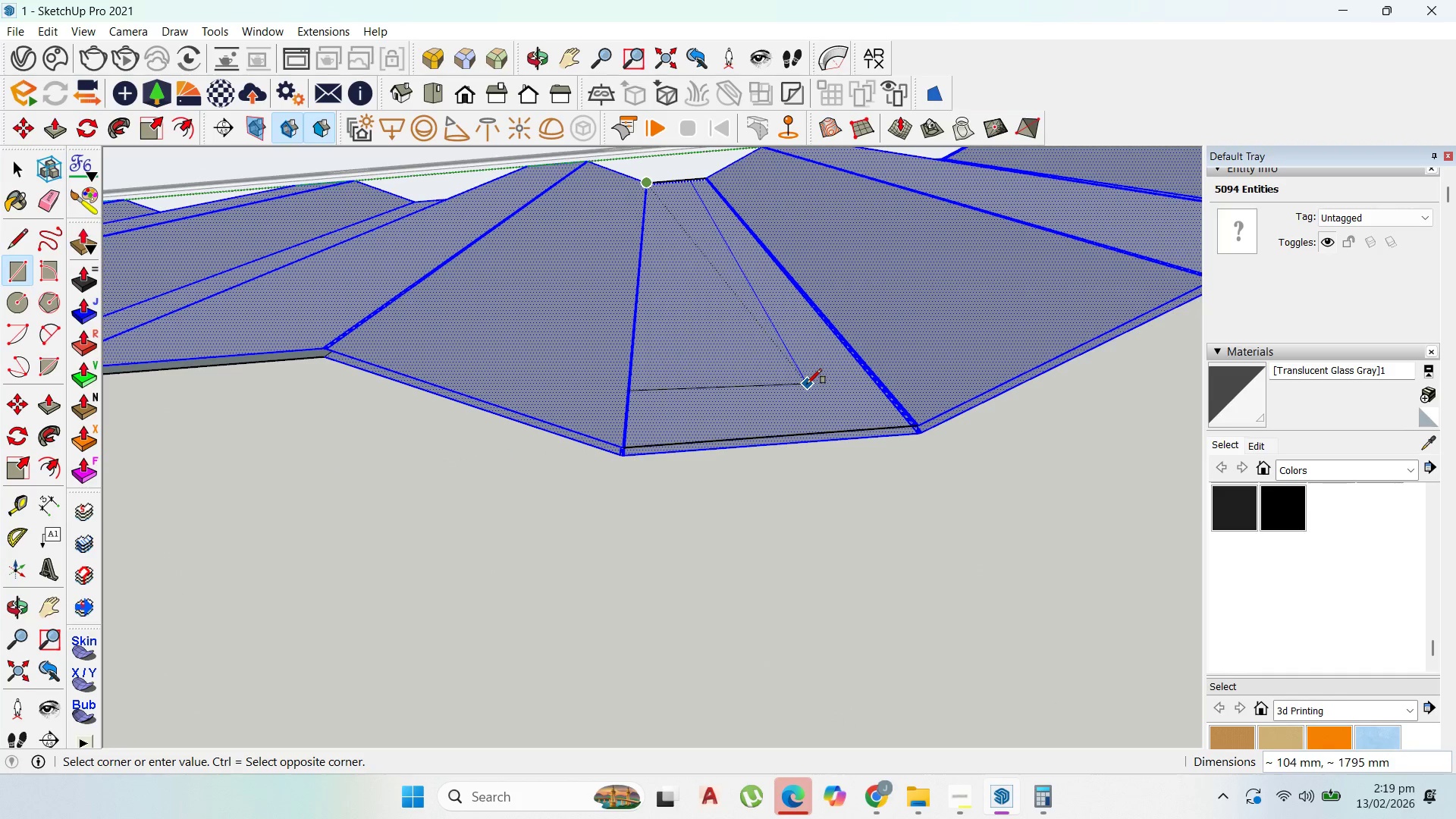 
key(Control+ControlRight)
 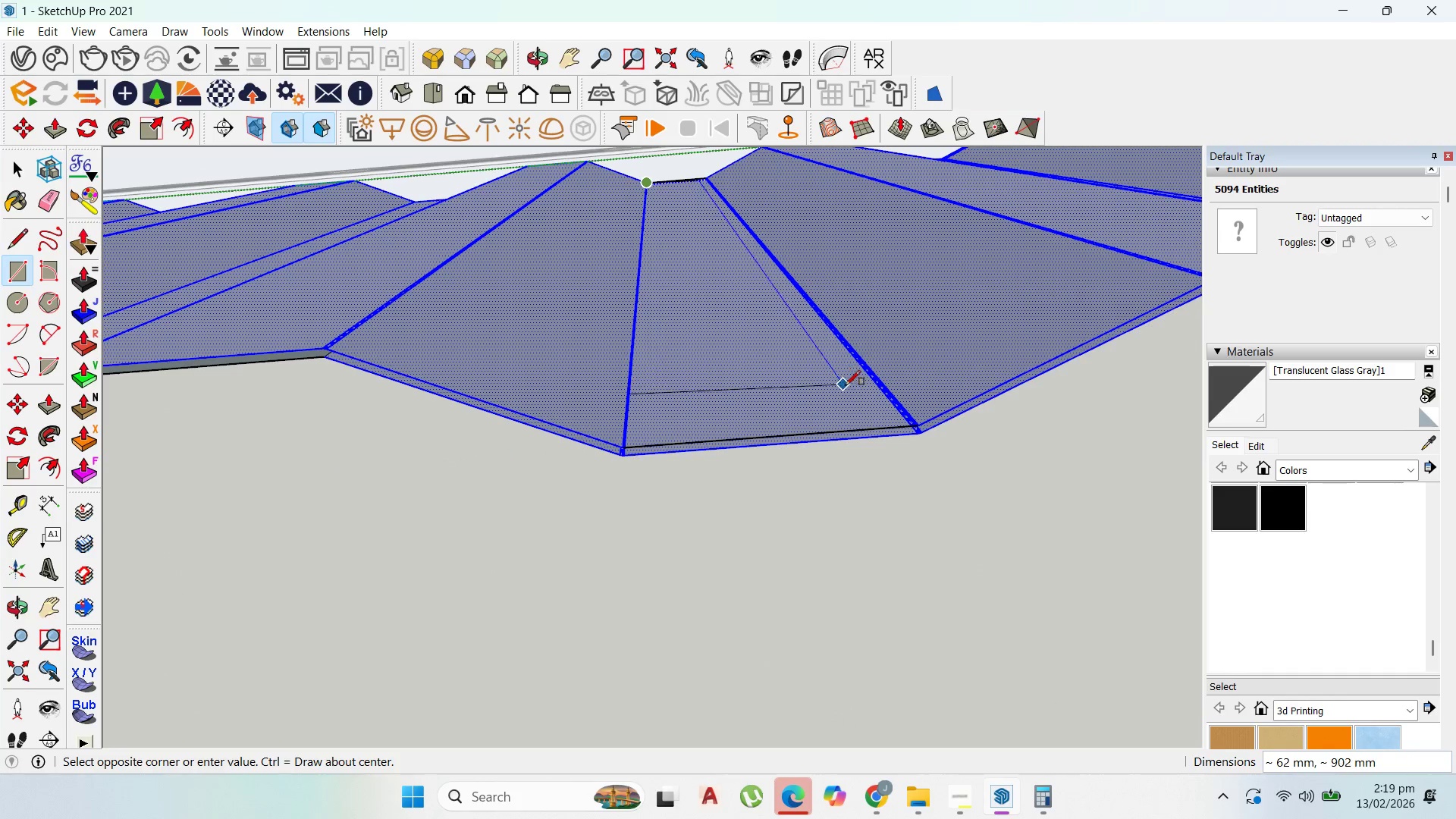 
scroll: coordinate [948, 441], scroll_direction: up, amount: 10.0
 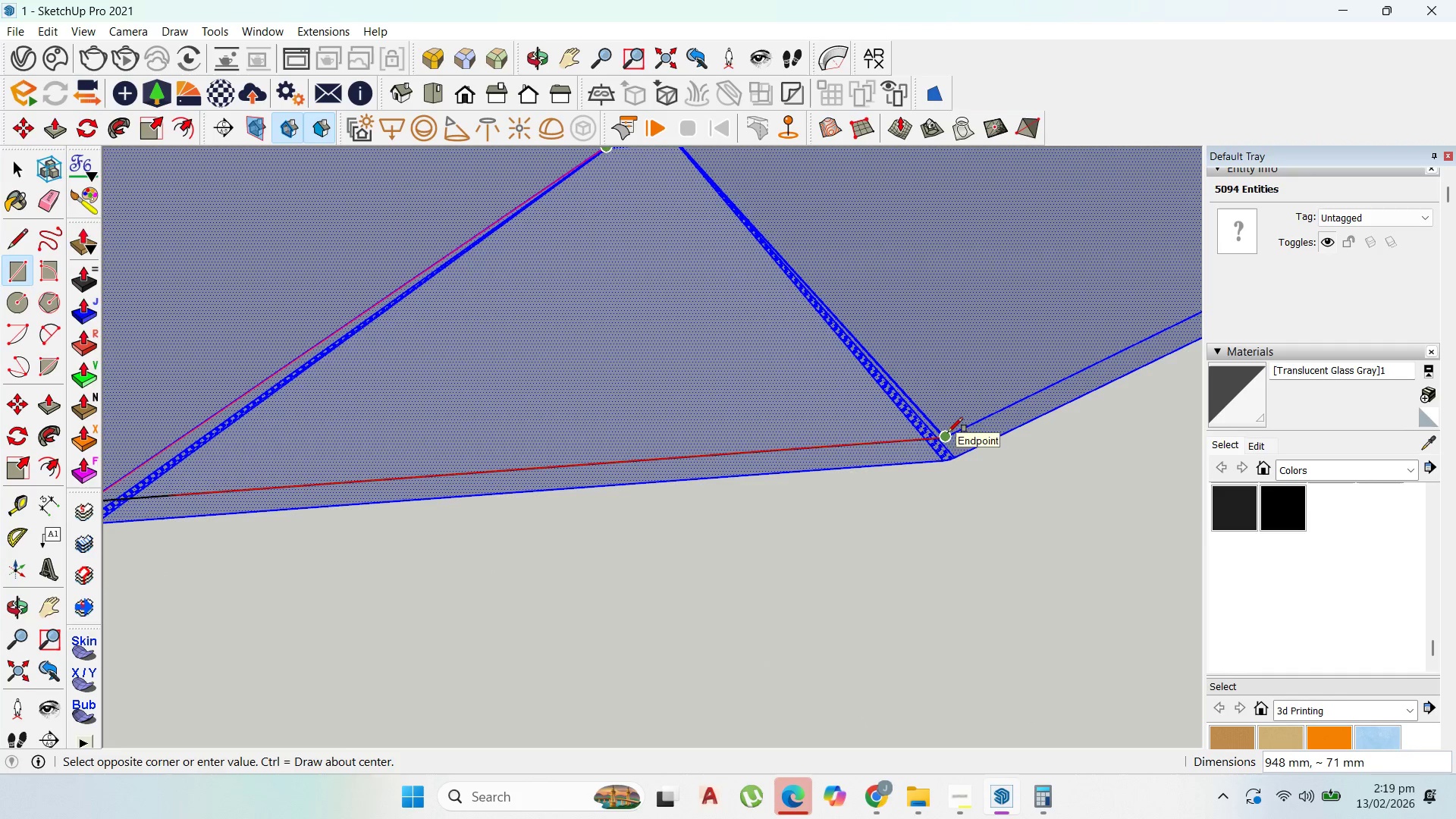 
left_click([948, 432])
 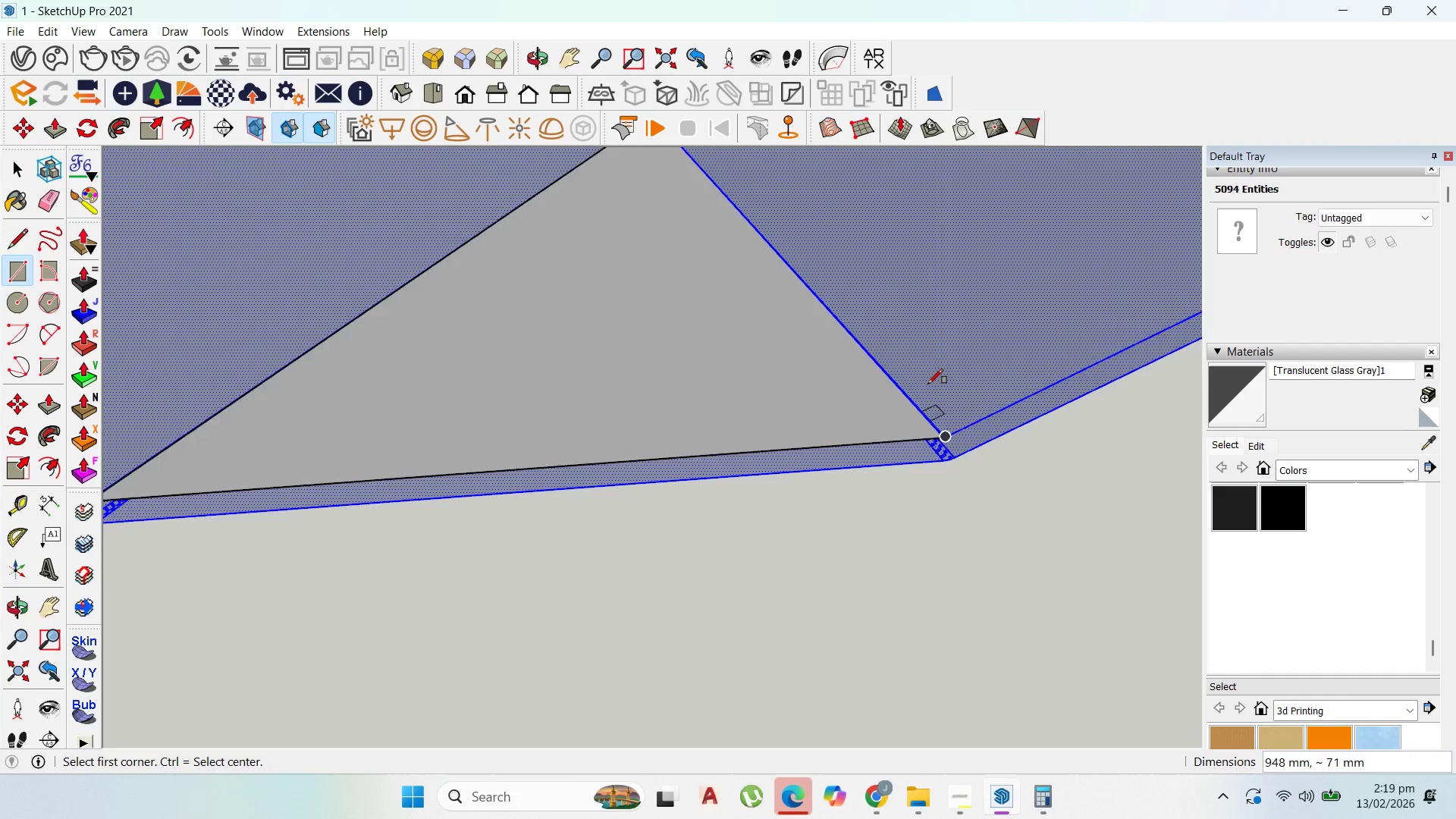 
scroll: coordinate [814, 239], scroll_direction: down, amount: 16.0
 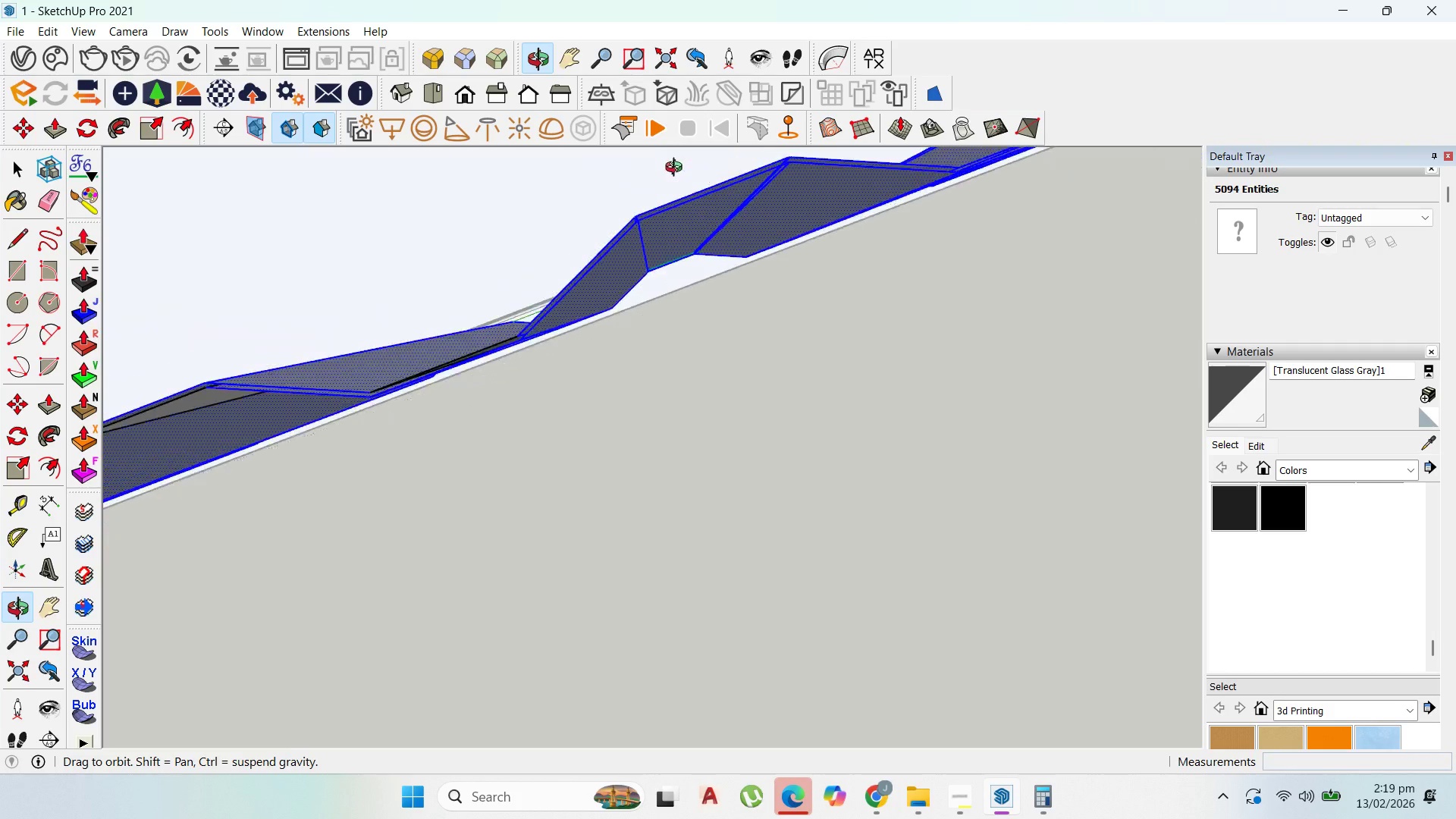 
scroll: coordinate [677, 253], scroll_direction: up, amount: 21.0
 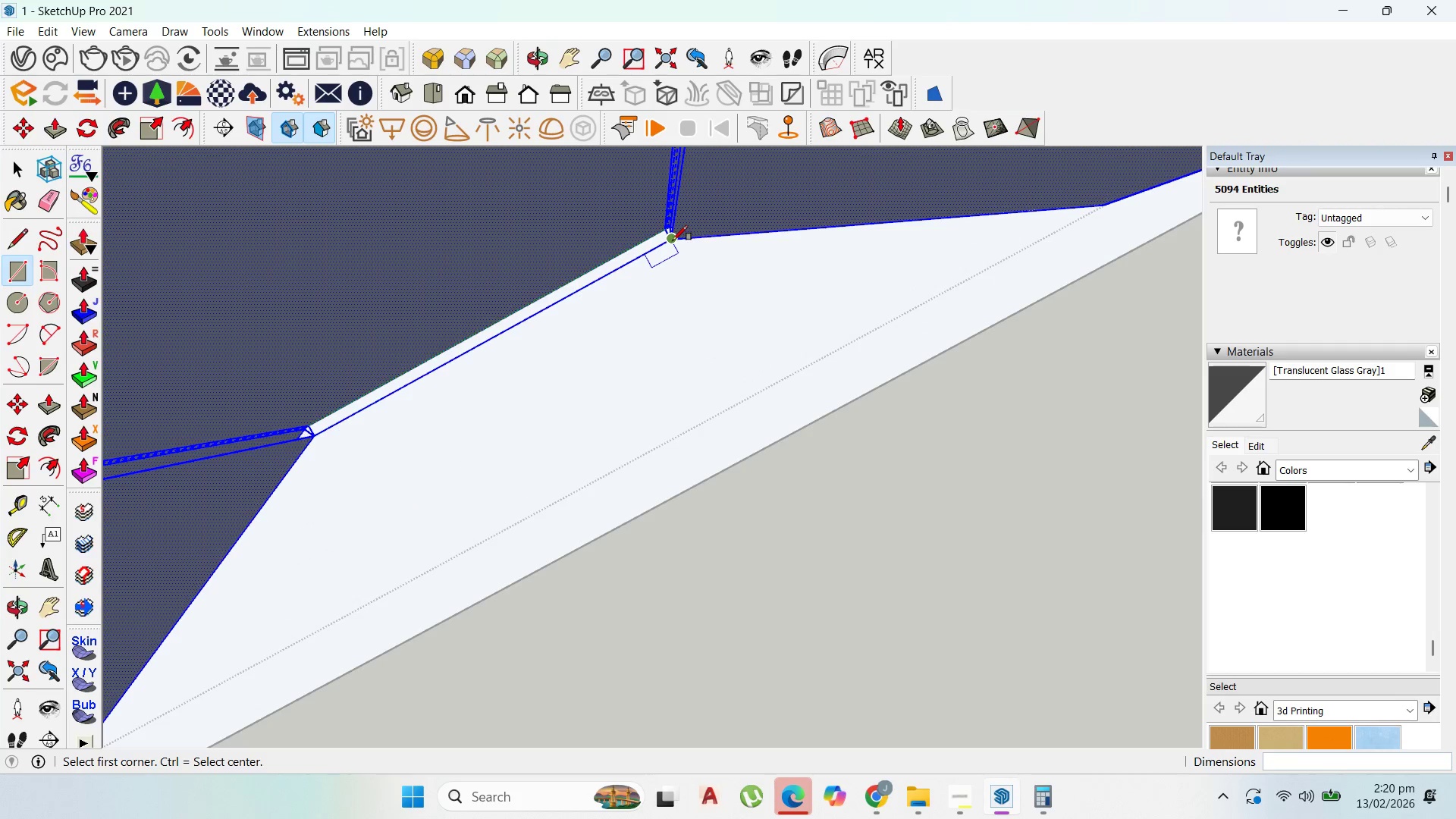 
left_click([673, 240])
 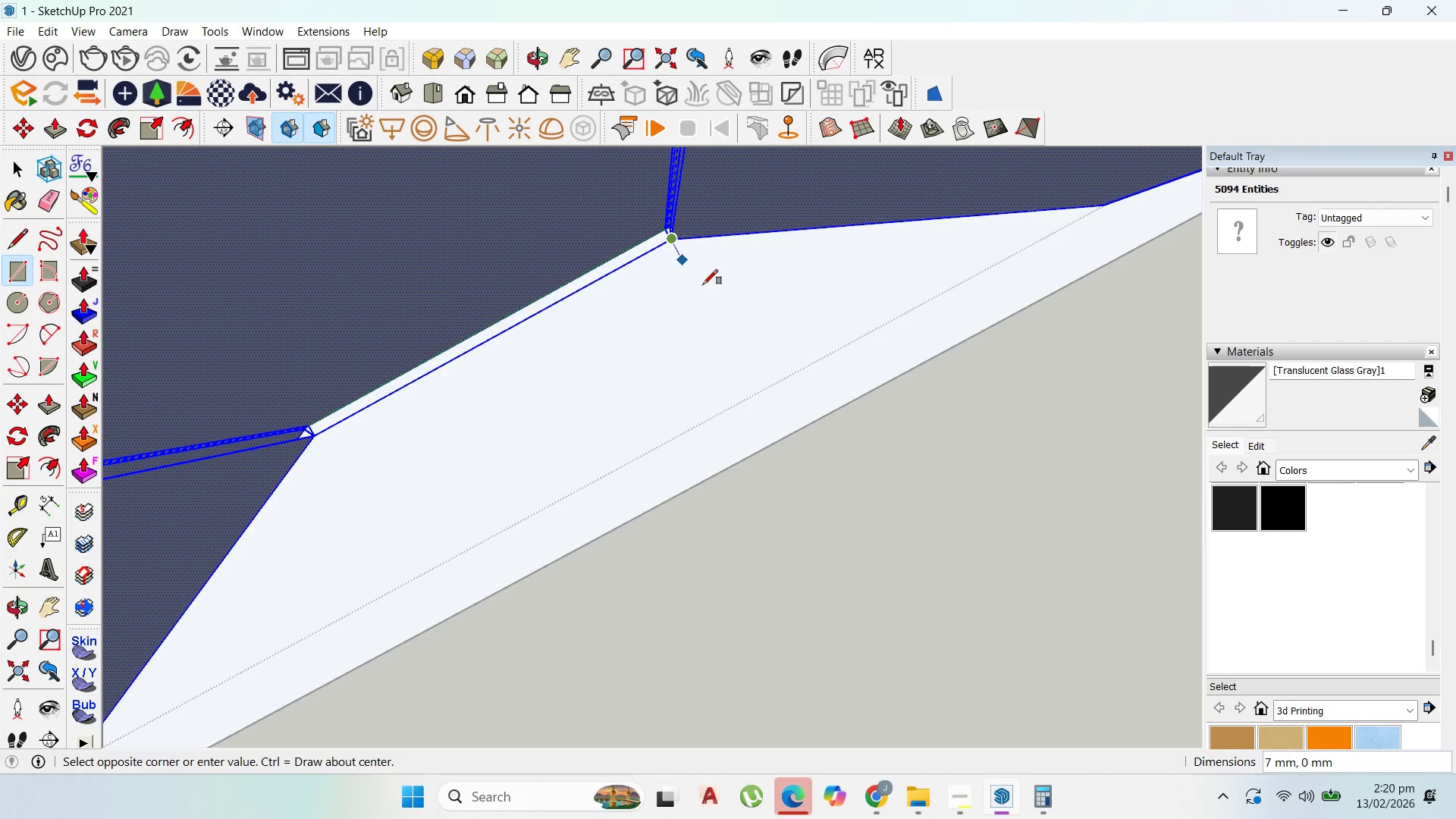 
scroll: coordinate [791, 268], scroll_direction: down, amount: 32.0
 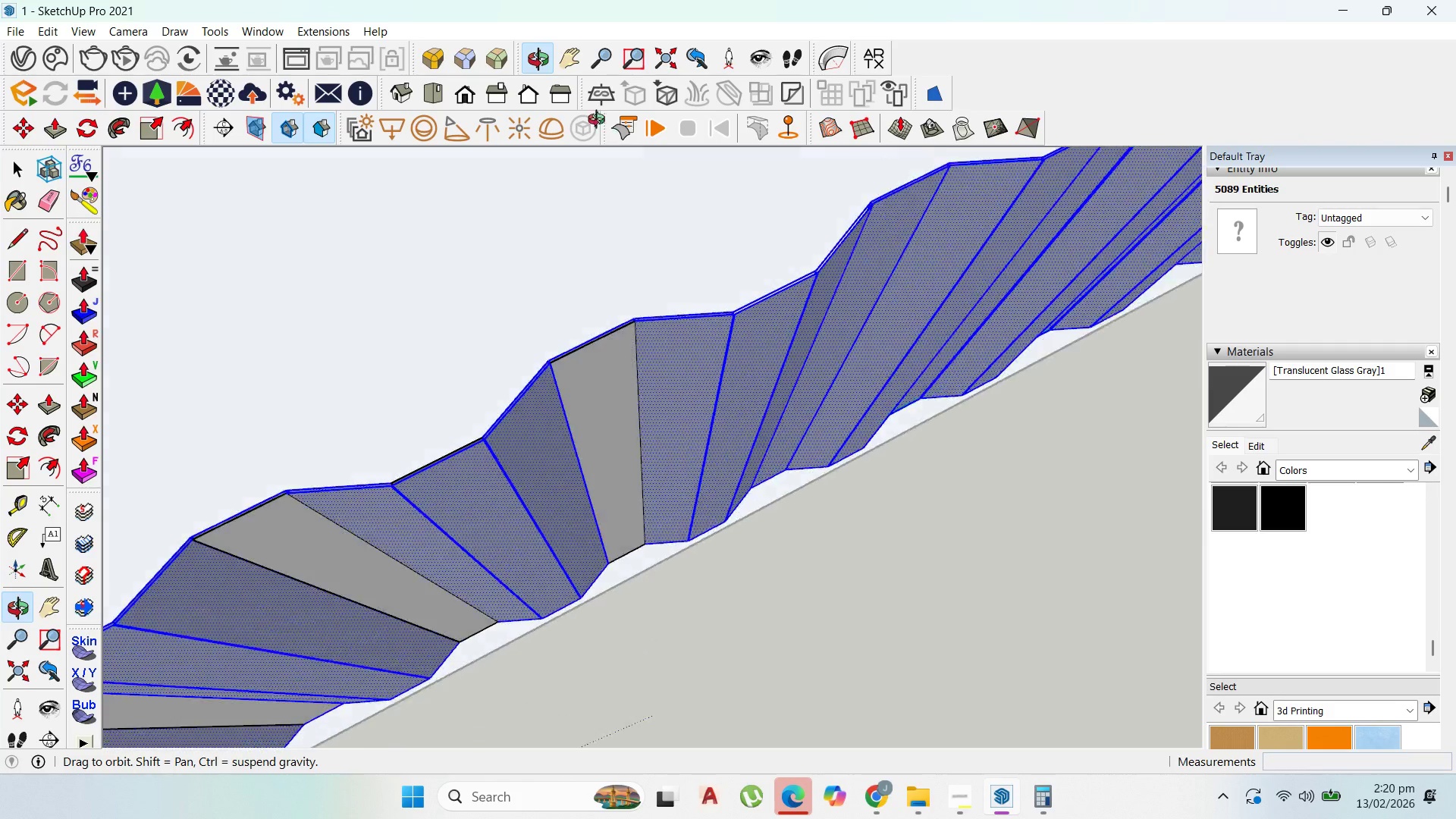 
scroll: coordinate [667, 249], scroll_direction: up, amount: 17.0
 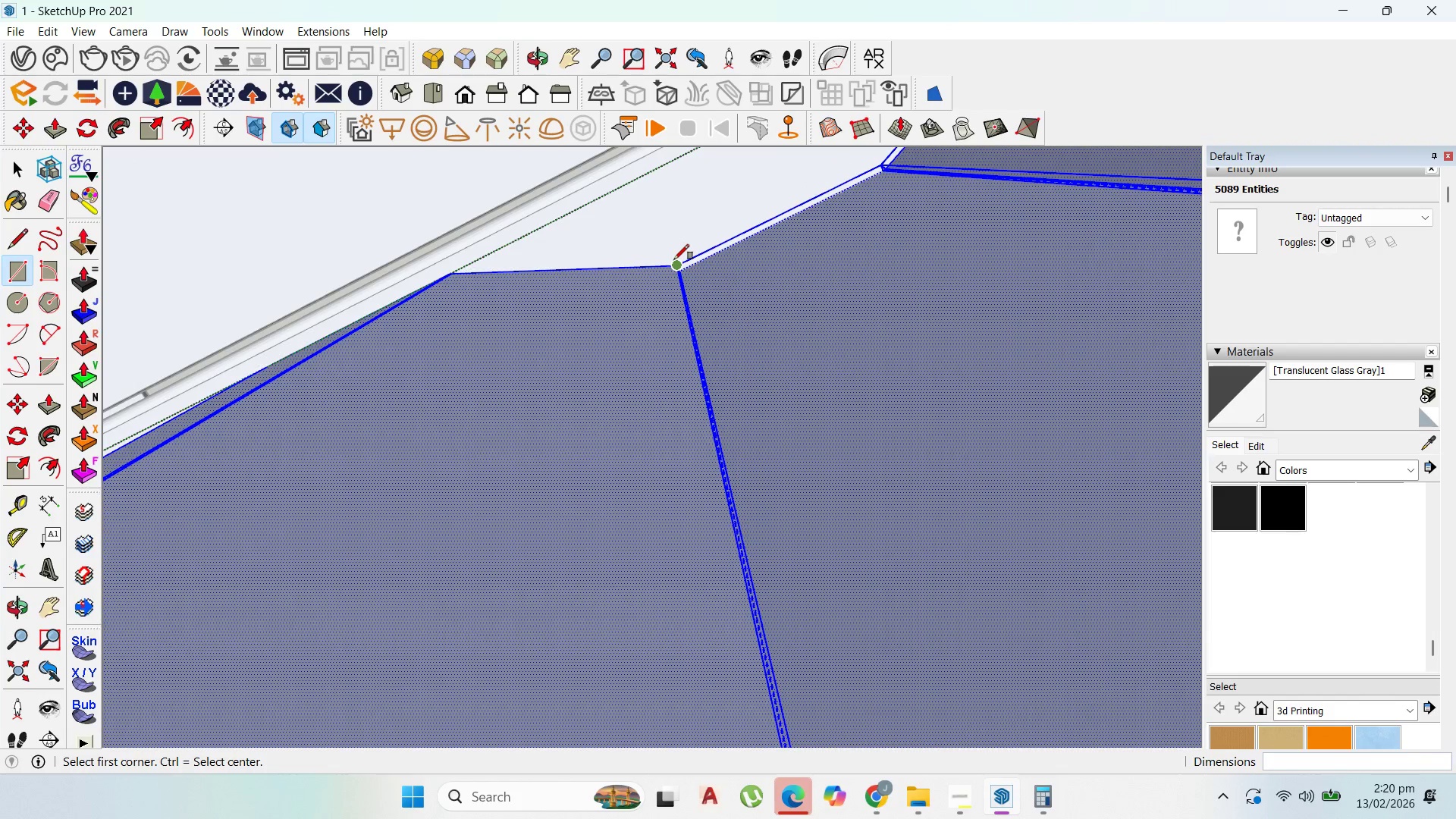 
left_click([674, 260])
 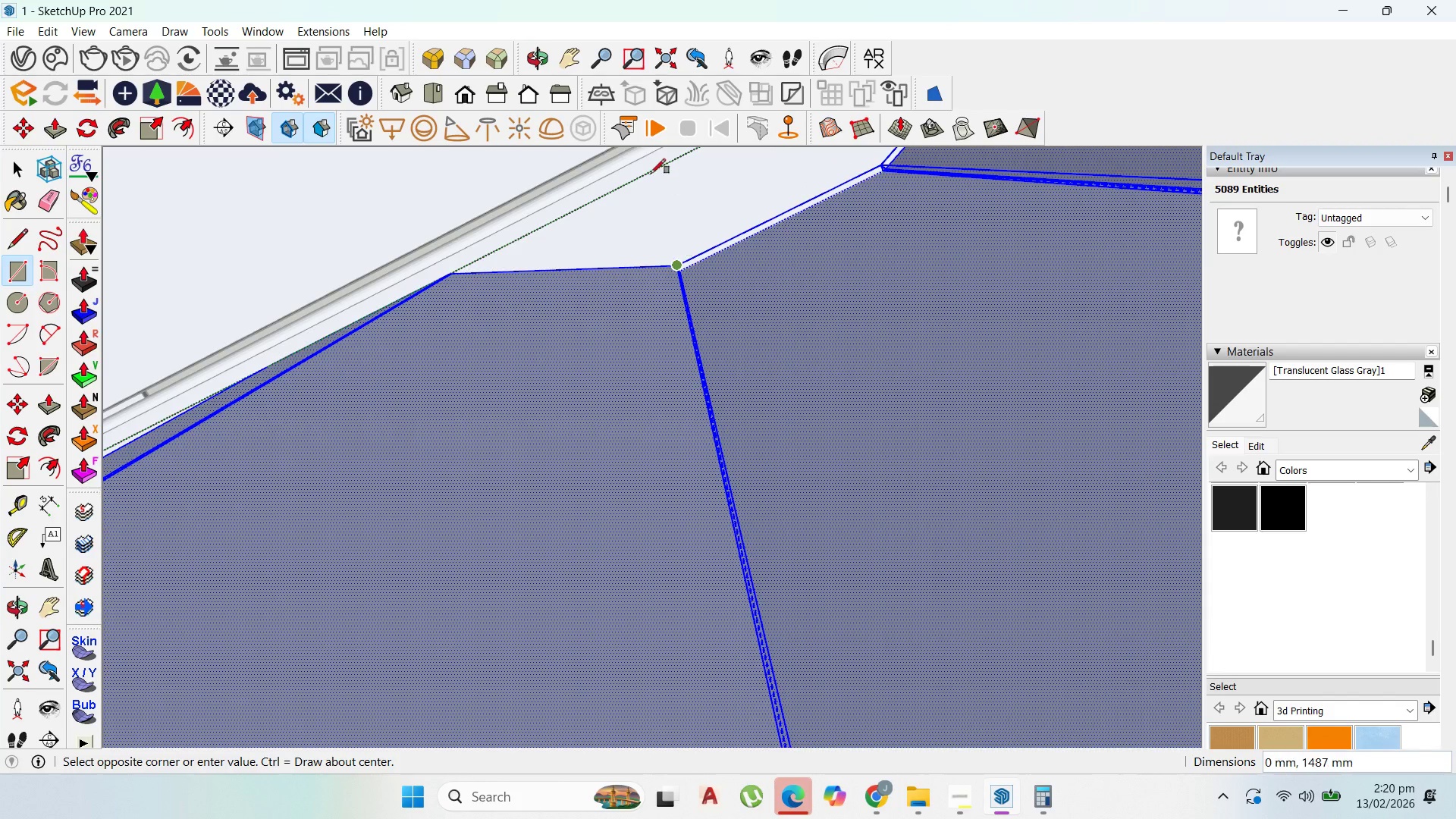 
scroll: coordinate [720, 281], scroll_direction: down, amount: 20.0
 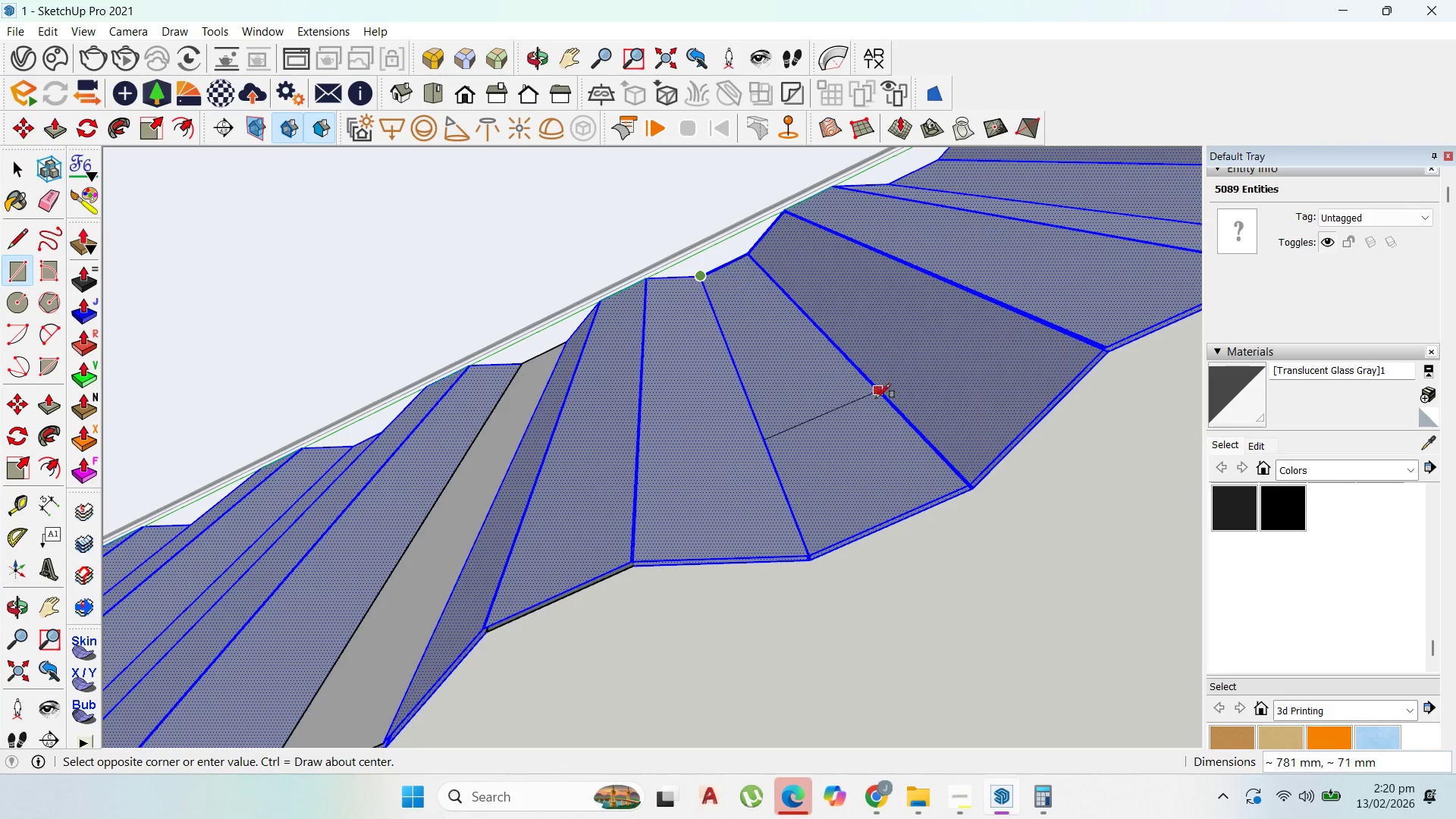 
scroll: coordinate [996, 481], scroll_direction: up, amount: 19.0
 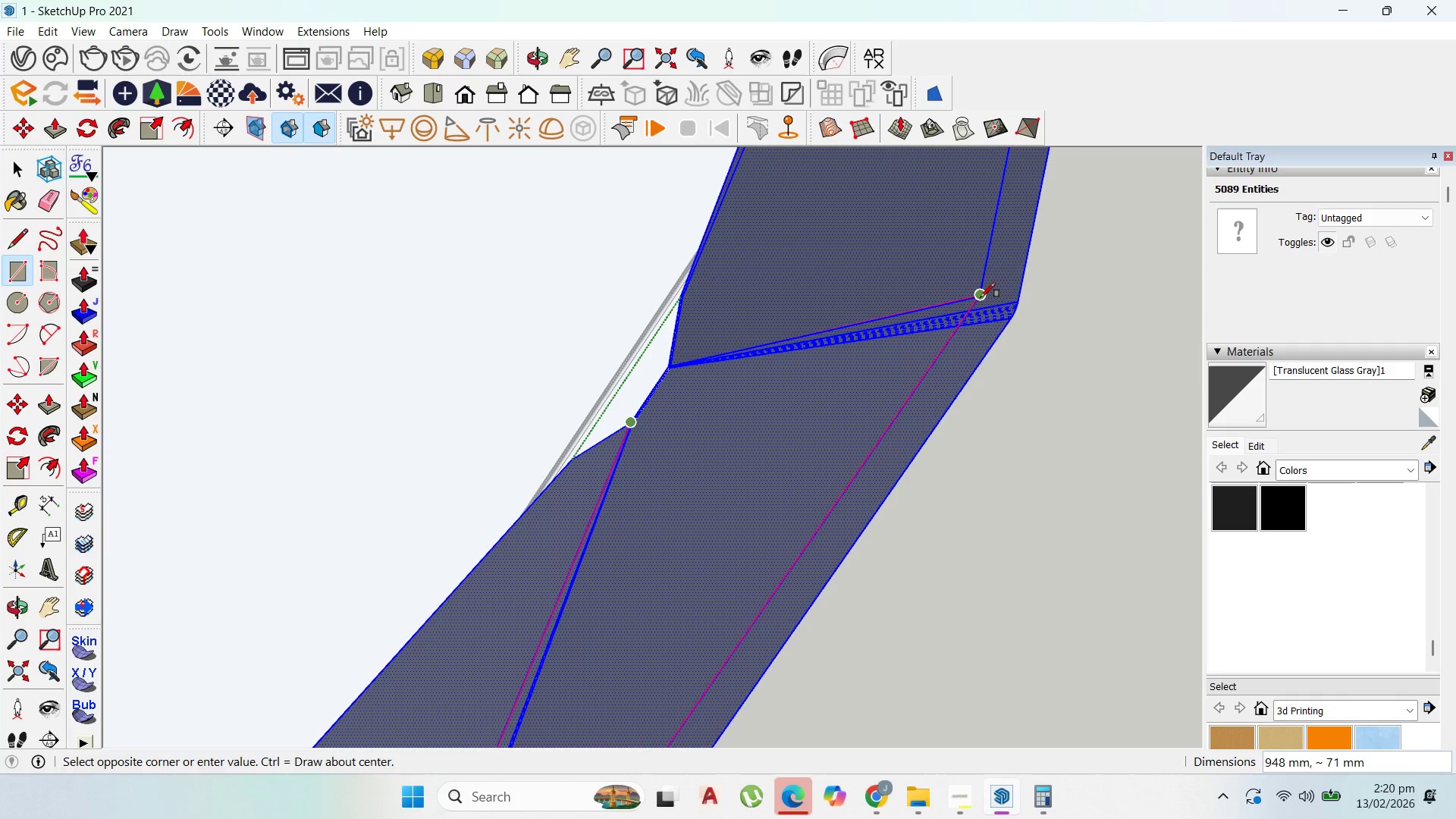 
left_click([980, 303])
 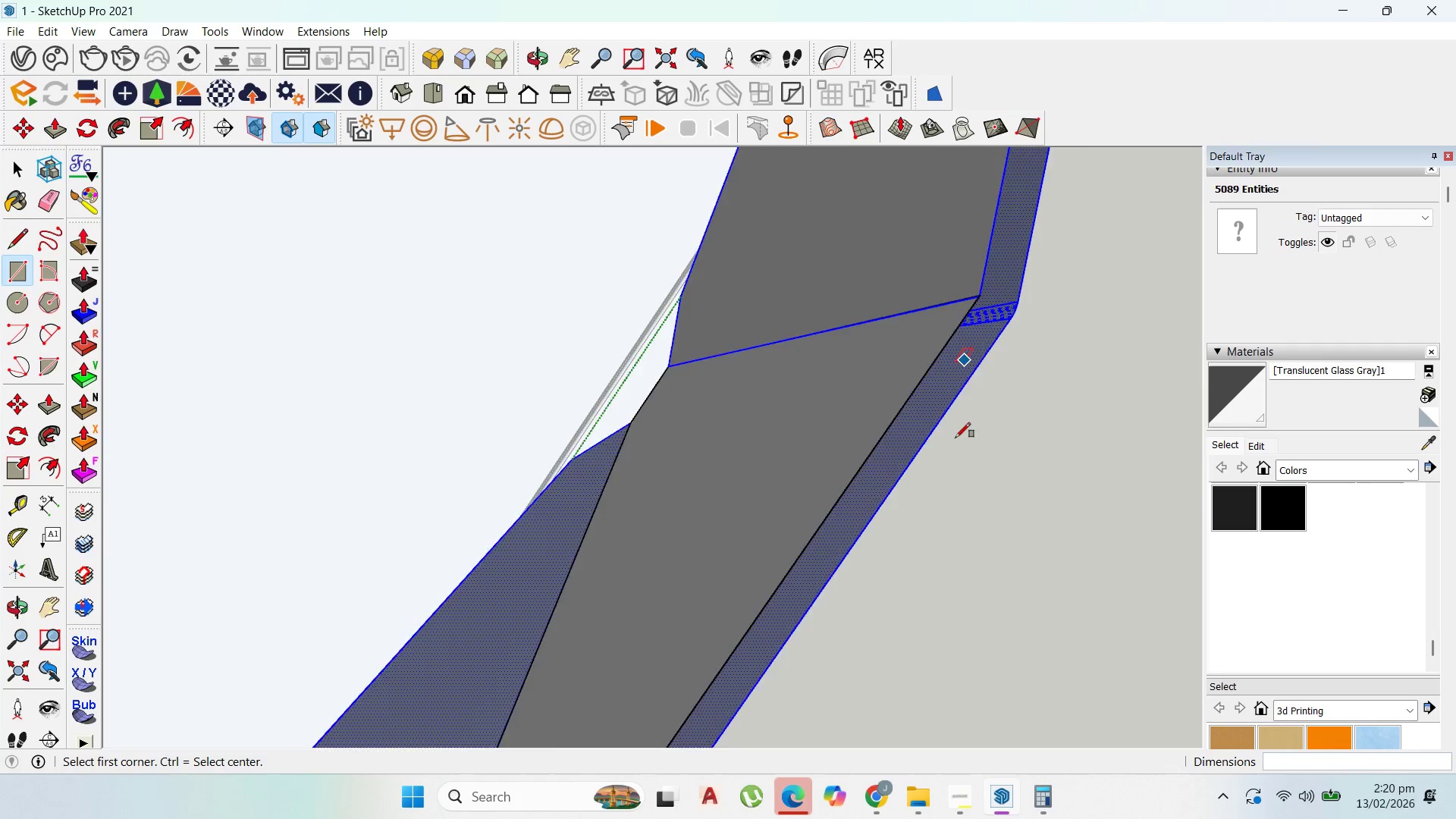 
scroll: coordinate [771, 333], scroll_direction: down, amount: 9.0
 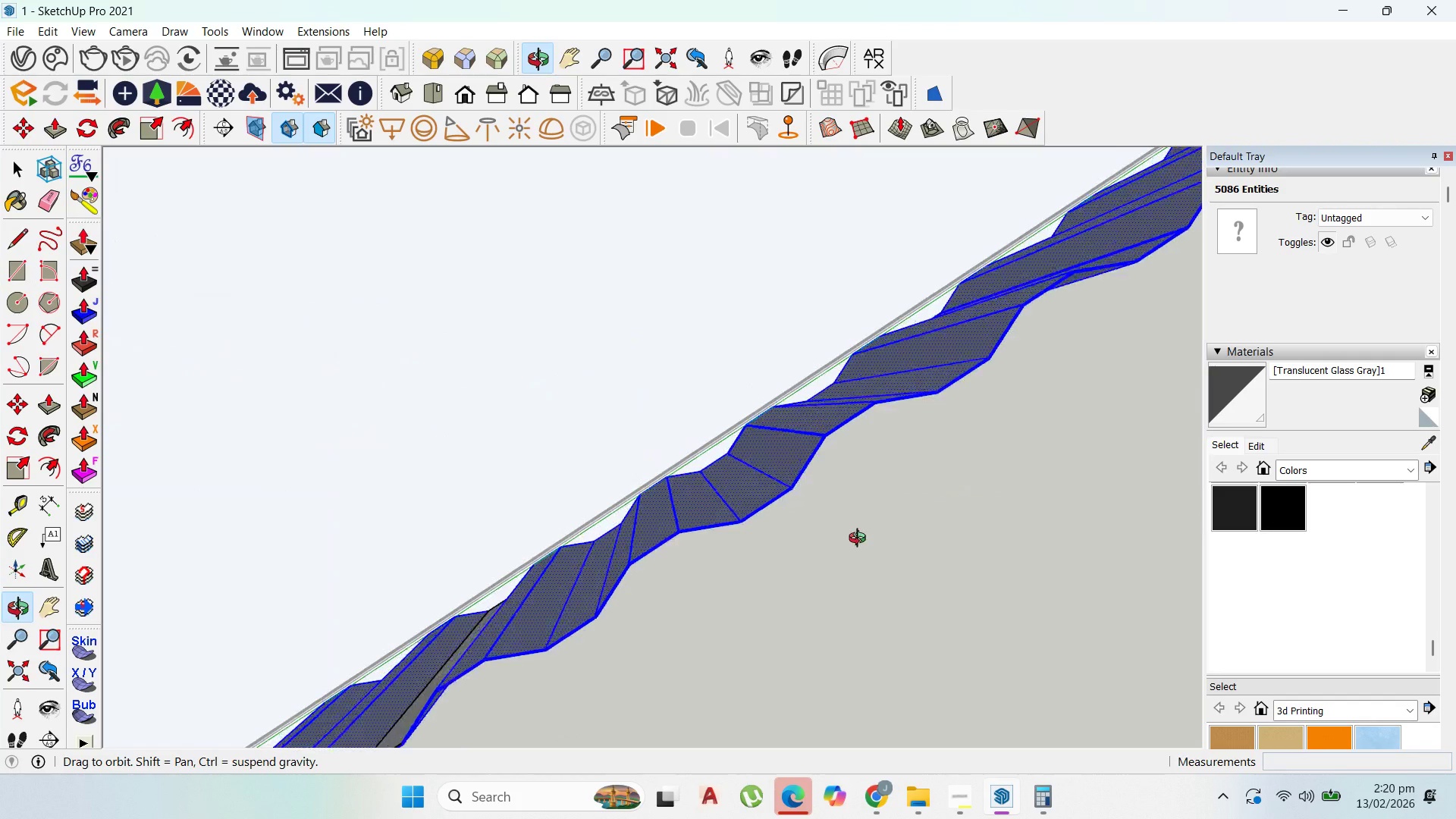 
scroll: coordinate [408, 454], scroll_direction: up, amount: 25.0
 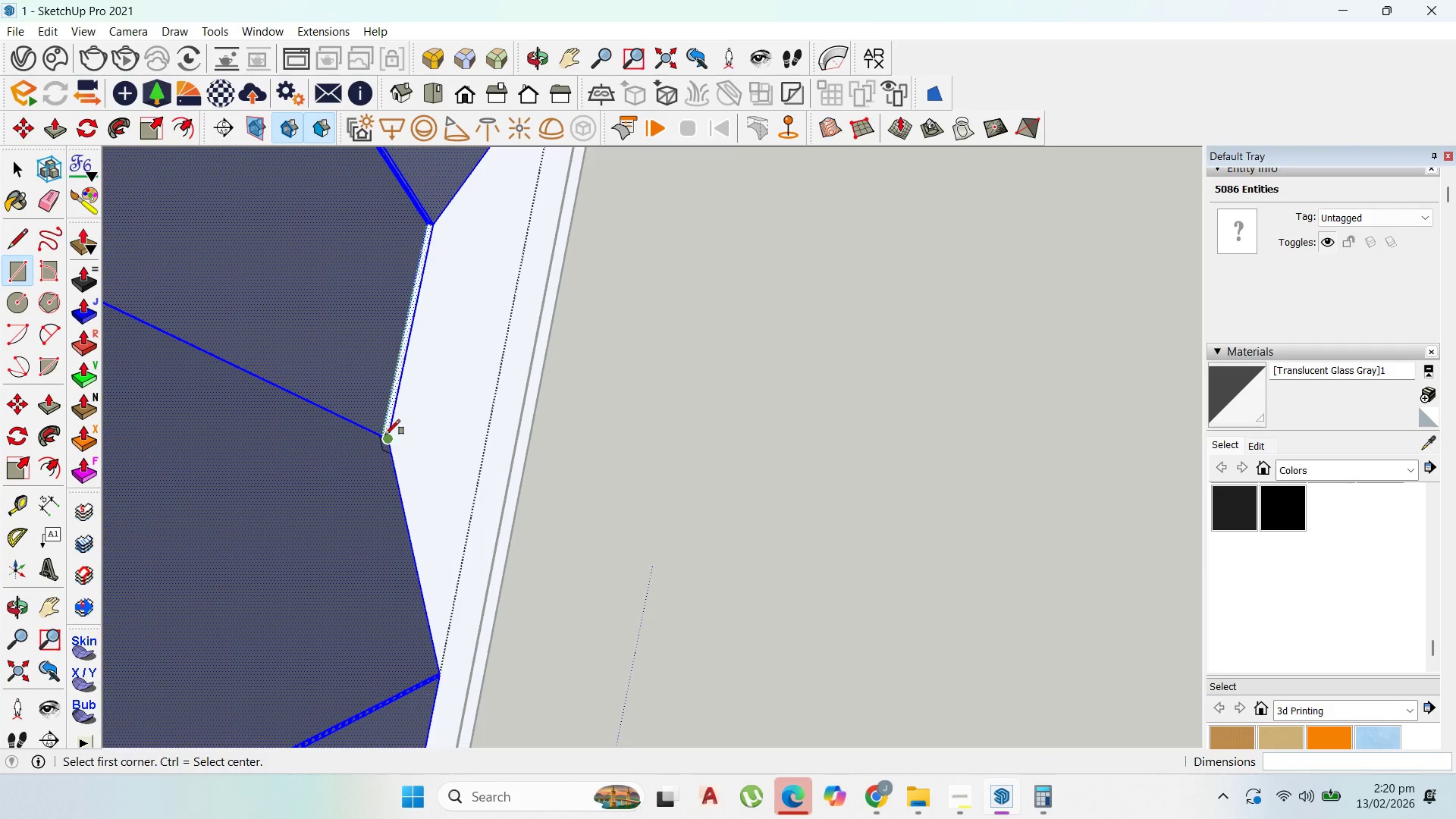 
left_click([385, 435])
 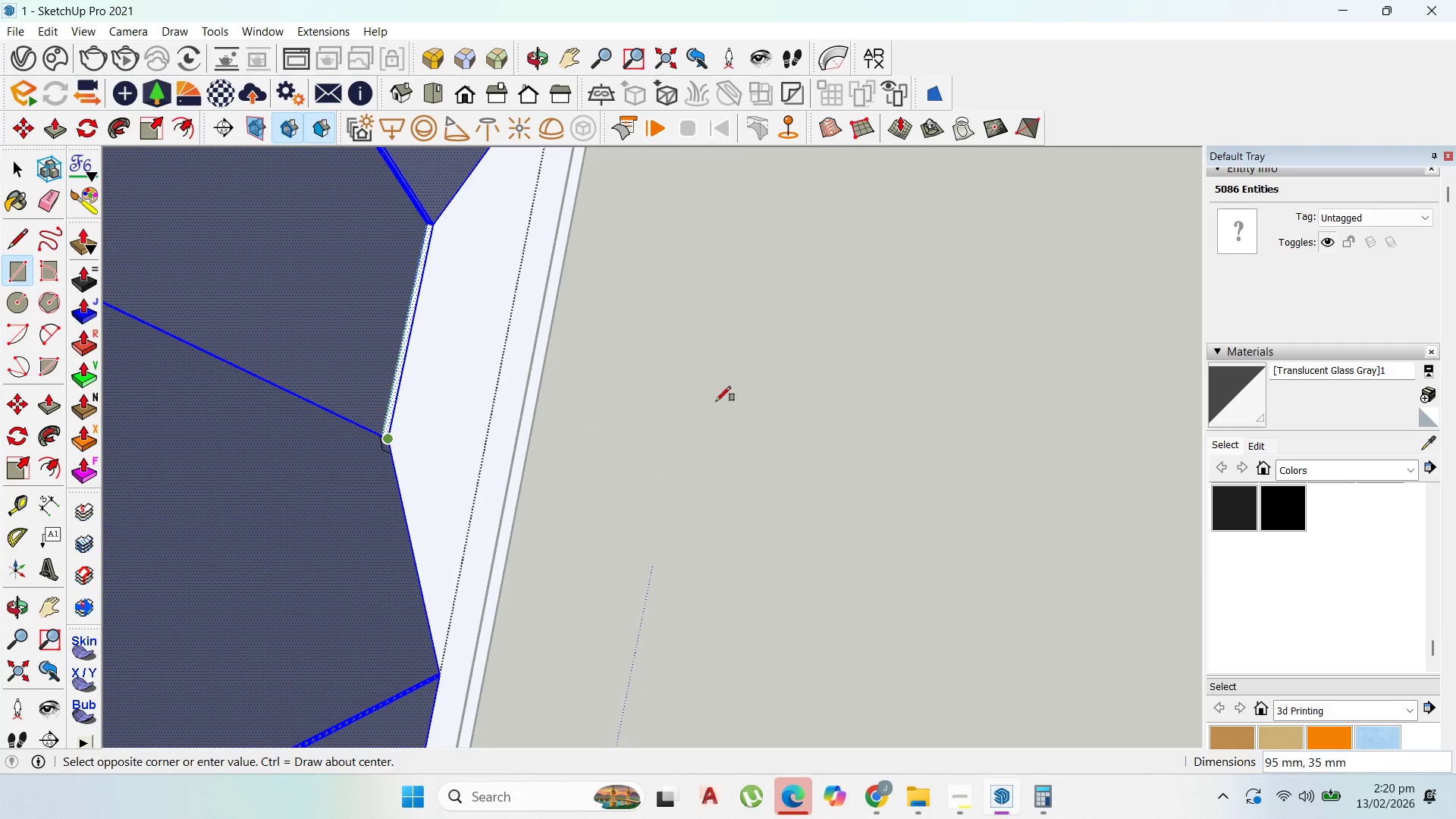 
scroll: coordinate [526, 434], scroll_direction: down, amount: 22.0
 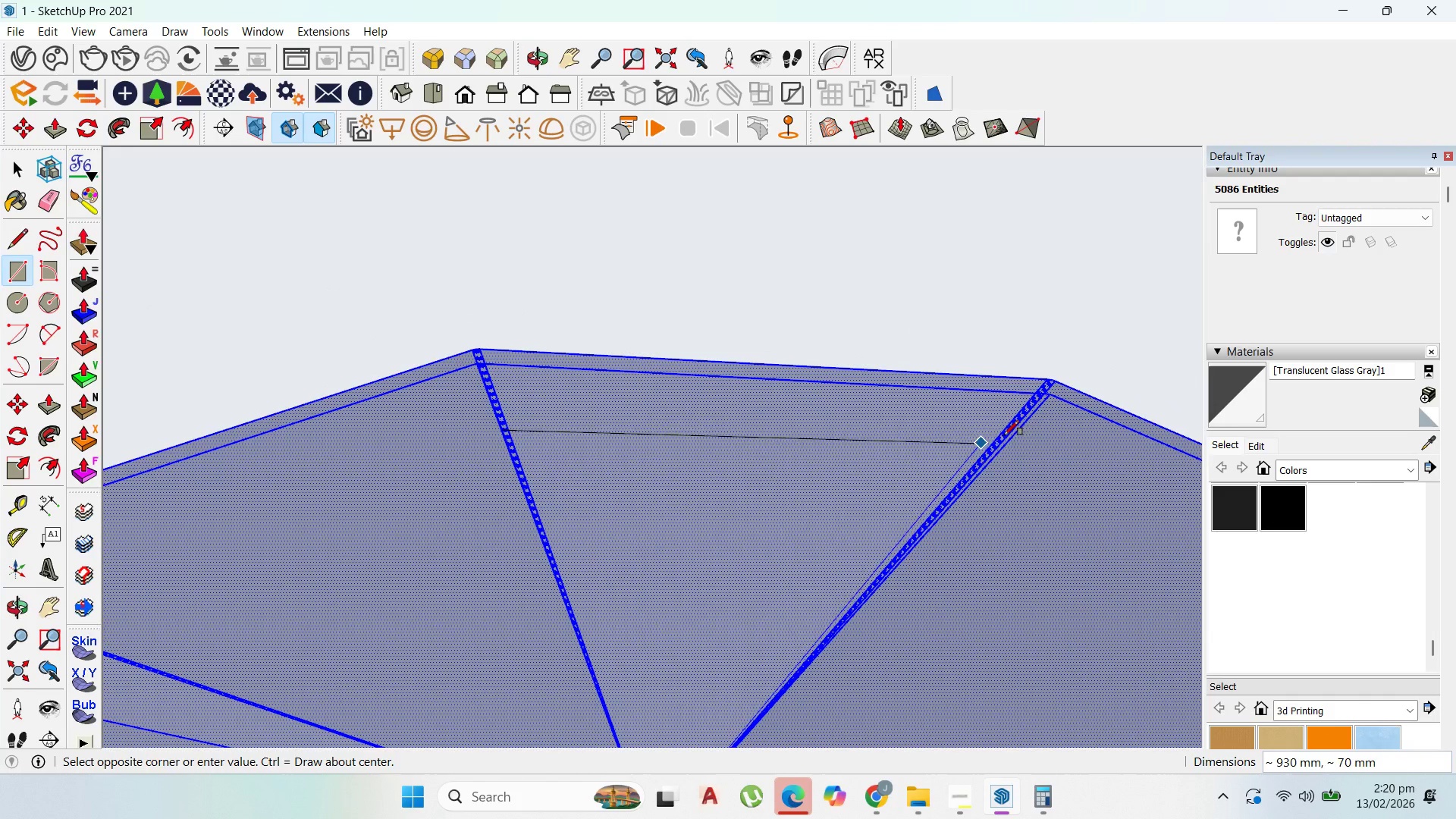 
scroll: coordinate [1042, 416], scroll_direction: up, amount: 2.0
 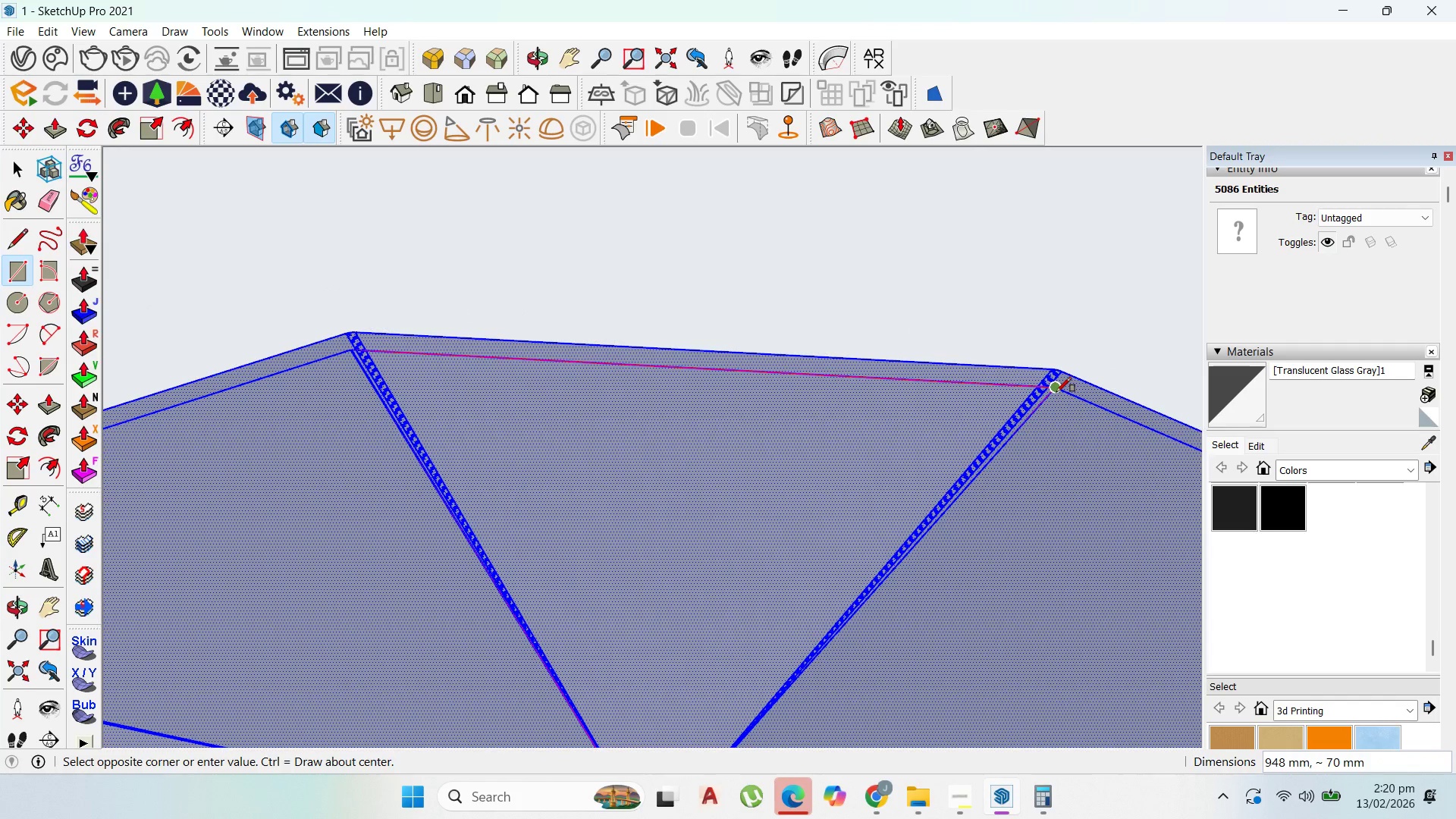 
left_click([1056, 392])
 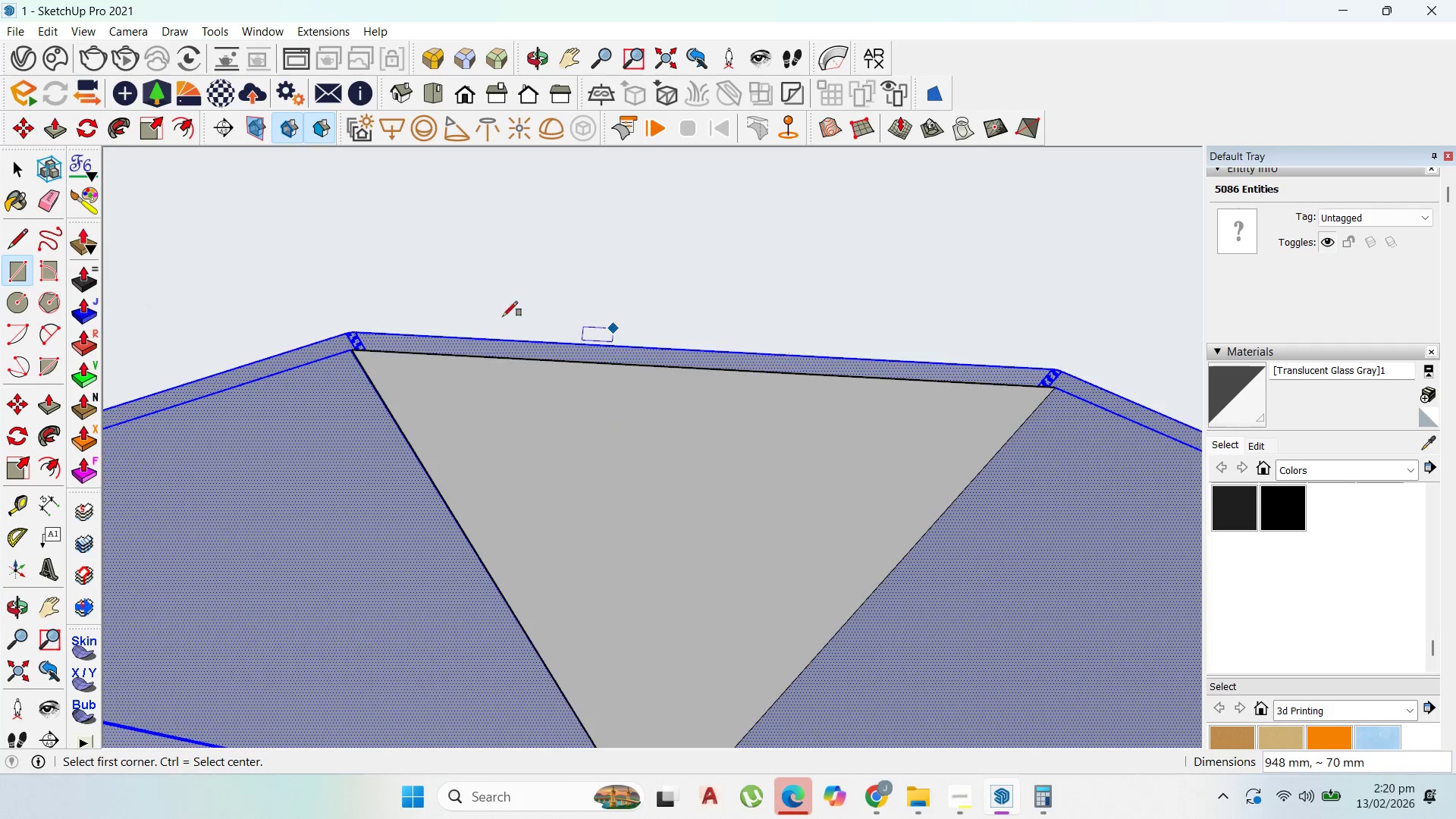 
scroll: coordinate [746, 393], scroll_direction: down, amount: 2.0
 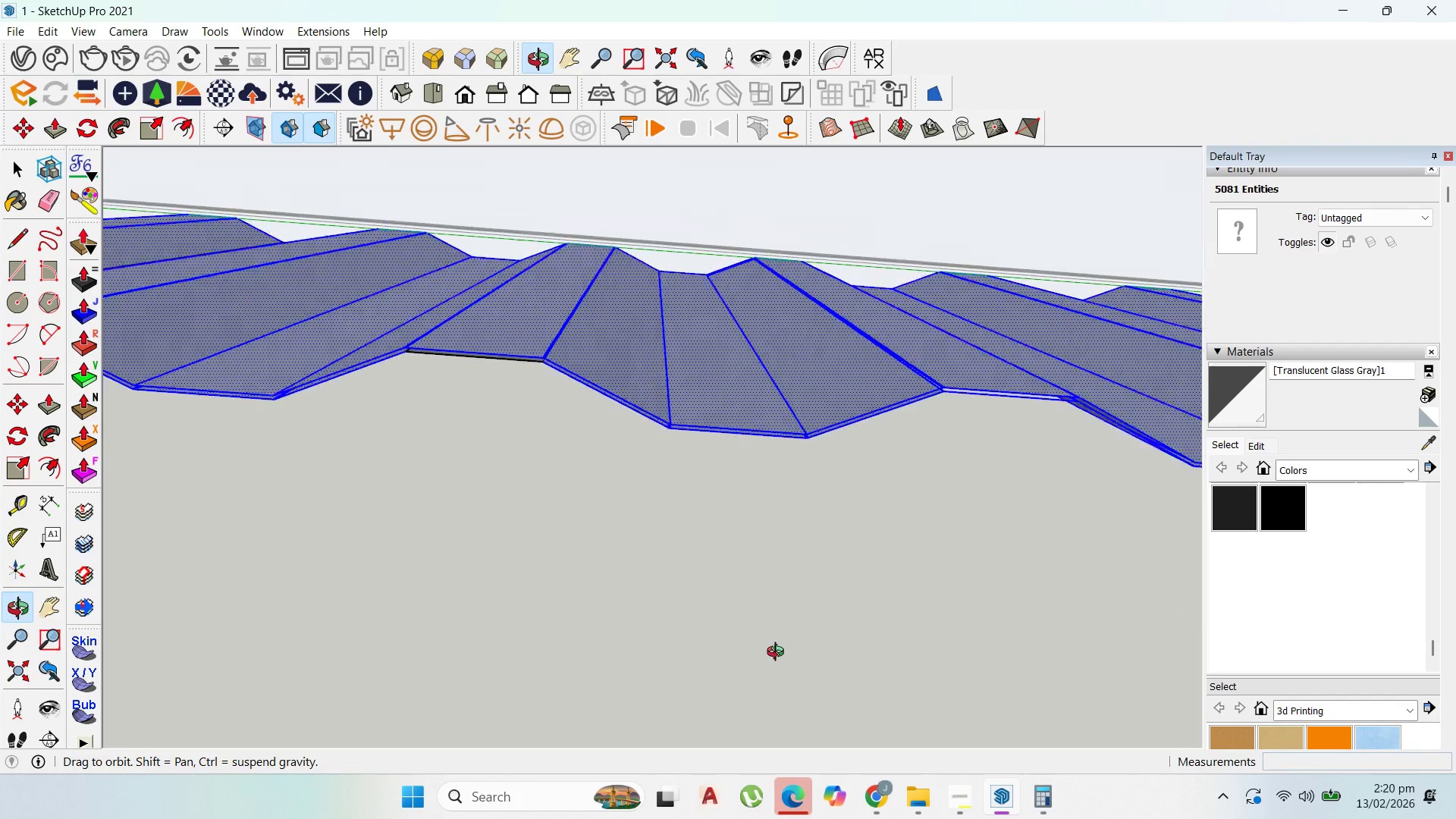 
scroll: coordinate [772, 394], scroll_direction: up, amount: 4.0
 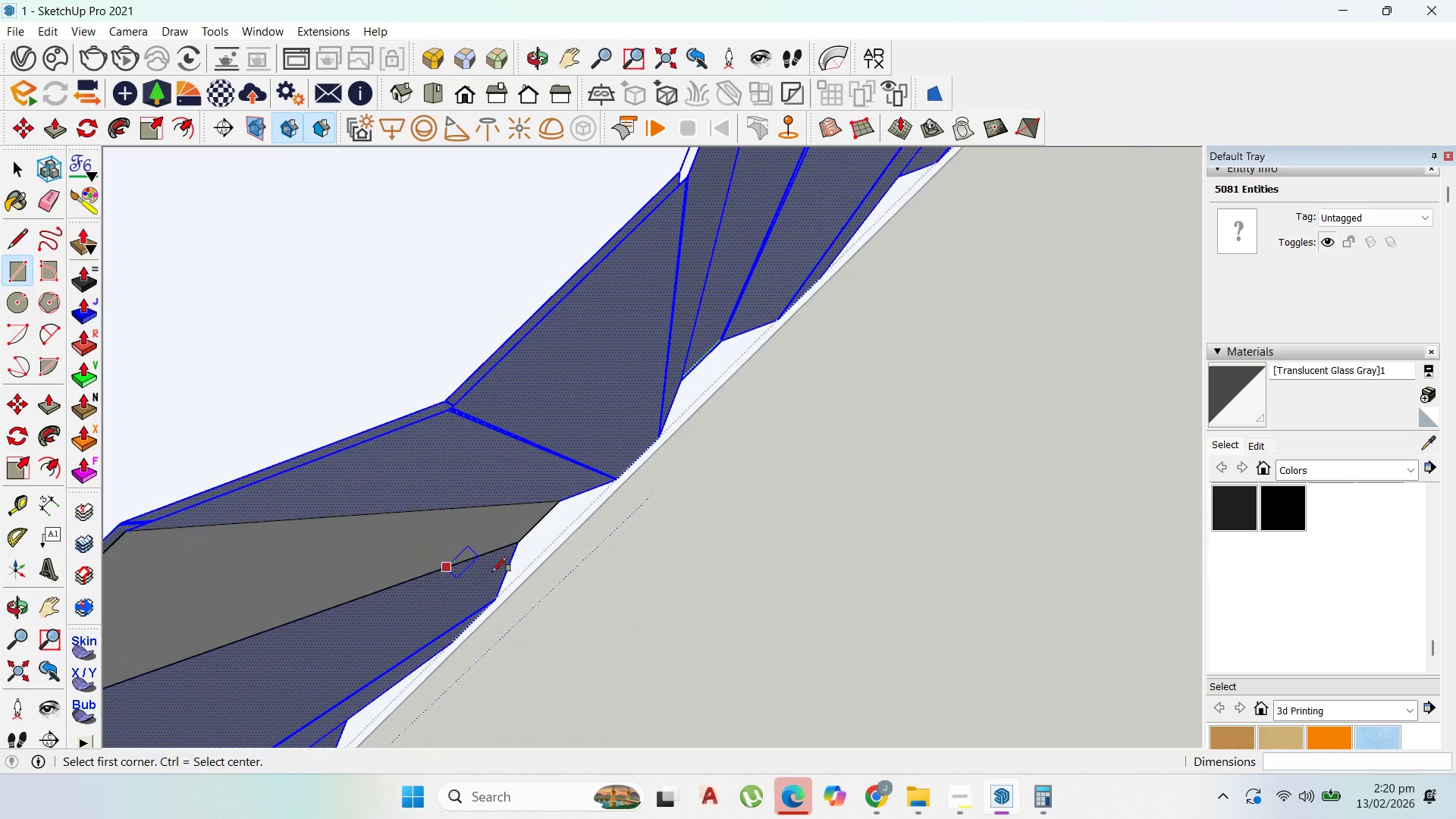 
wait(6.08)
 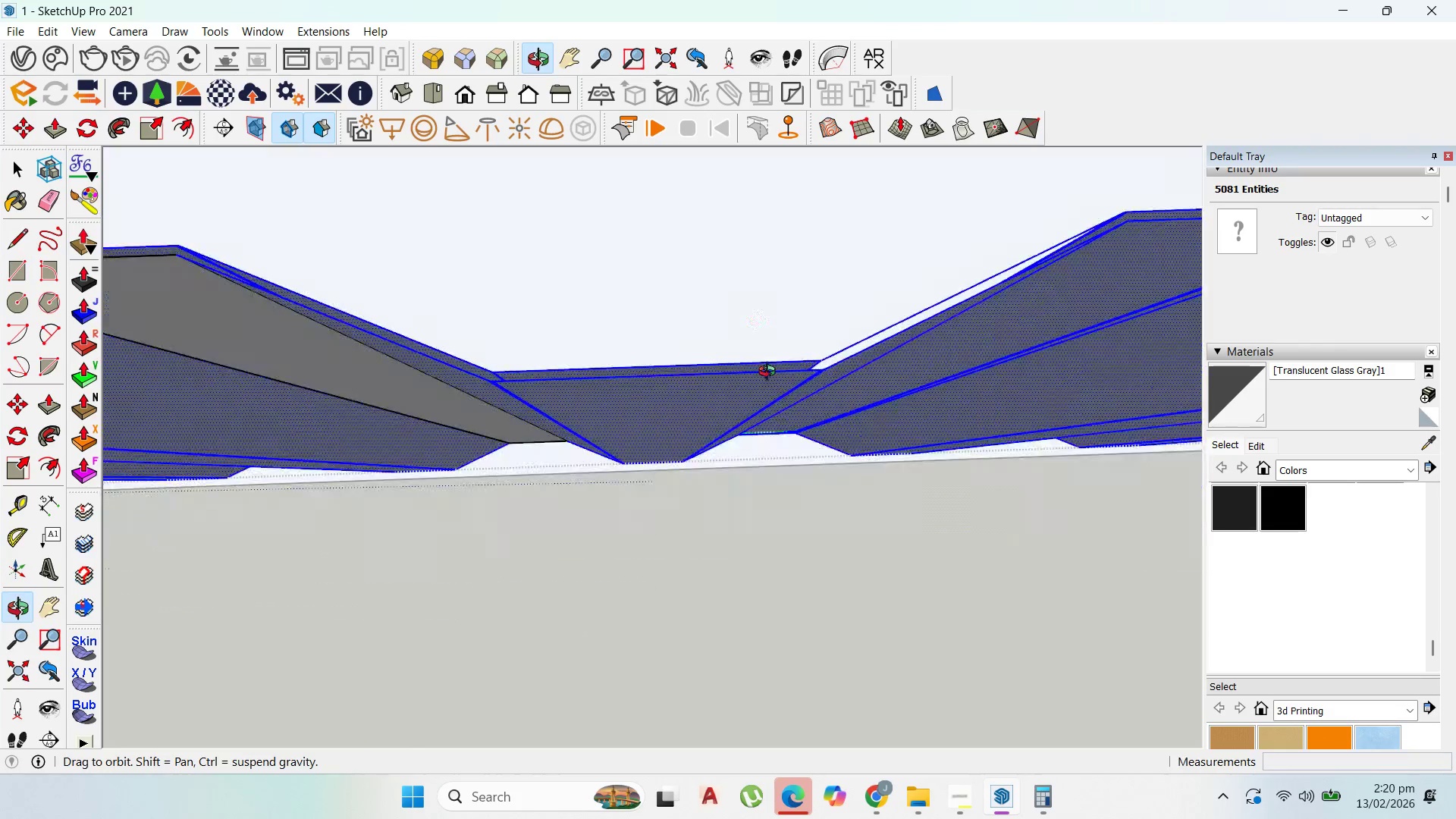 
scroll: coordinate [548, 372], scroll_direction: up, amount: 21.0
 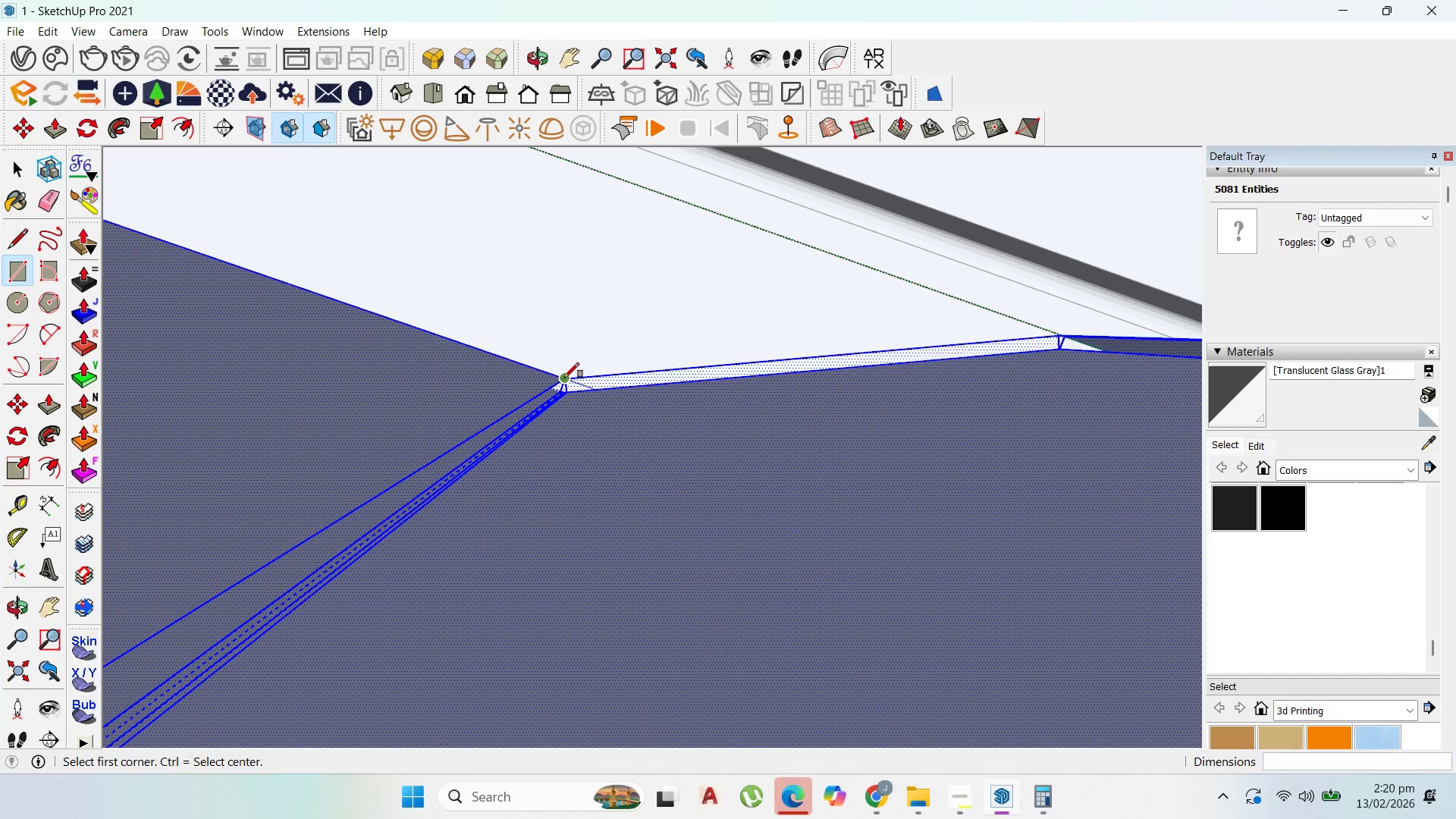 
left_click([564, 378])
 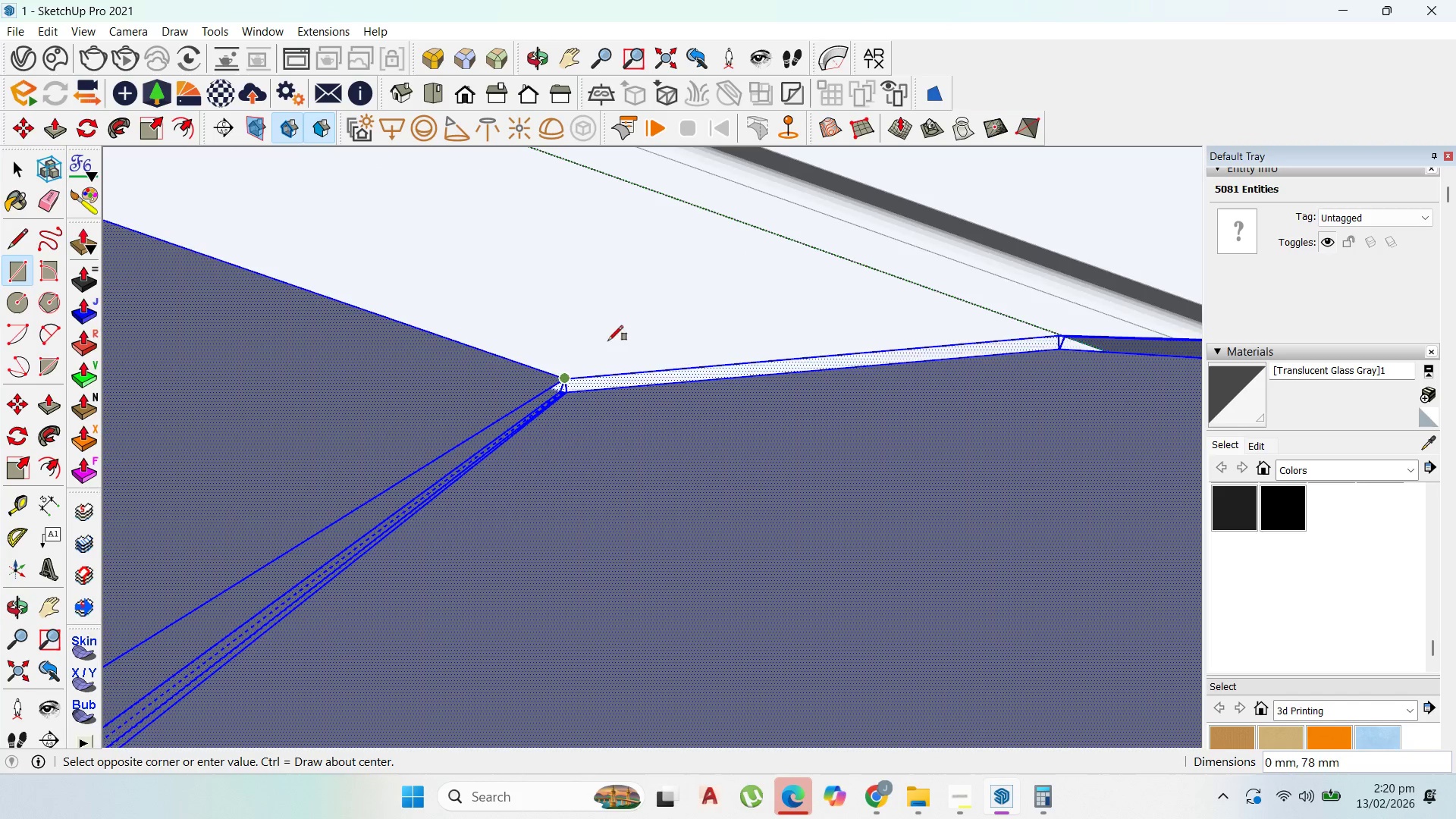 
scroll: coordinate [736, 499], scroll_direction: down, amount: 20.0
 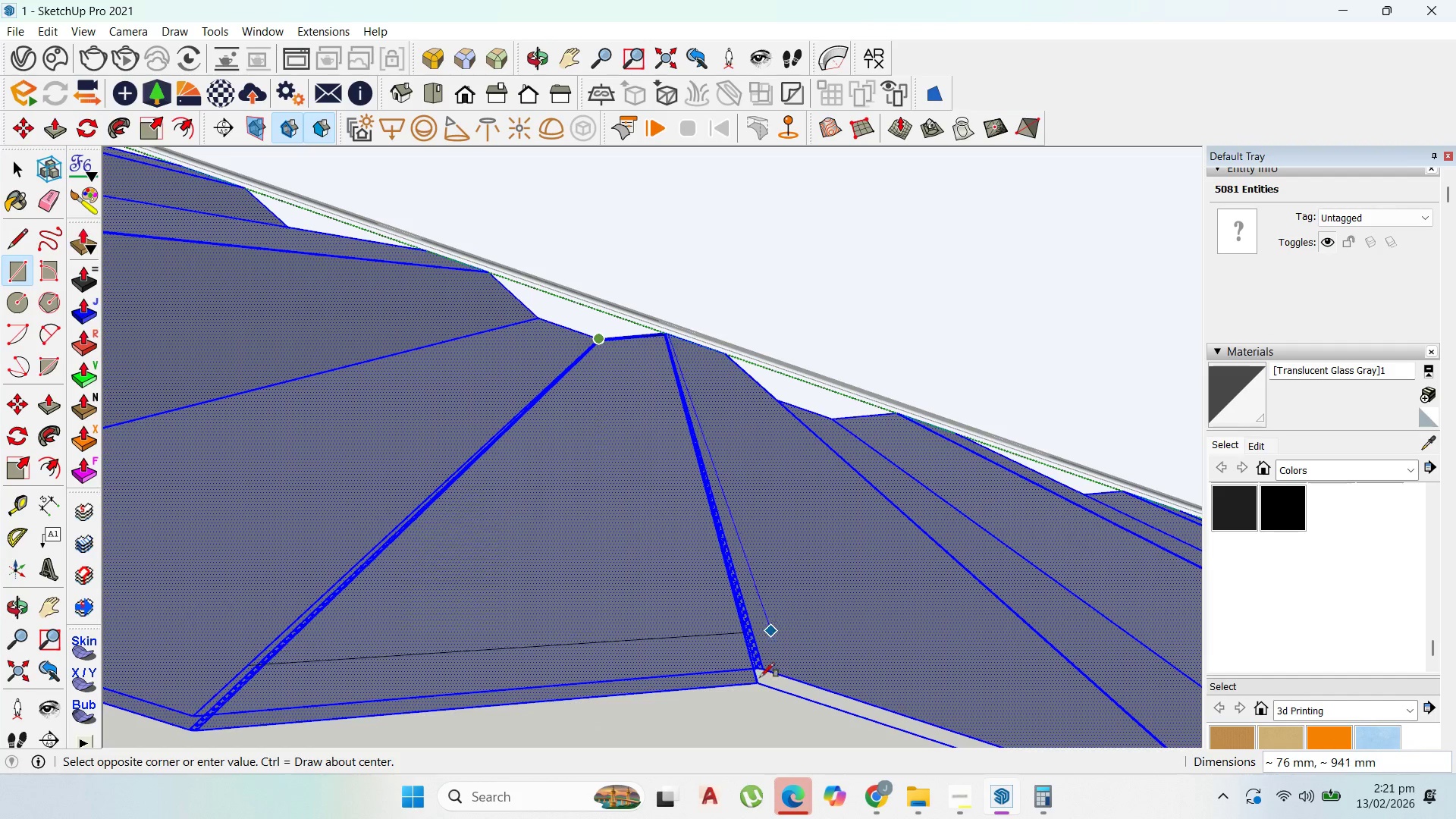 
scroll: coordinate [752, 657], scroll_direction: up, amount: 1.0
 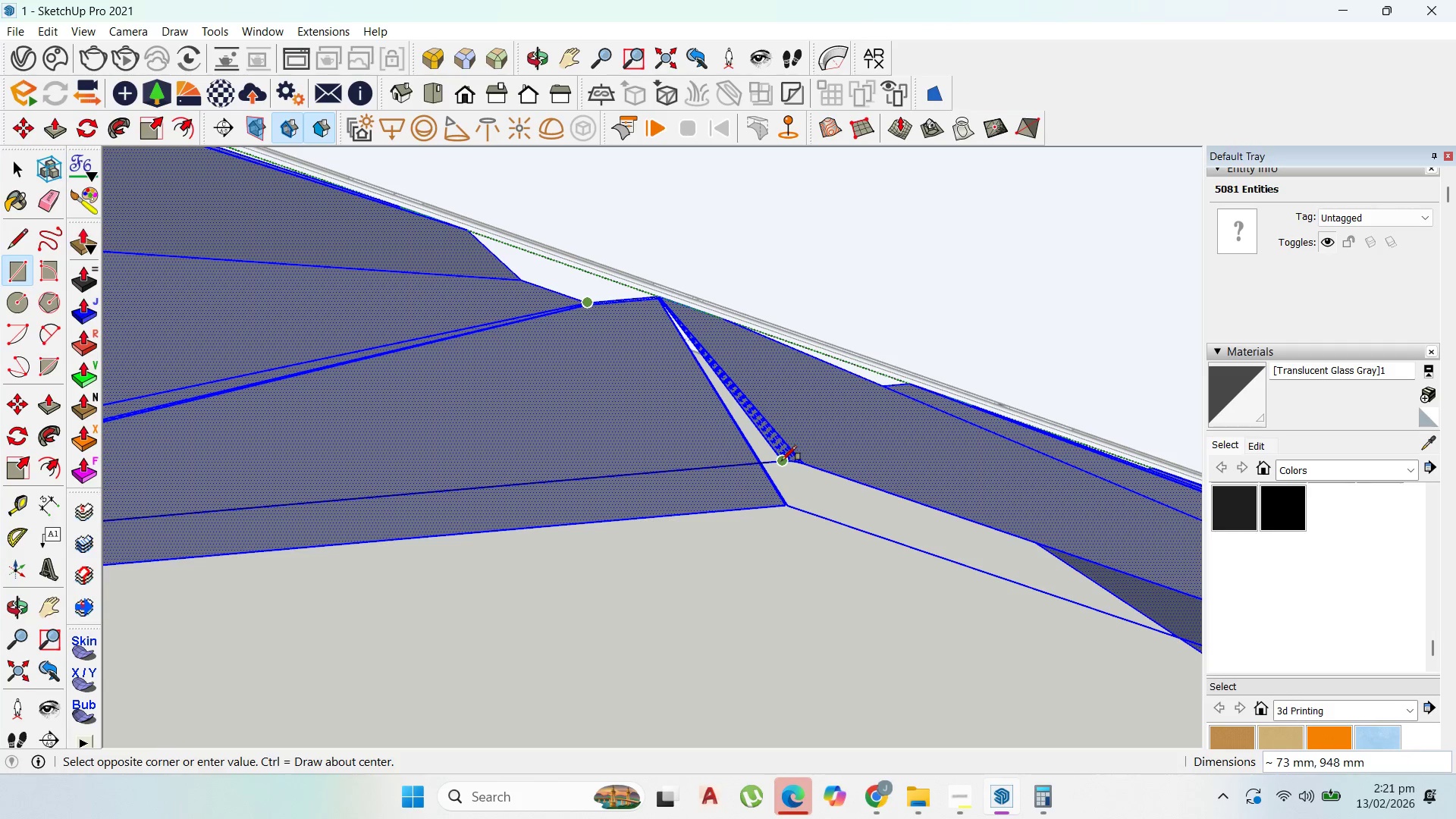 
left_click([782, 460])
 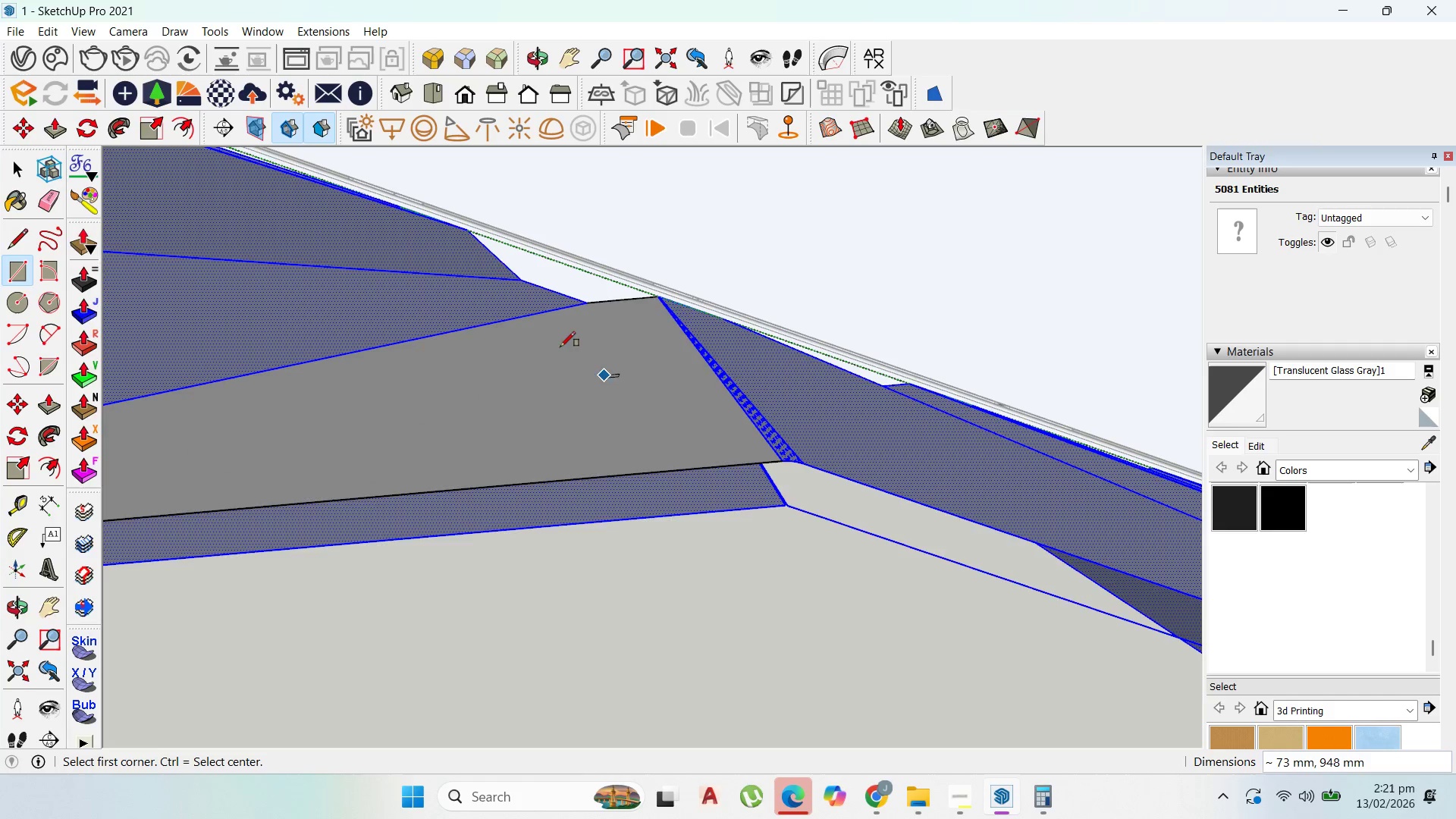 
scroll: coordinate [847, 419], scroll_direction: down, amount: 12.0
 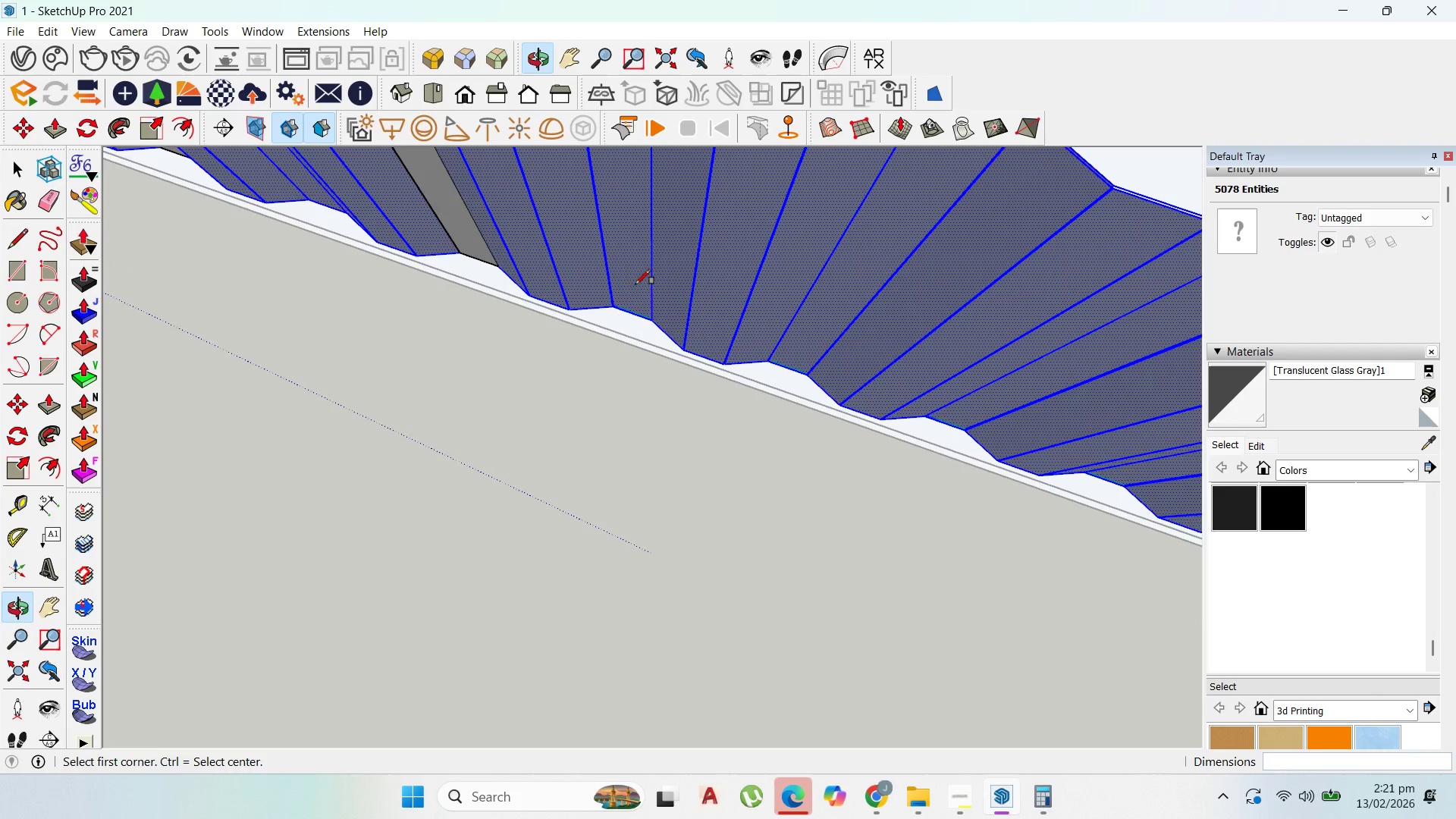 
scroll: coordinate [604, 309], scroll_direction: up, amount: 19.0
 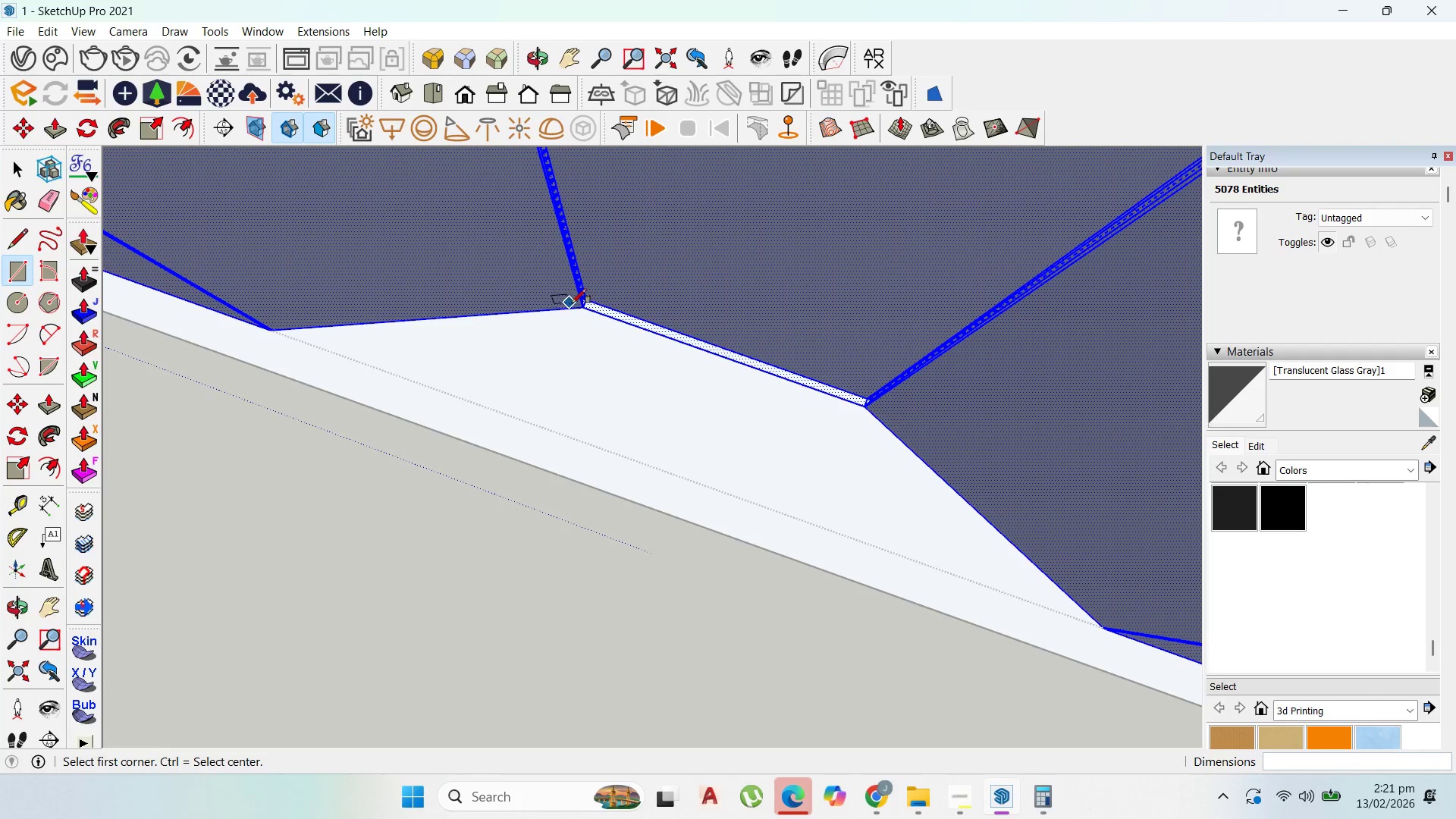 
left_click([581, 307])
 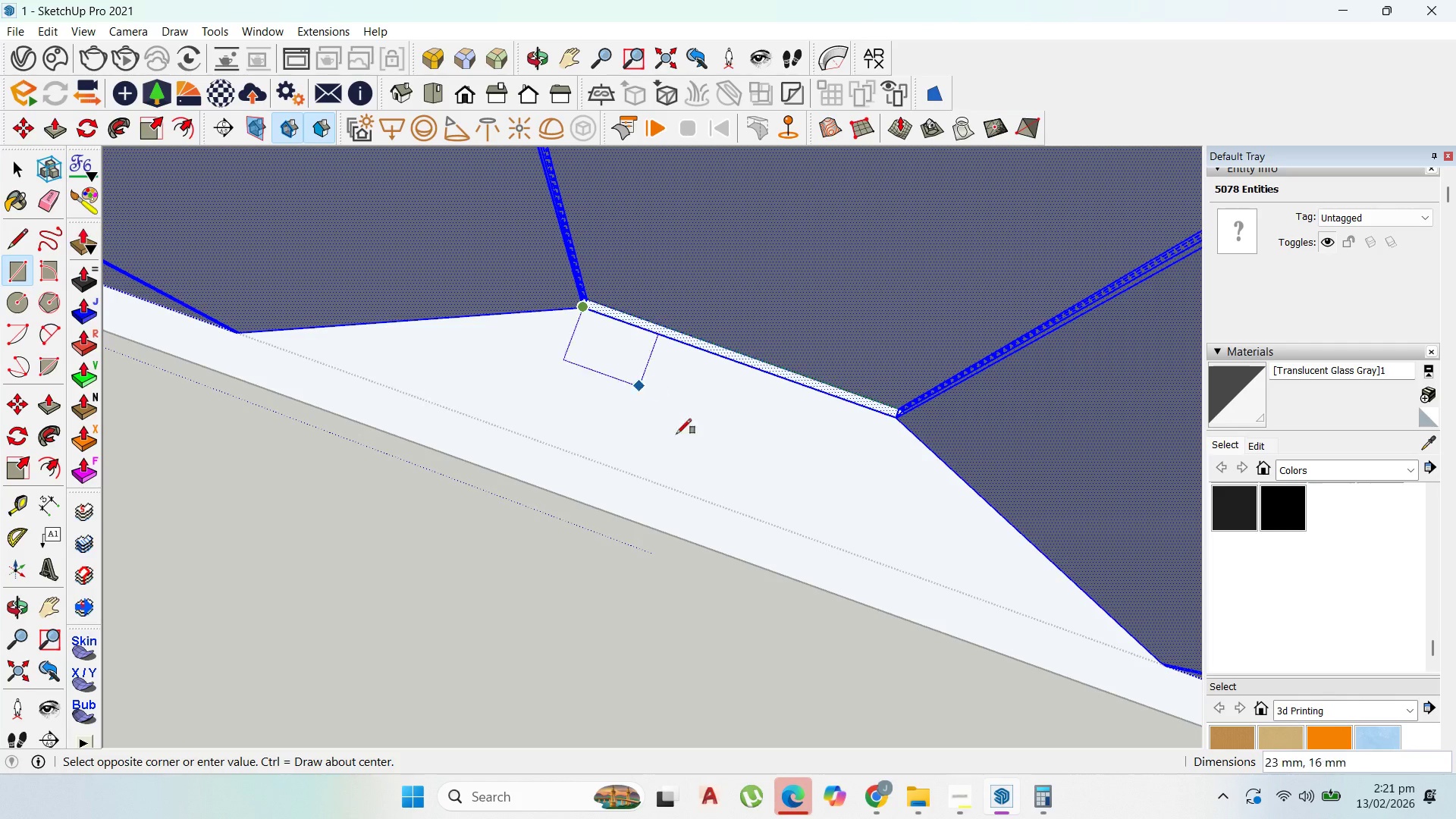 
scroll: coordinate [579, 306], scroll_direction: up, amount: 1.0
 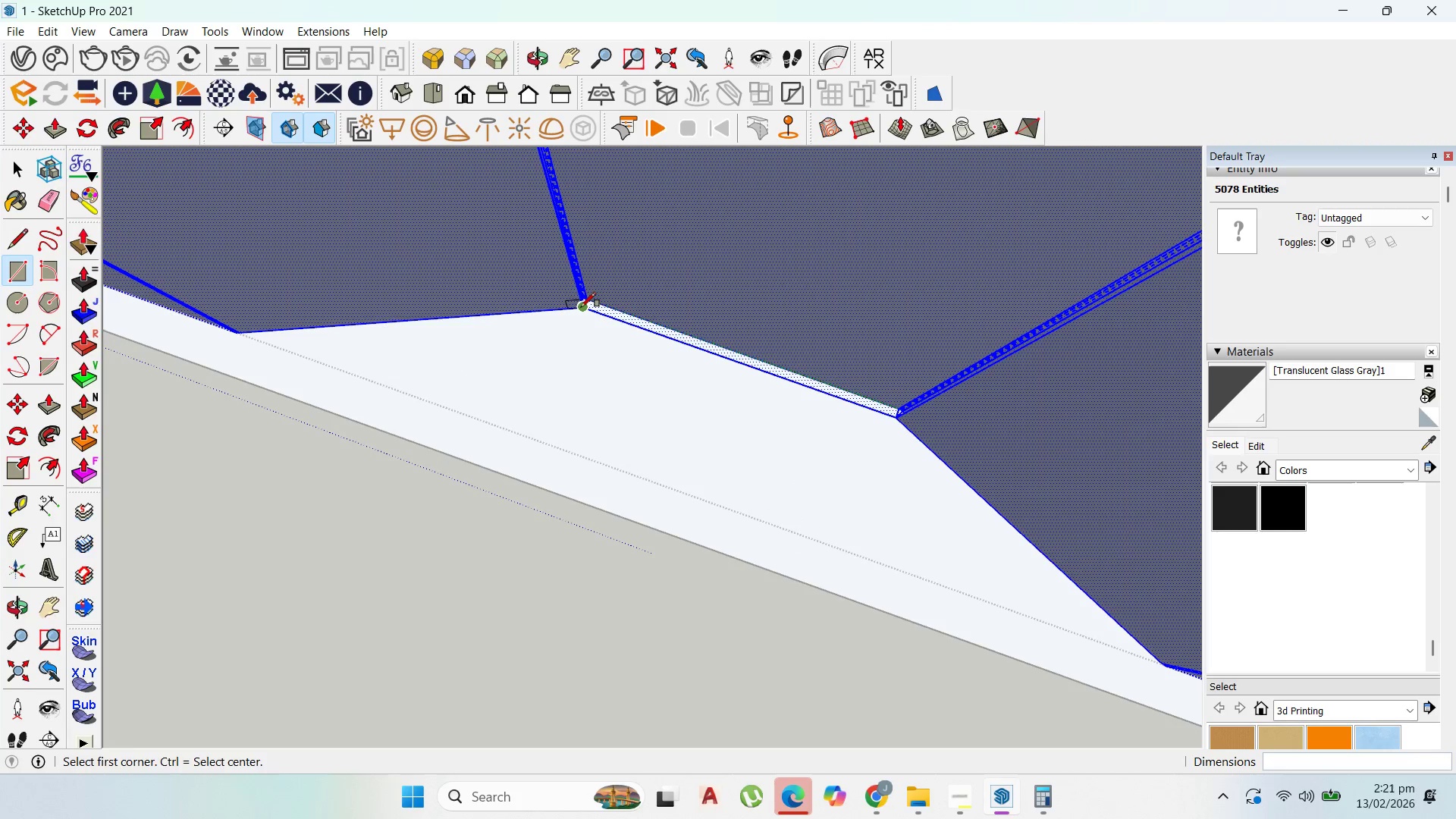 
scroll: coordinate [805, 356], scroll_direction: down, amount: 6.0
 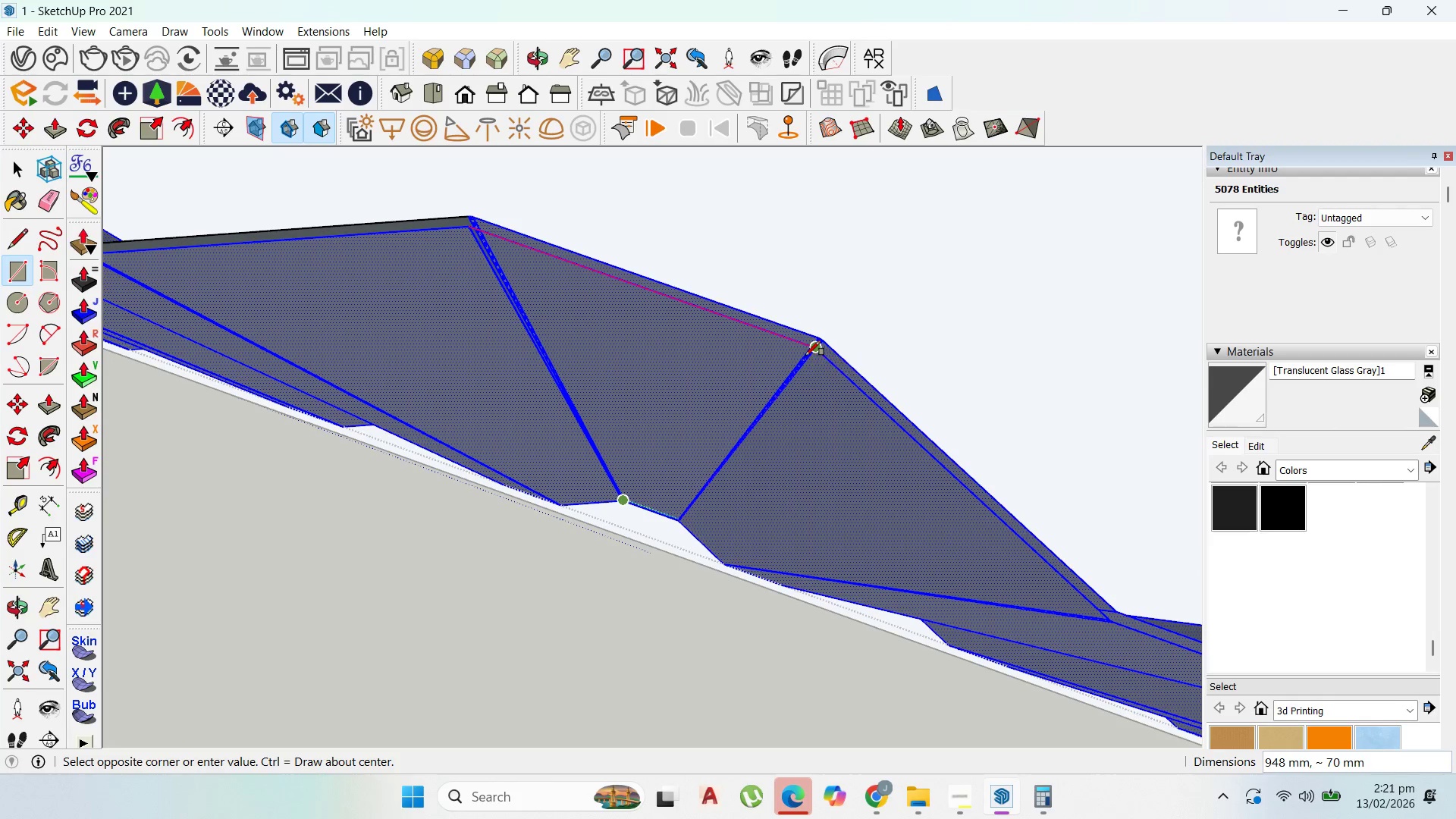 
left_click([805, 356])
 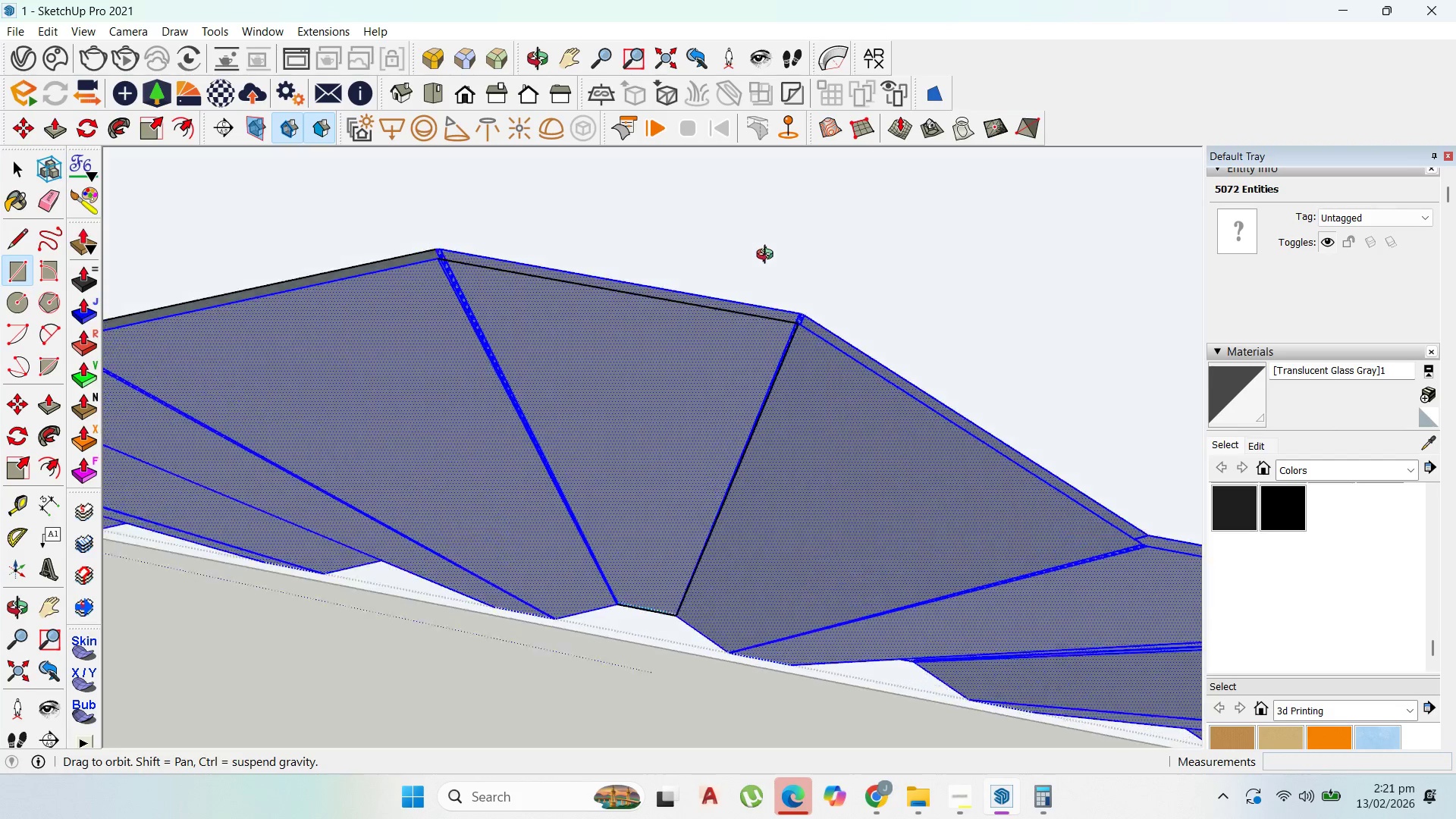 
key(Control+Z)
 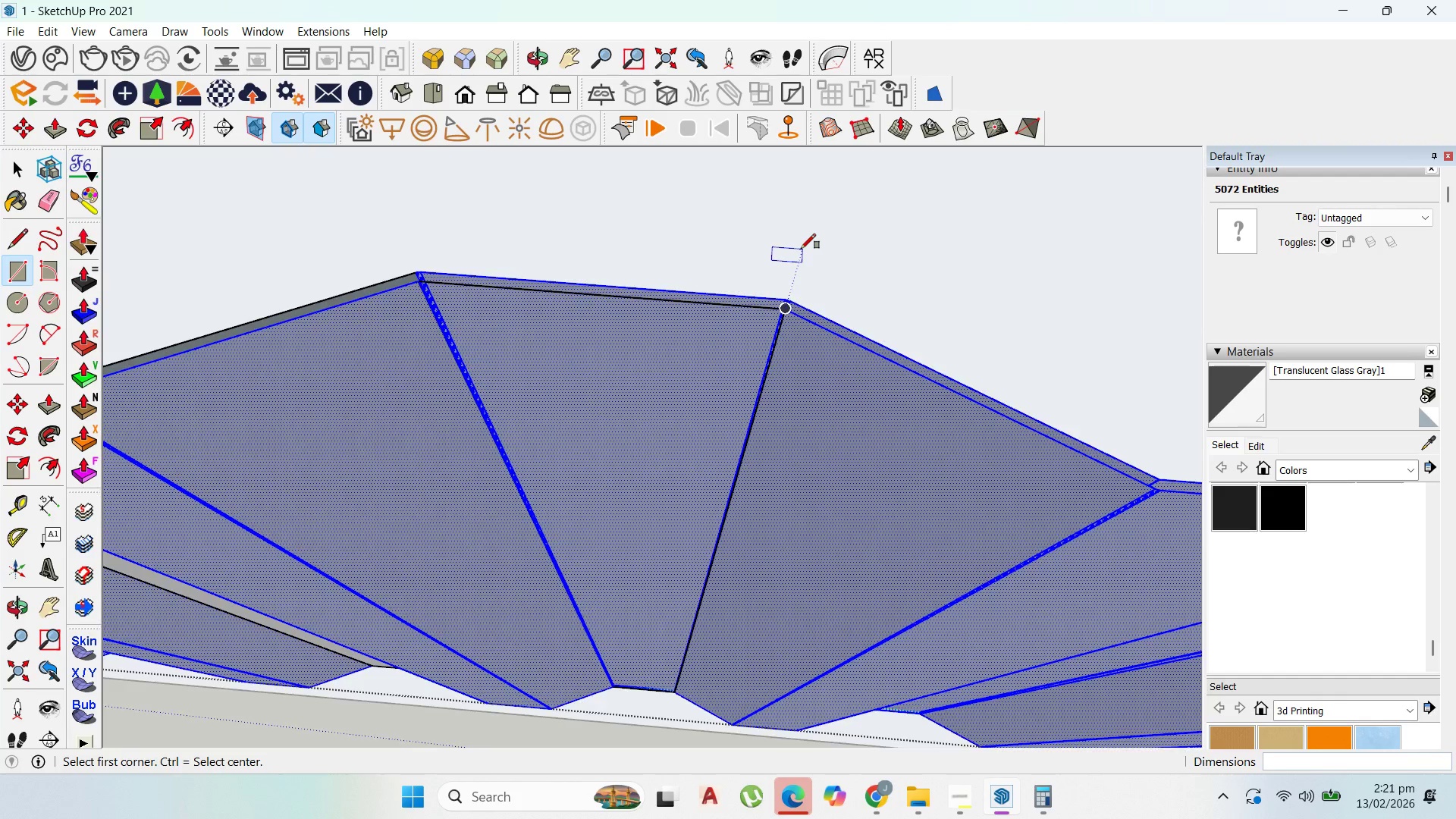 
scroll: coordinate [801, 249], scroll_direction: down, amount: 2.0
 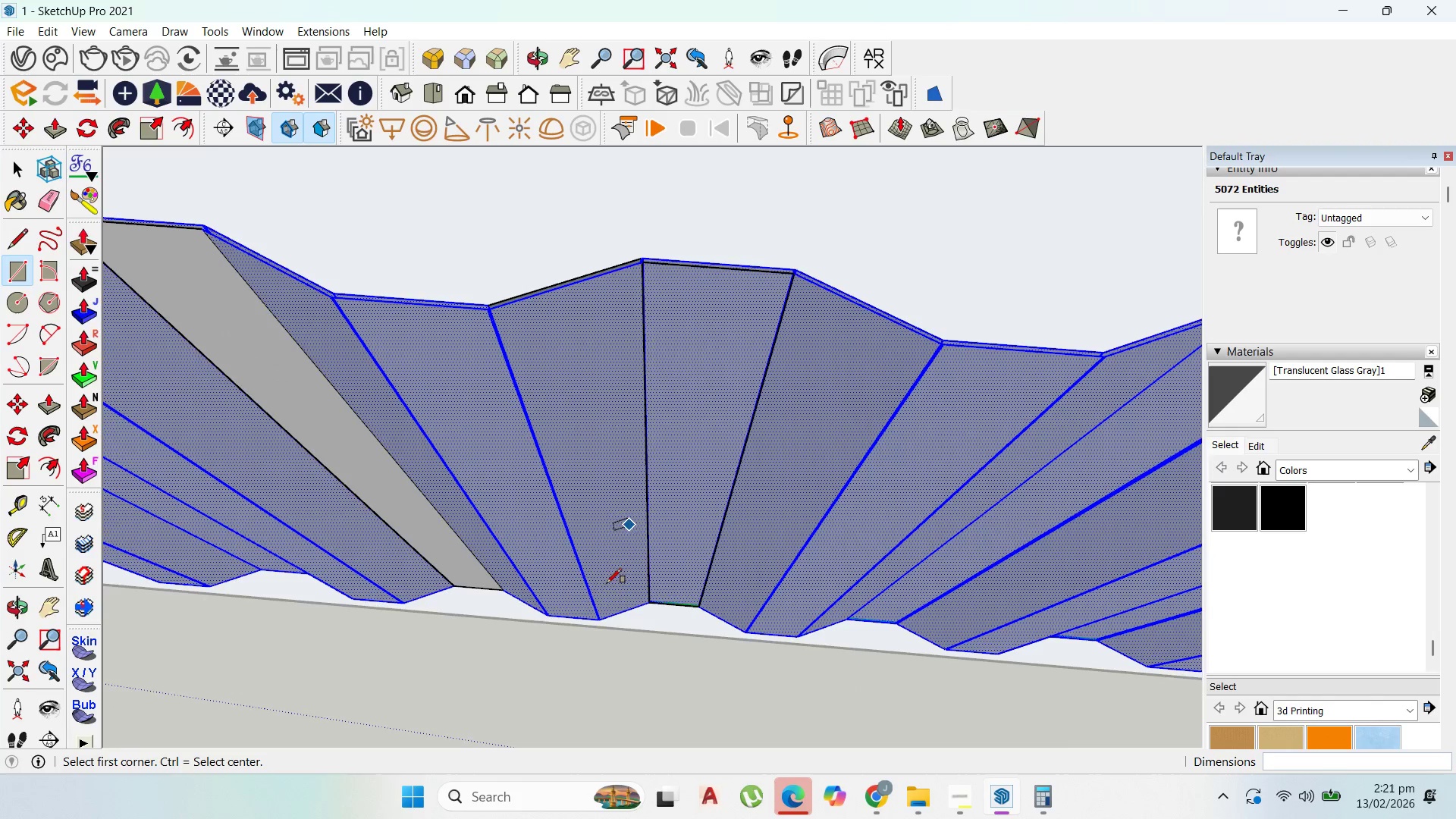 
scroll: coordinate [664, 599], scroll_direction: up, amount: 16.0
 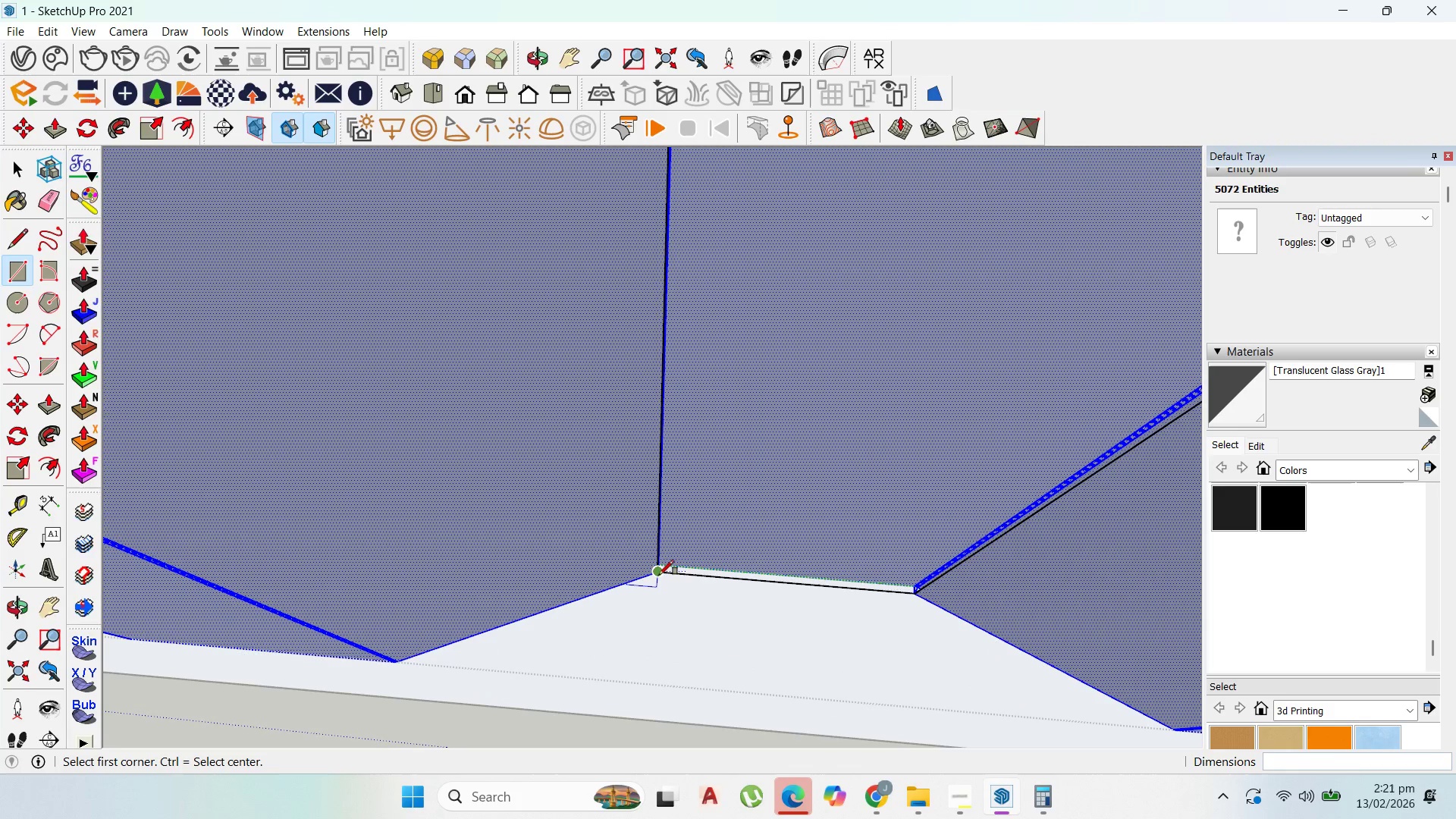 
left_click([659, 575])
 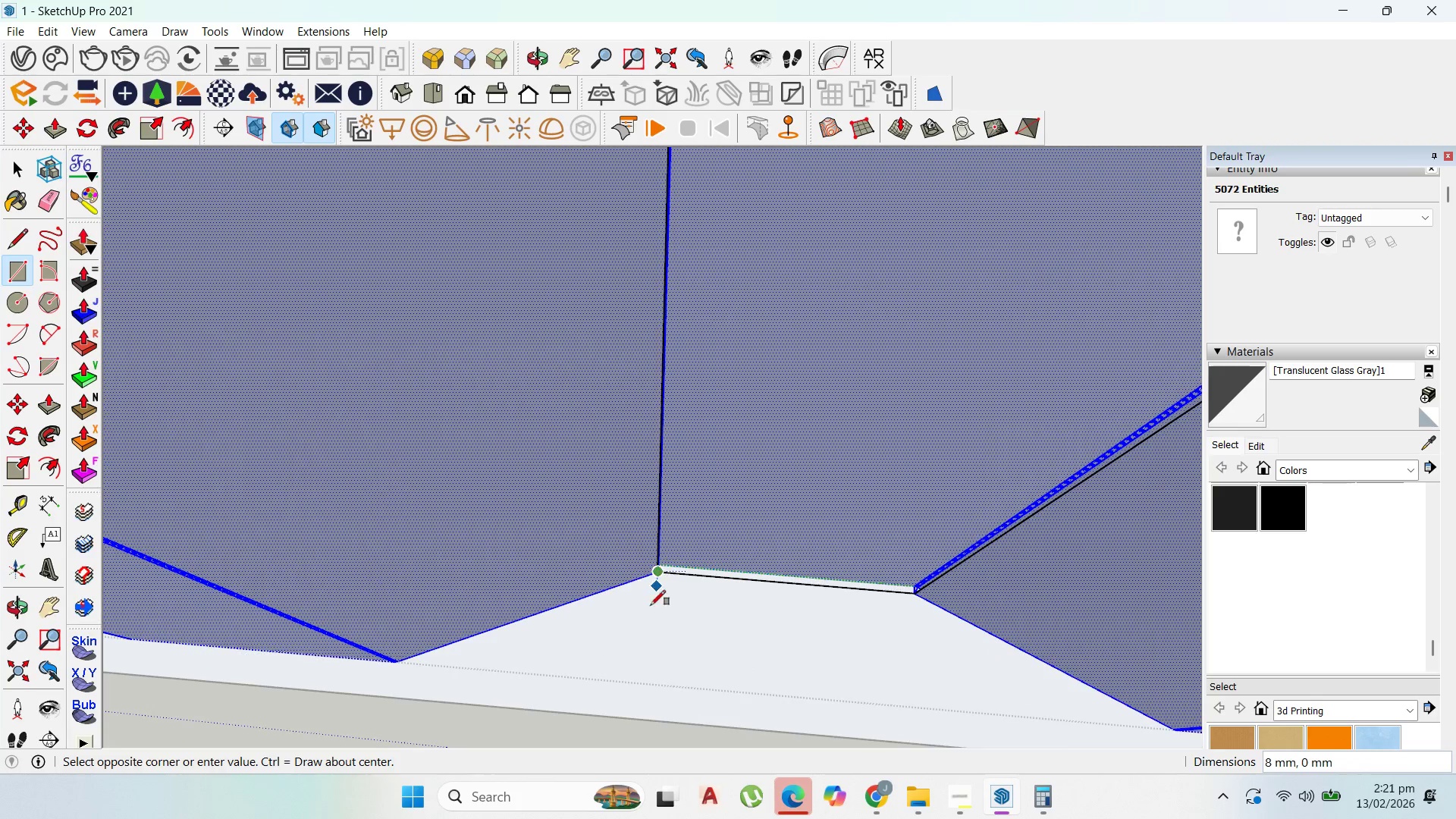 
scroll: coordinate [692, 580], scroll_direction: down, amount: 19.0
 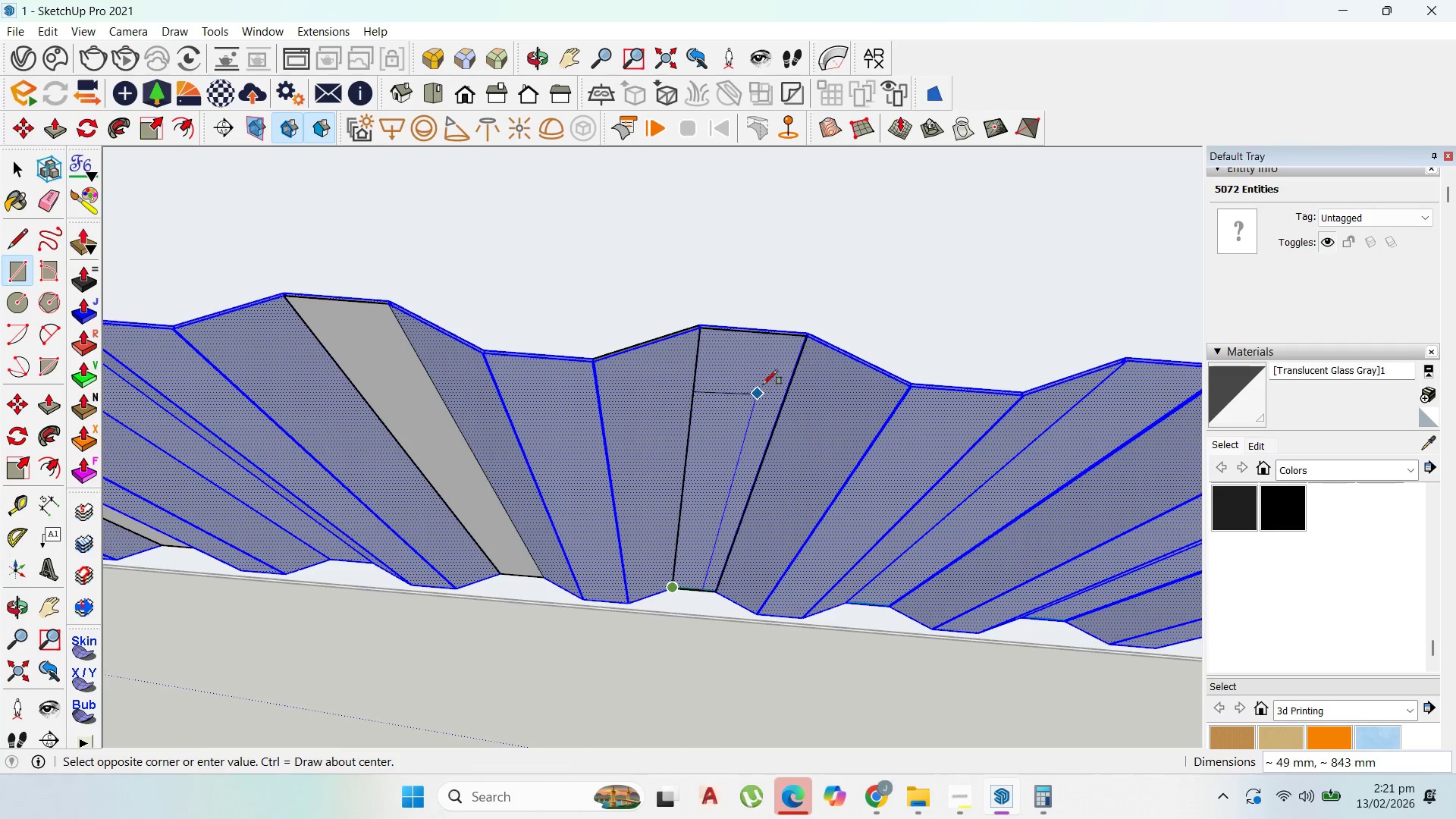 
scroll: coordinate [814, 330], scroll_direction: up, amount: 18.0
 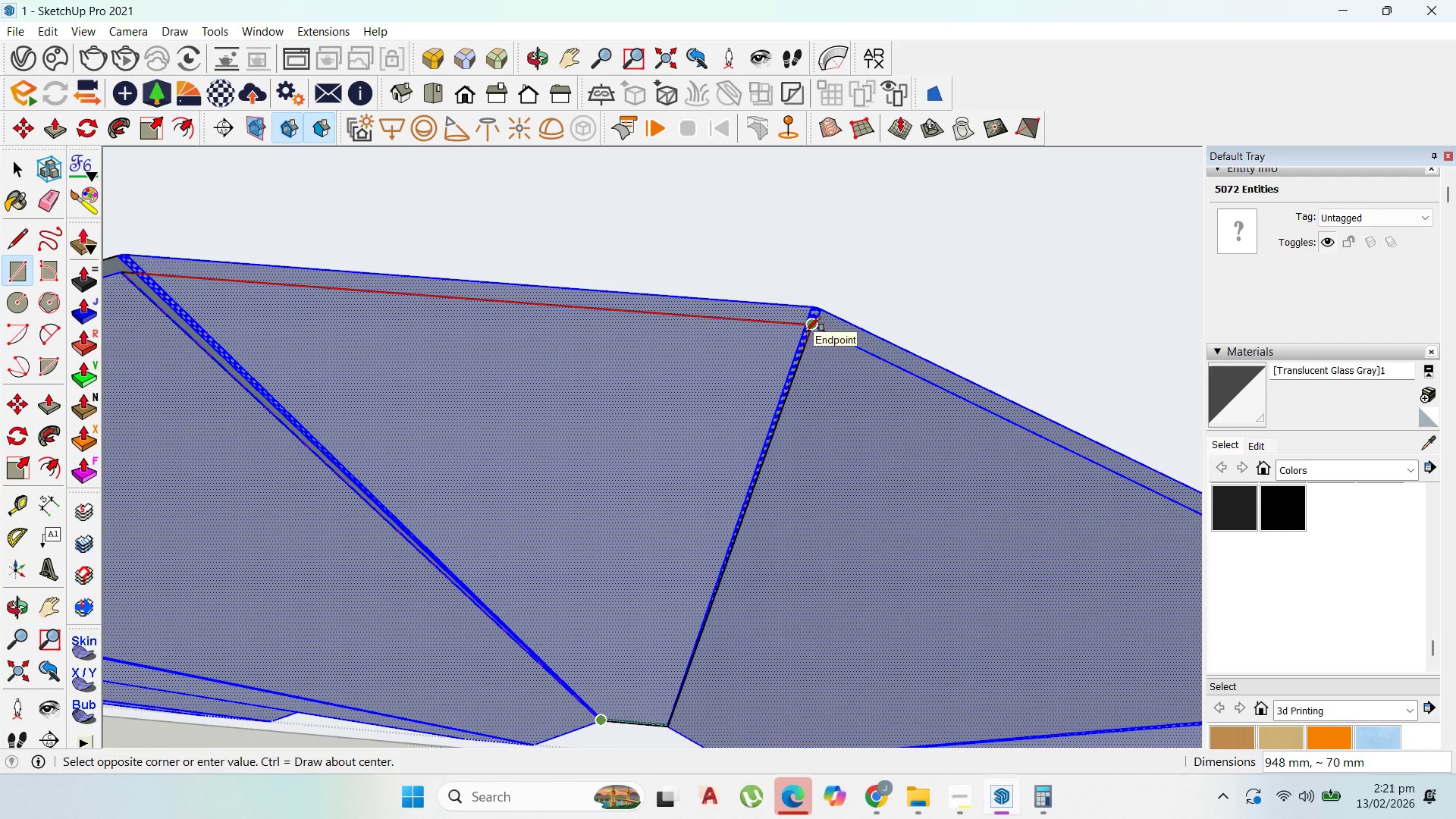 
left_click([805, 331])
 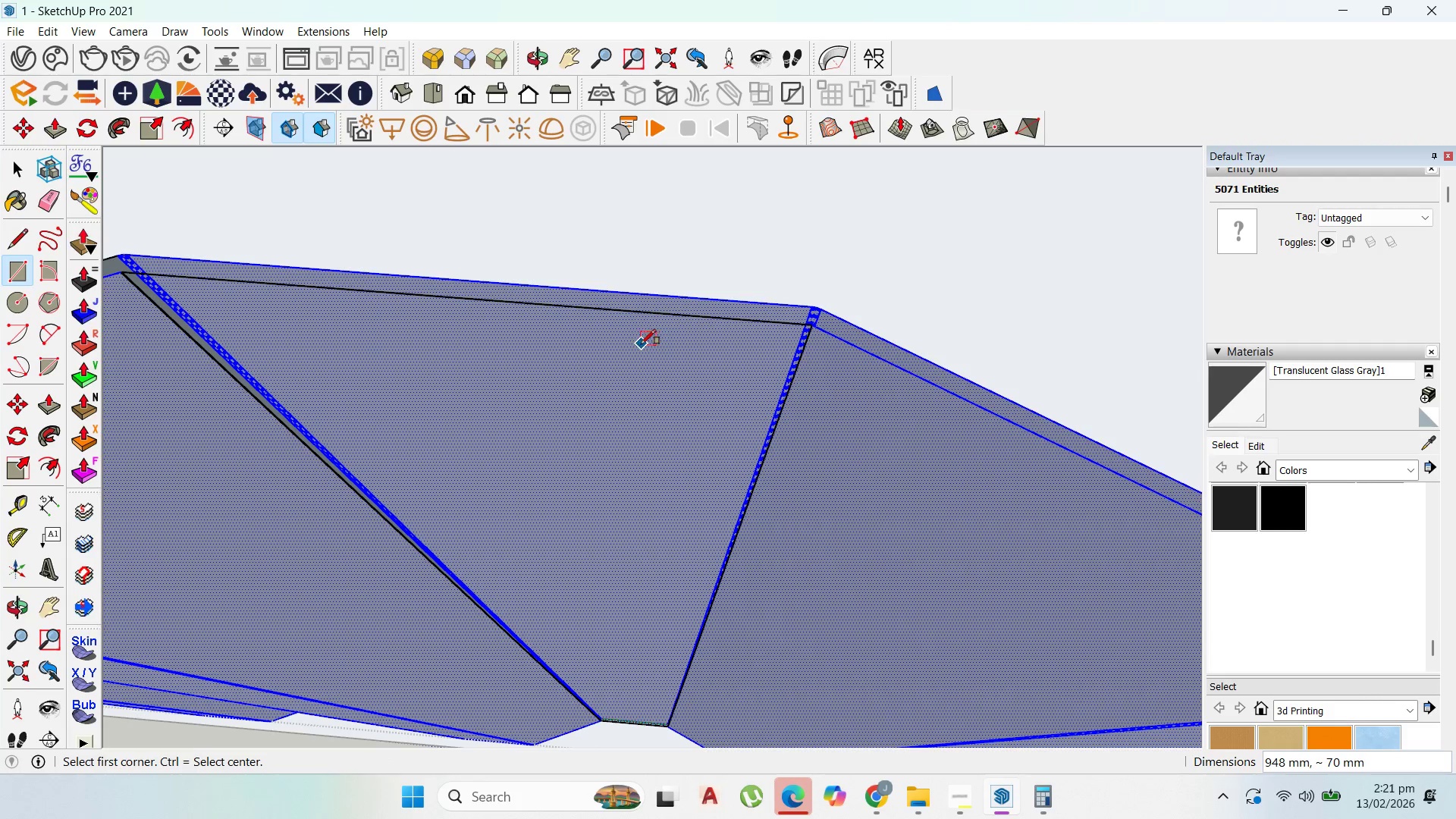 
scroll: coordinate [692, 315], scroll_direction: down, amount: 4.0
 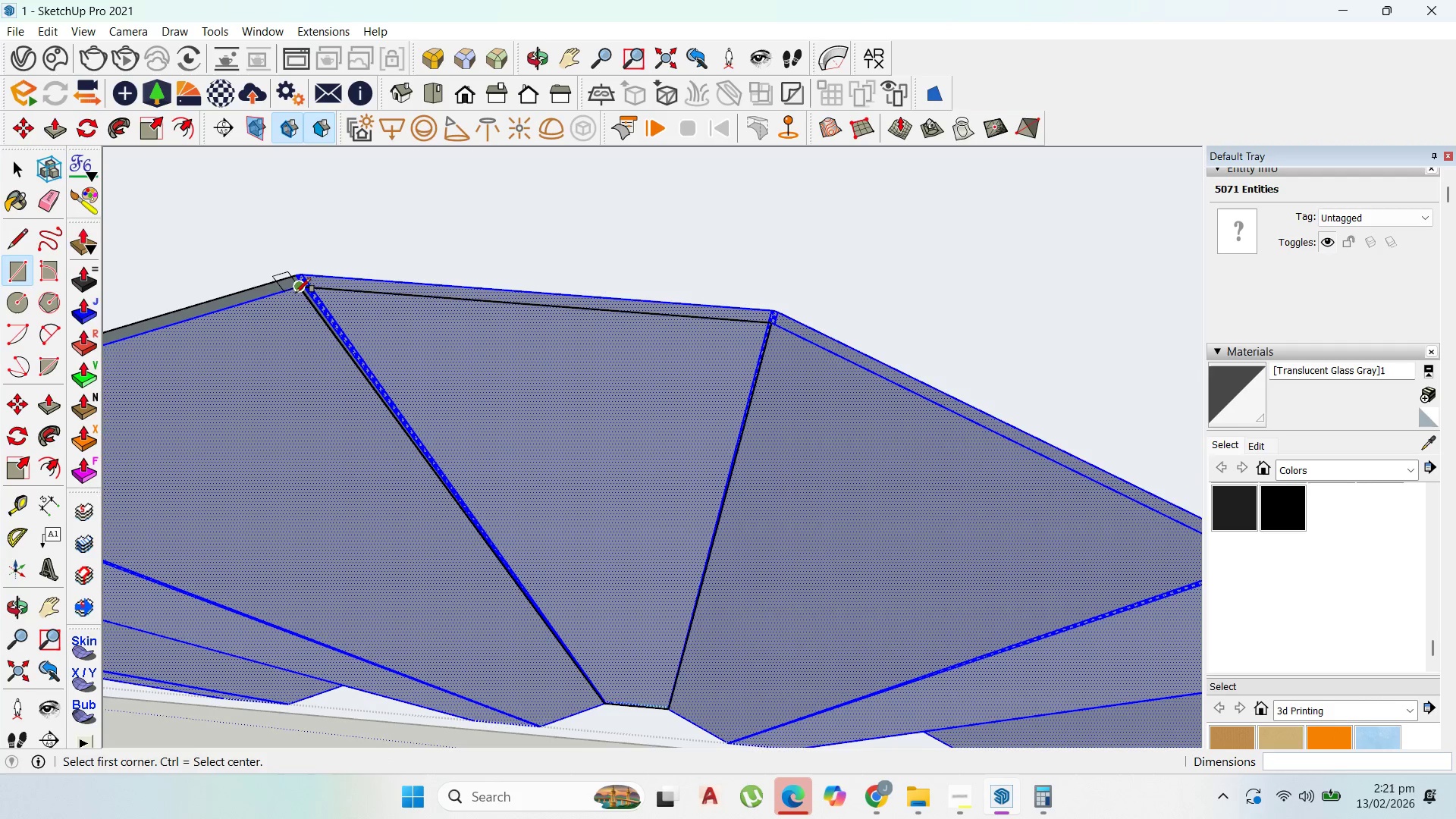 
key(Control+Z)
 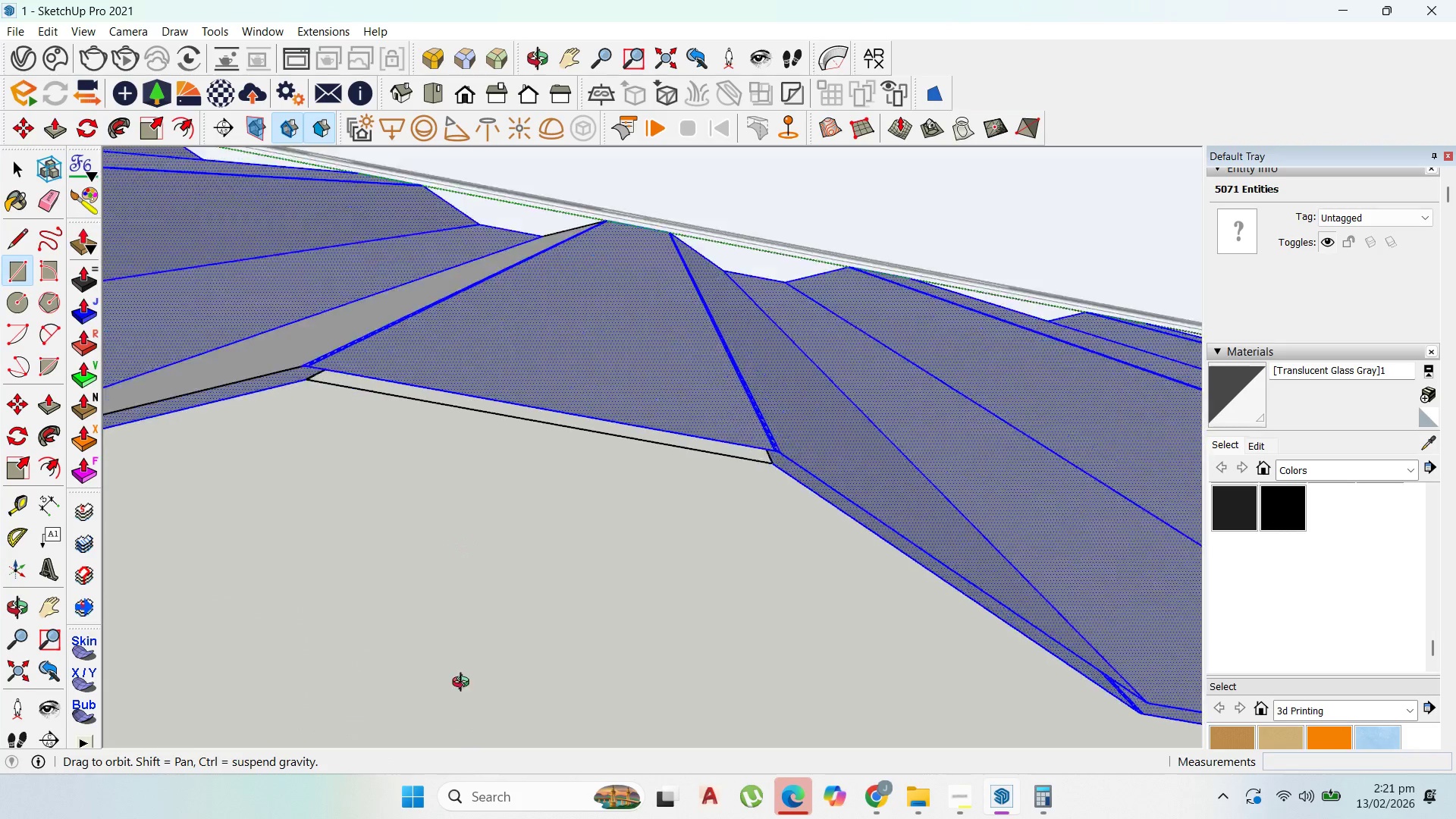 
key(Control+Z)
 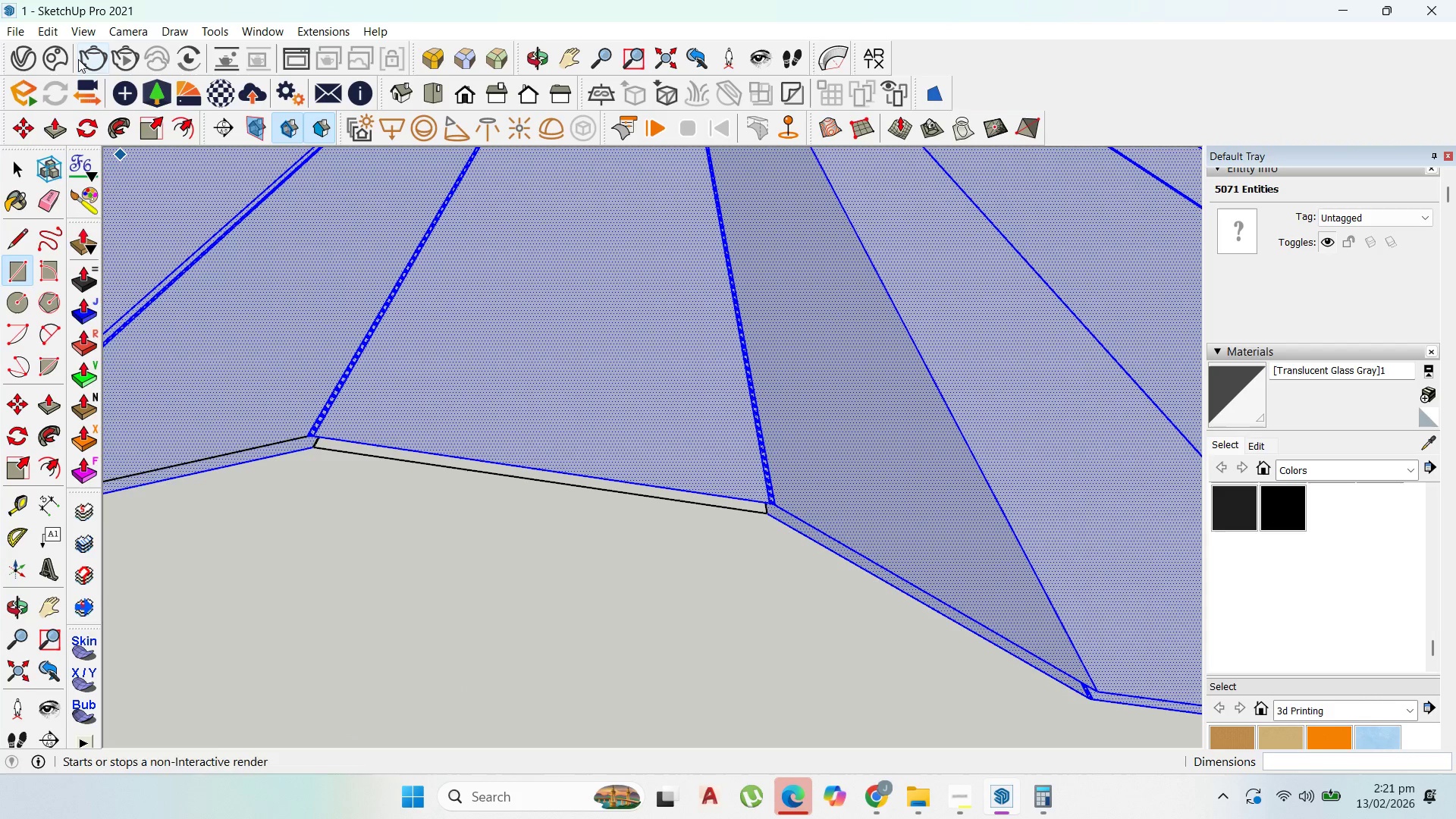 
left_click([49, 27])
 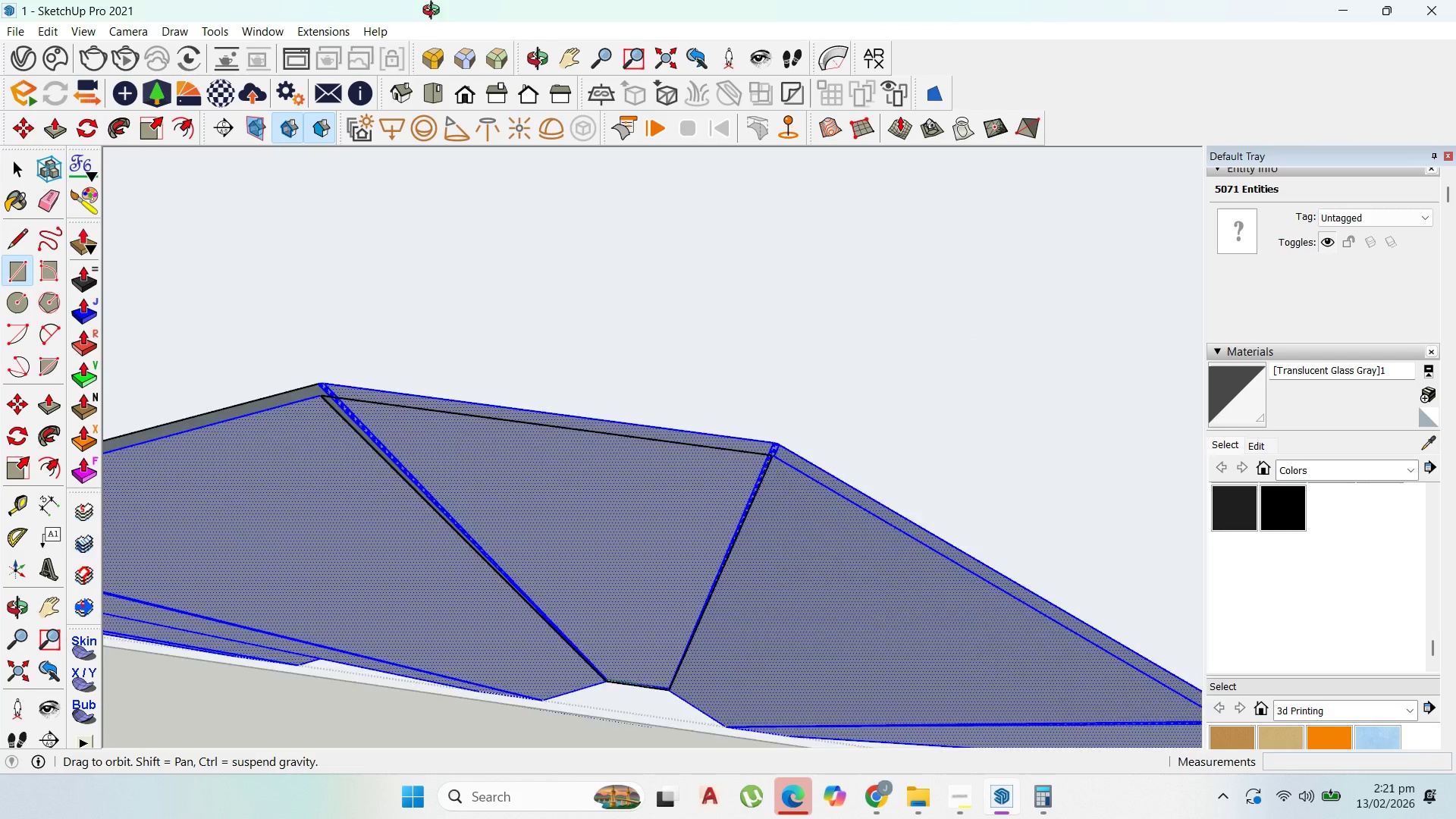 
scroll: coordinate [457, 506], scroll_direction: up, amount: 45.0
 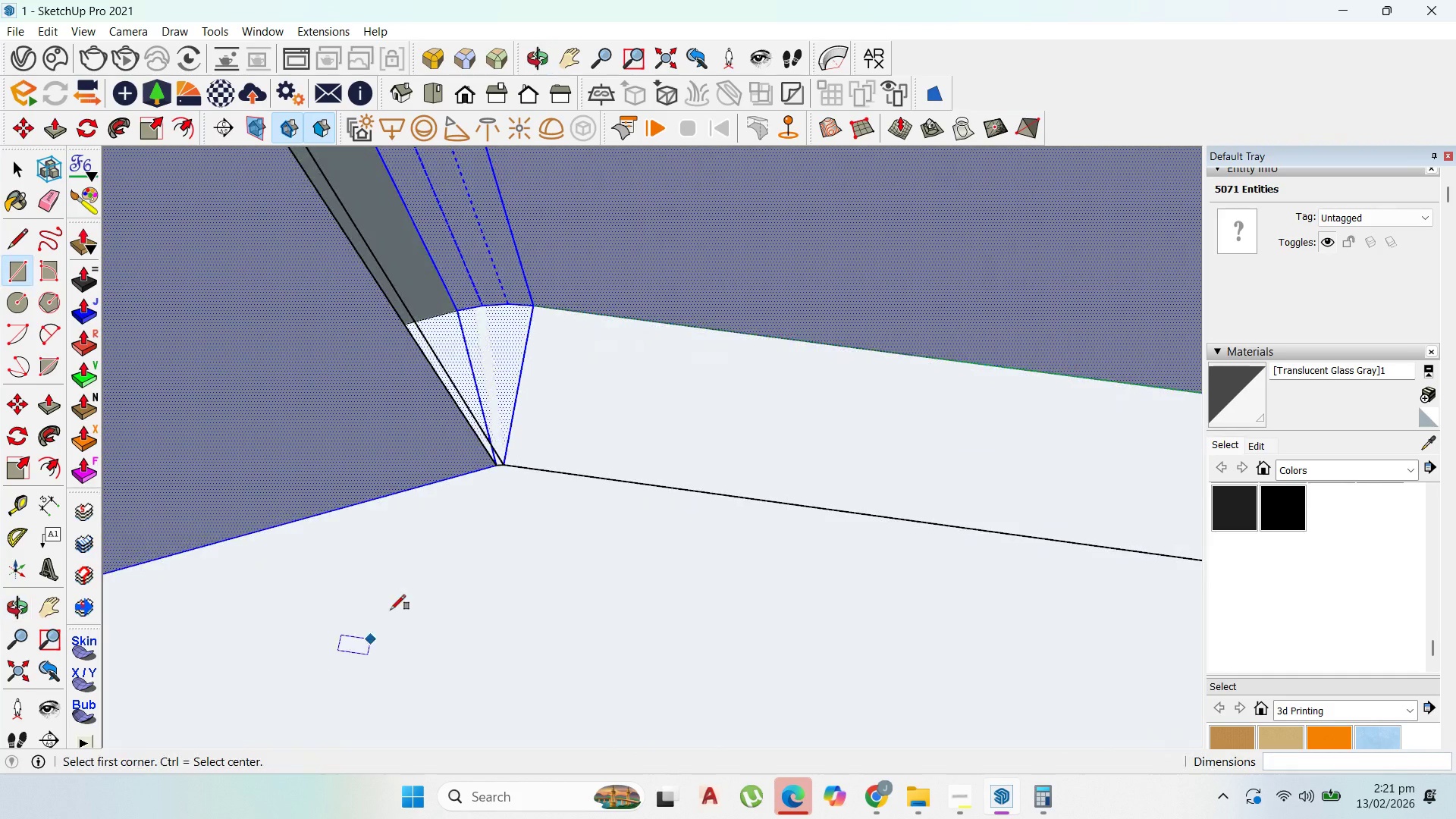 
scroll: coordinate [582, 569], scroll_direction: down, amount: 2.0
 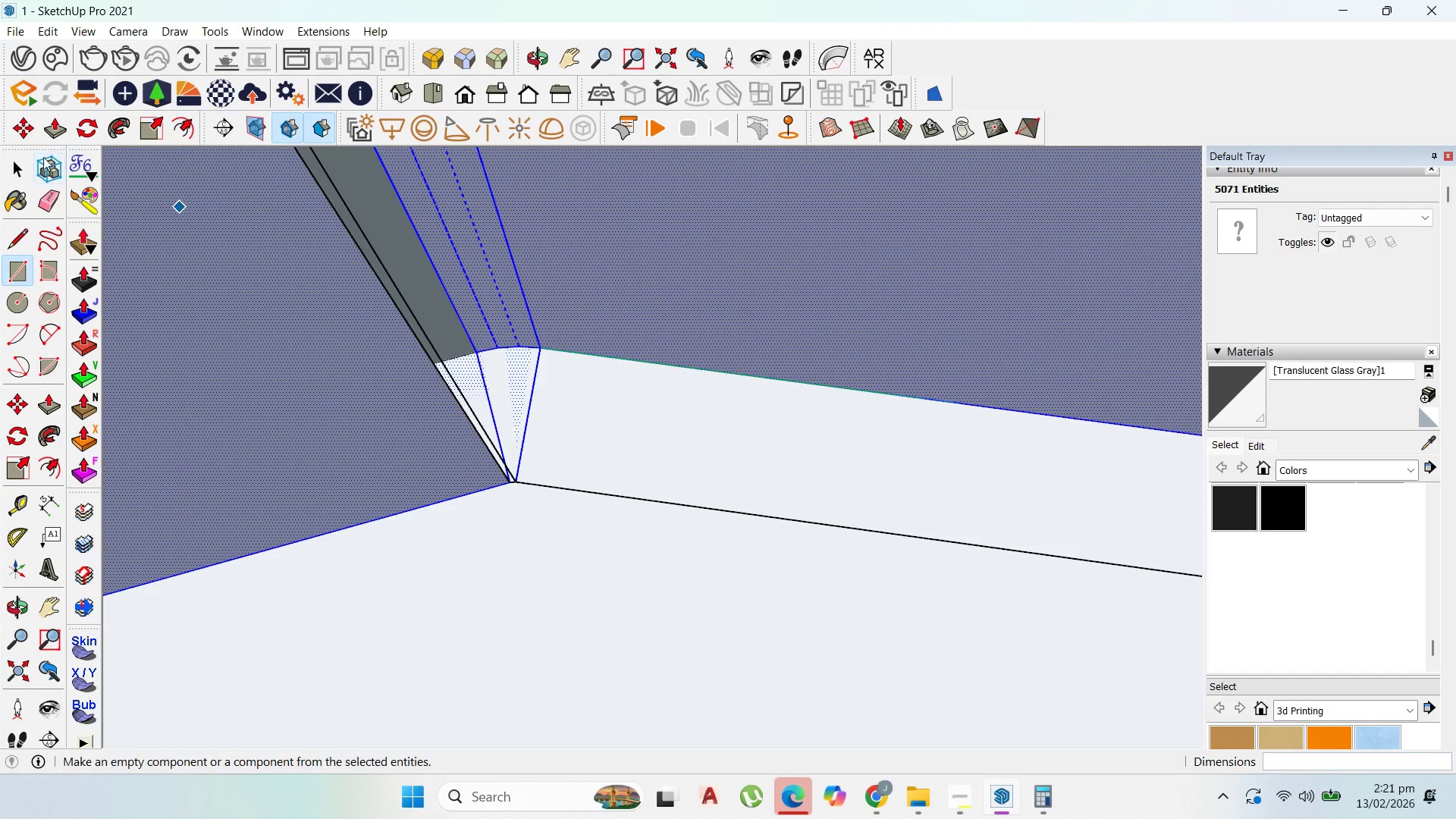 
left_click([26, 162])
 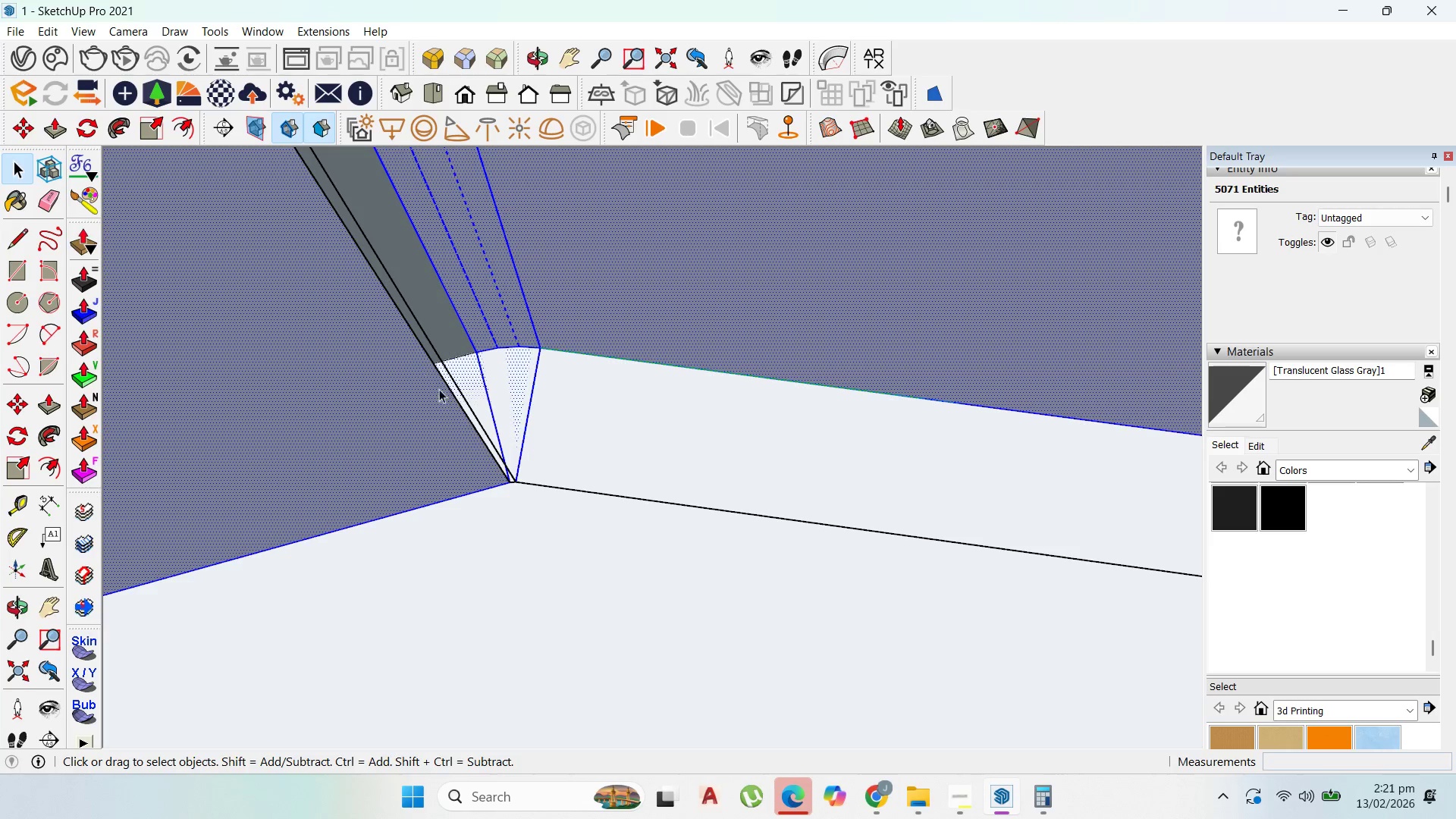 
scroll: coordinate [576, 490], scroll_direction: up, amount: 8.0
 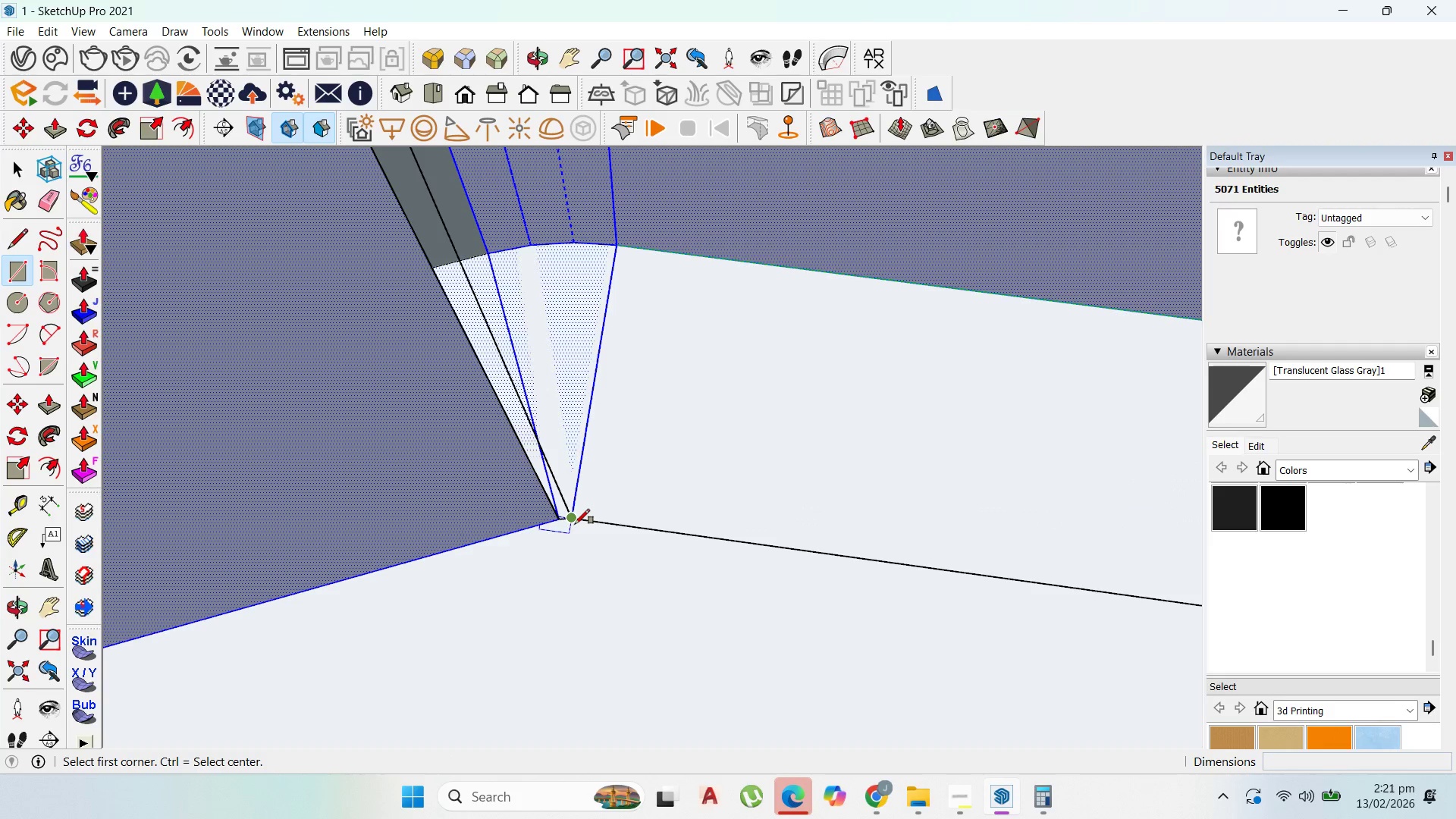 
left_click_drag(start_coordinate=[575, 524], to_coordinate=[578, 519])
 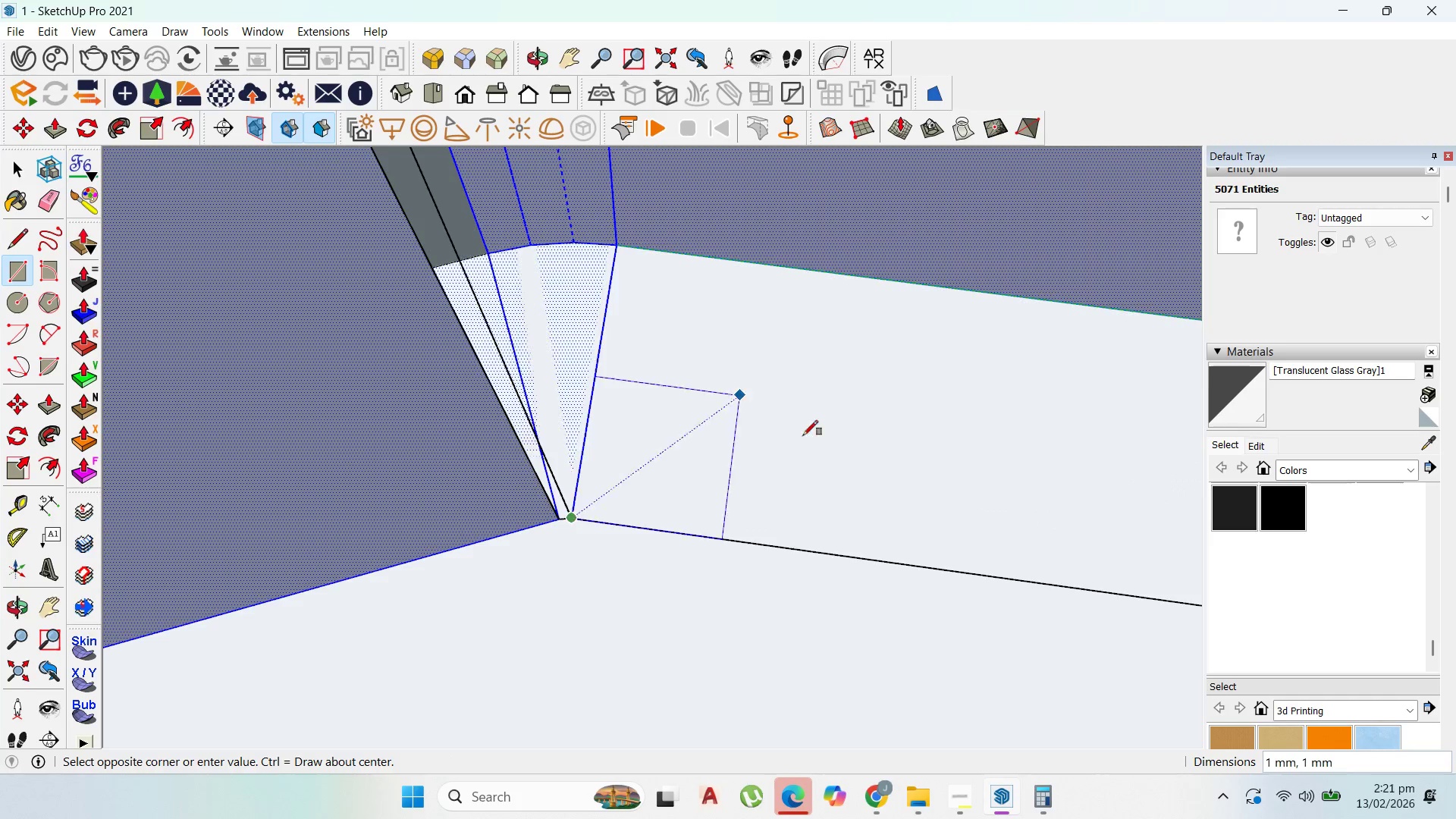 
scroll: coordinate [743, 463], scroll_direction: down, amount: 62.0
 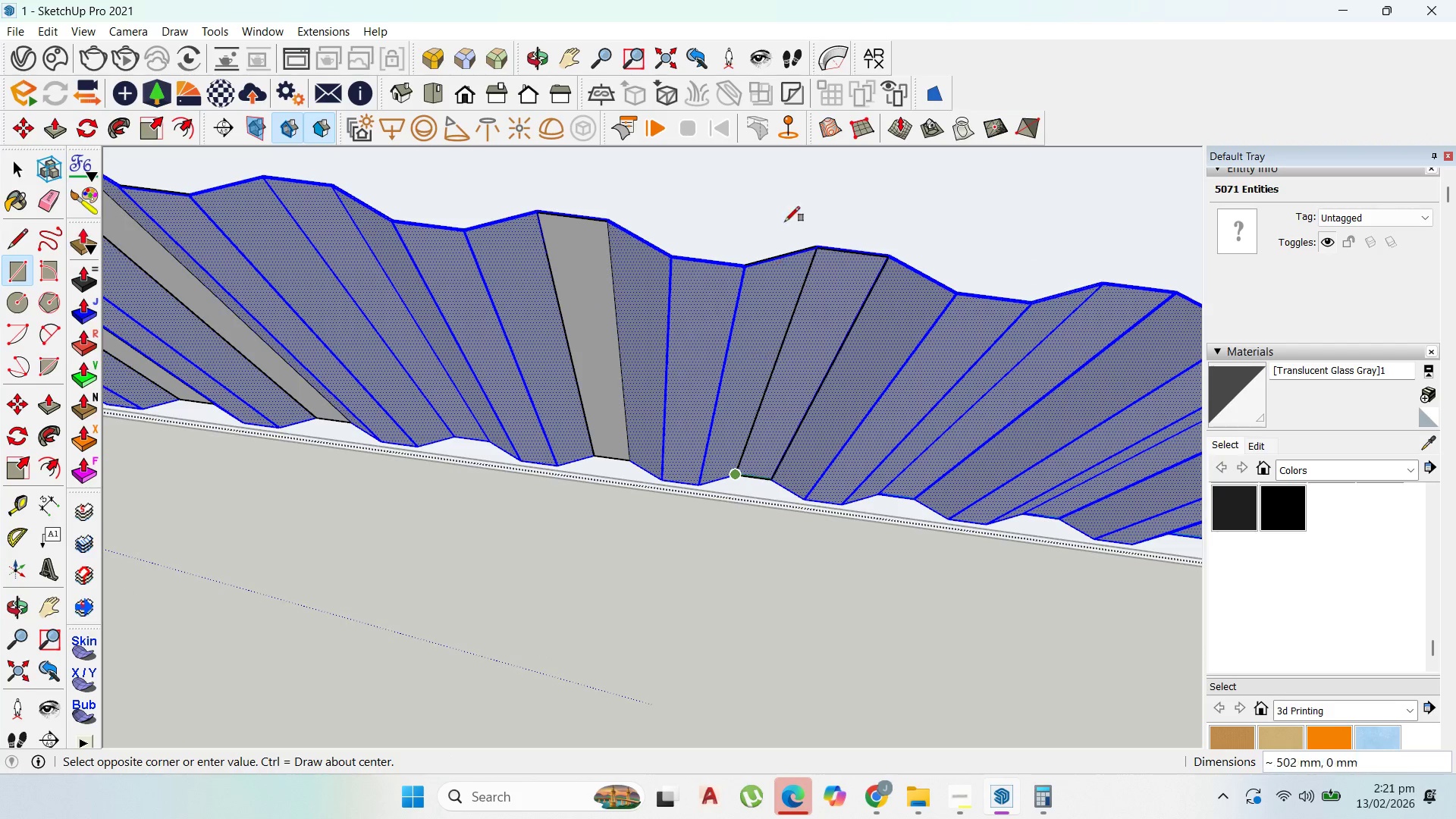 
scroll: coordinate [783, 416], scroll_direction: up, amount: 30.0
 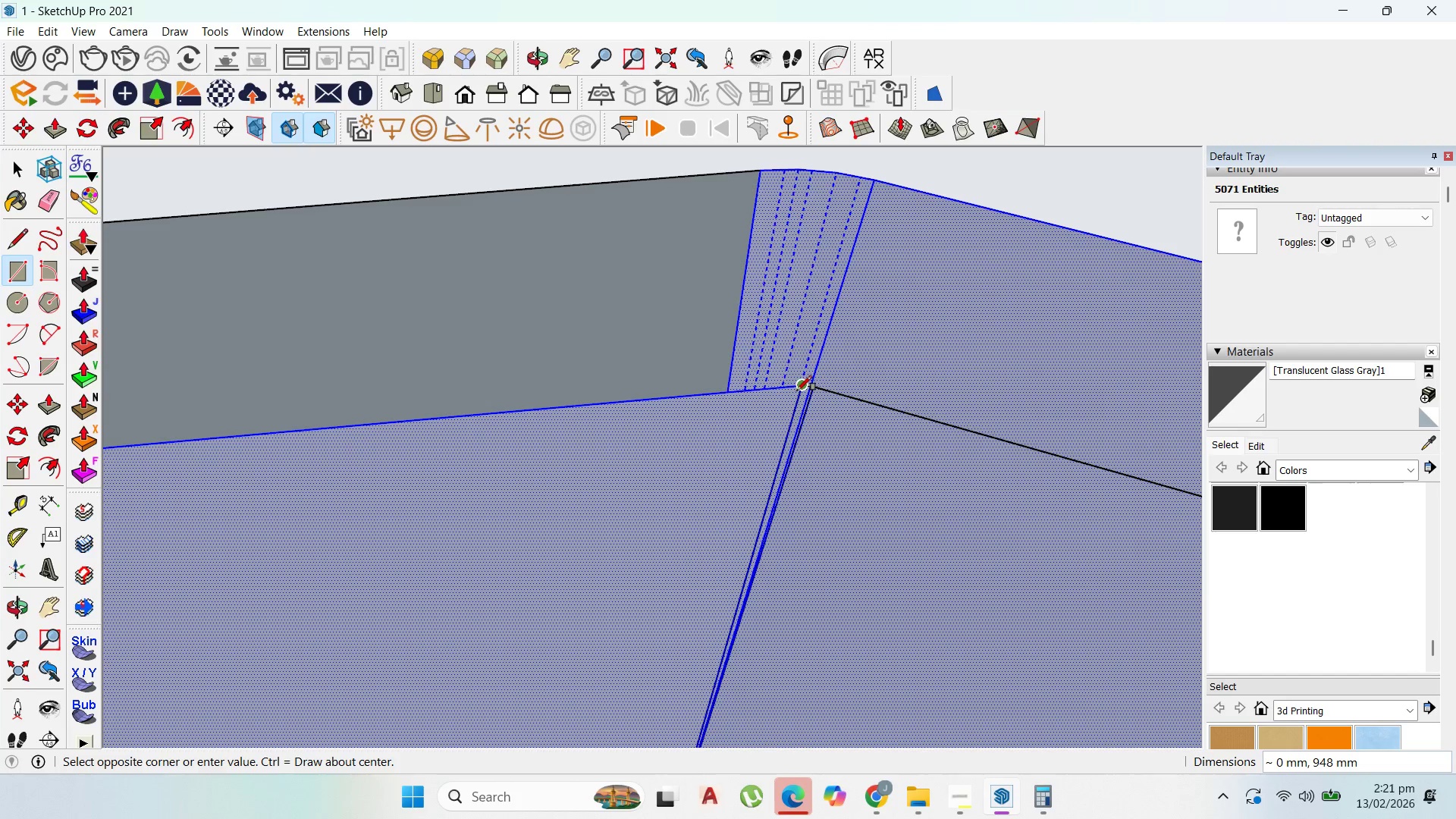 
left_click([797, 391])
 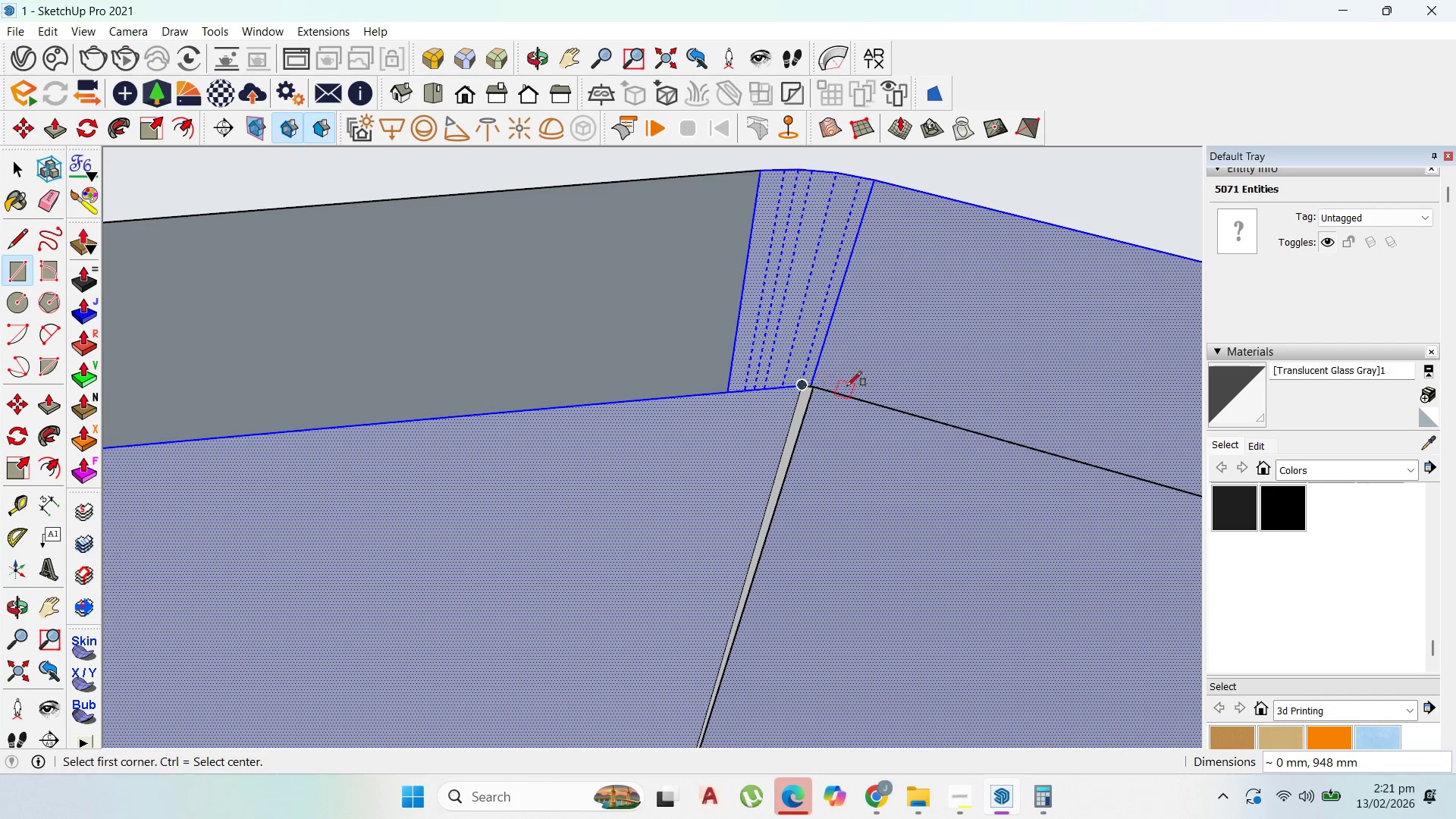 
scroll: coordinate [811, 383], scroll_direction: up, amount: 5.0
 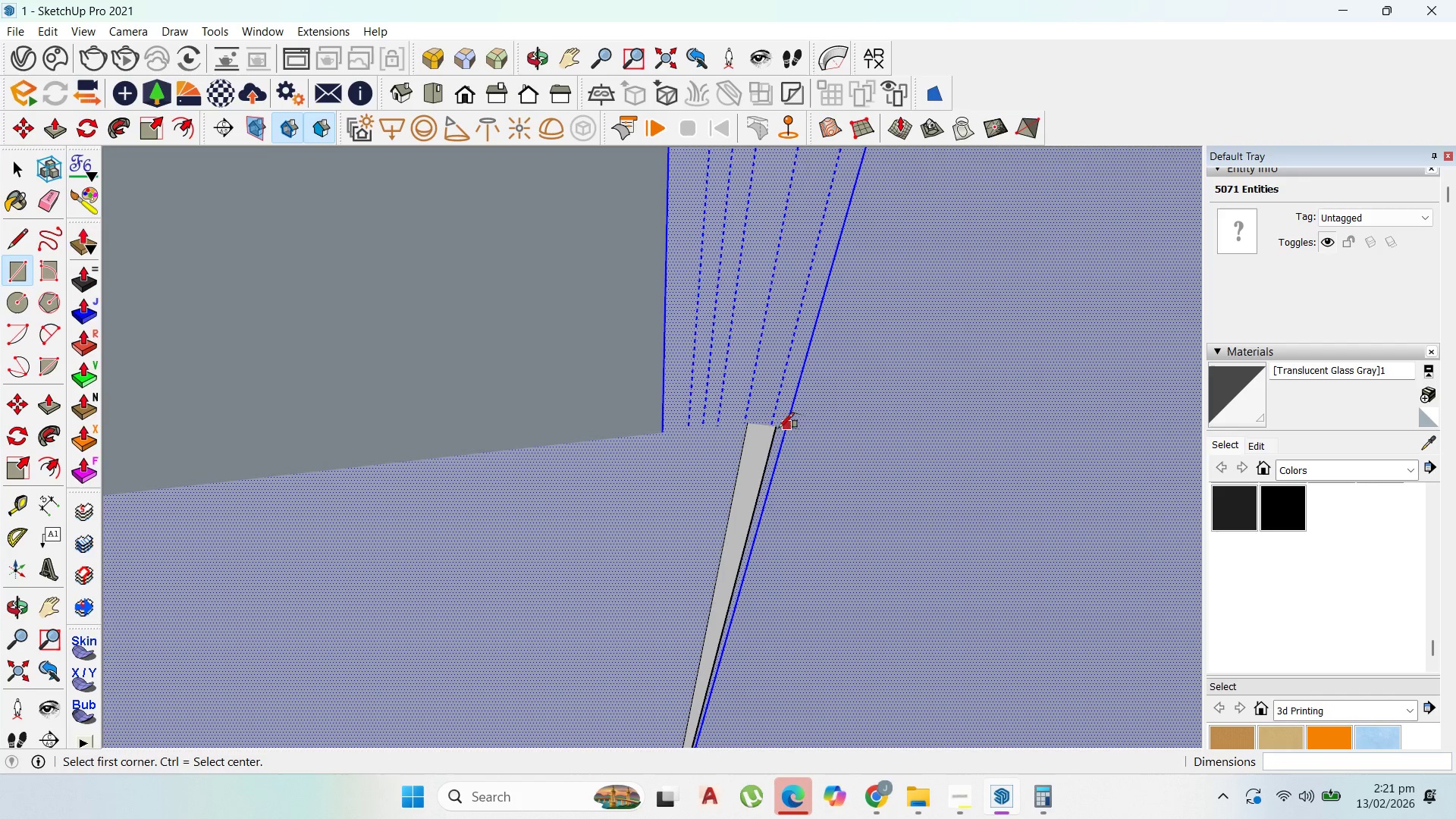 
scroll: coordinate [776, 429], scroll_direction: down, amount: 2.0
 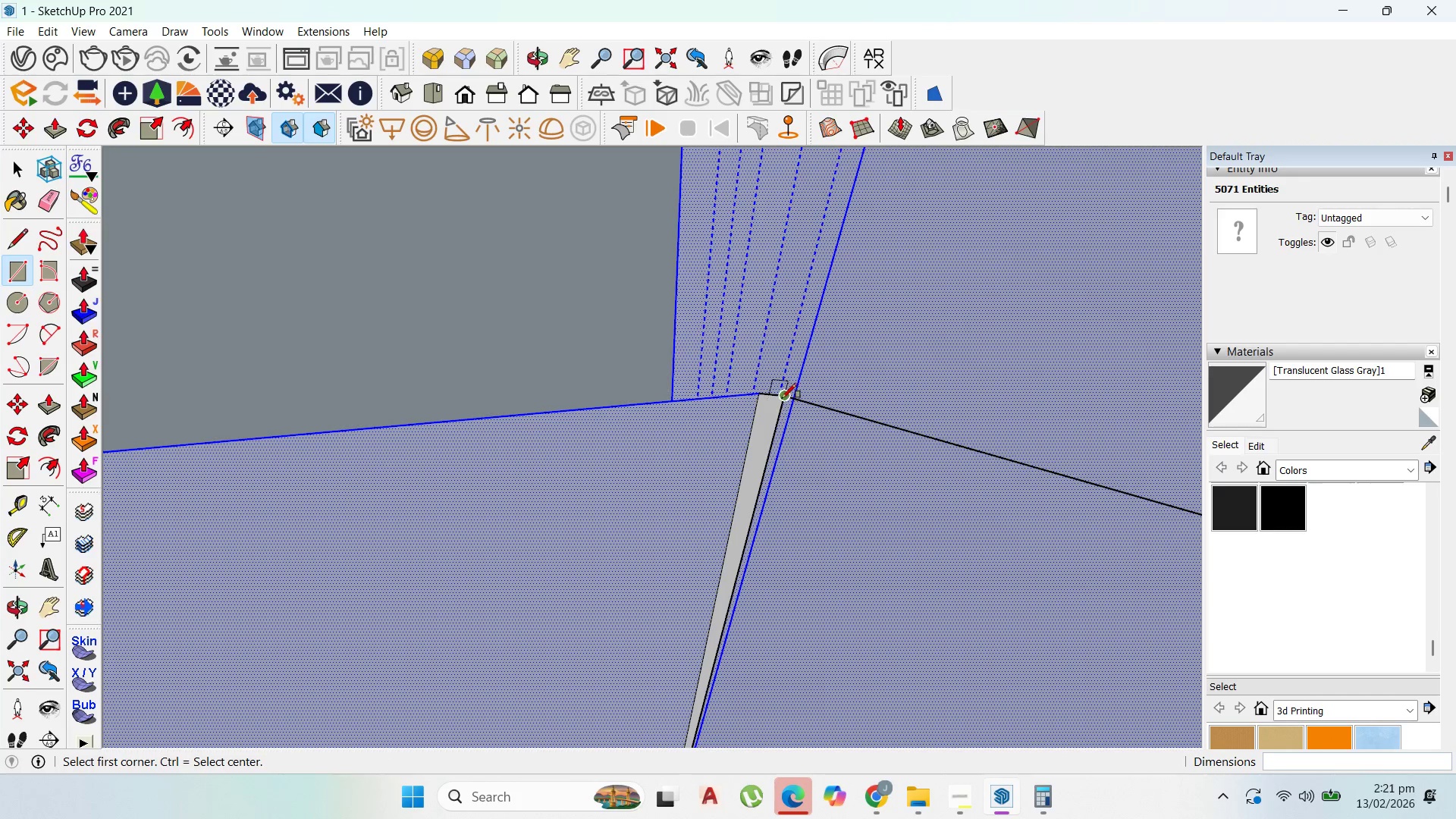 
left_click([782, 398])
 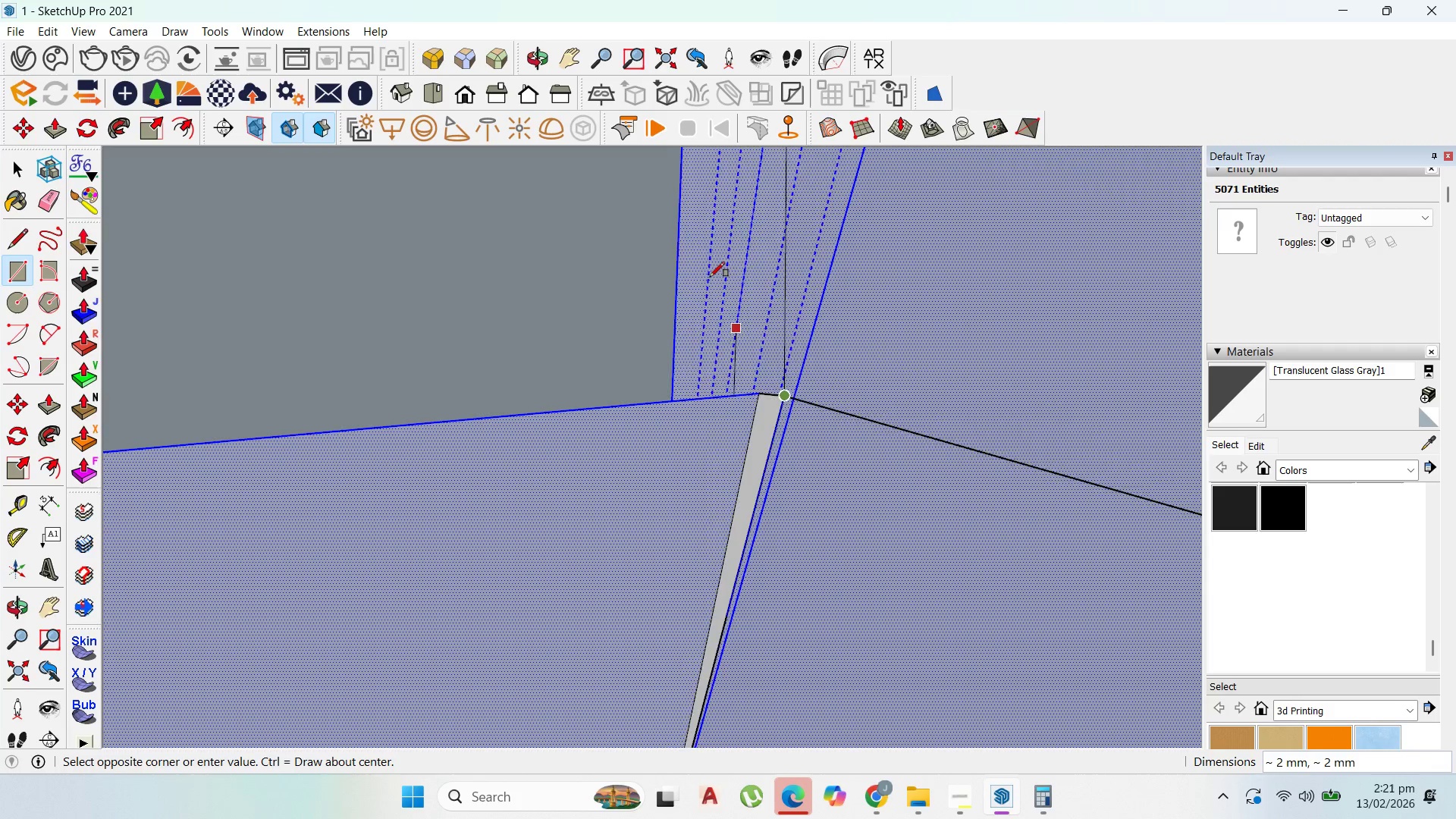 
scroll: coordinate [757, 590], scroll_direction: up, amount: 7.0
 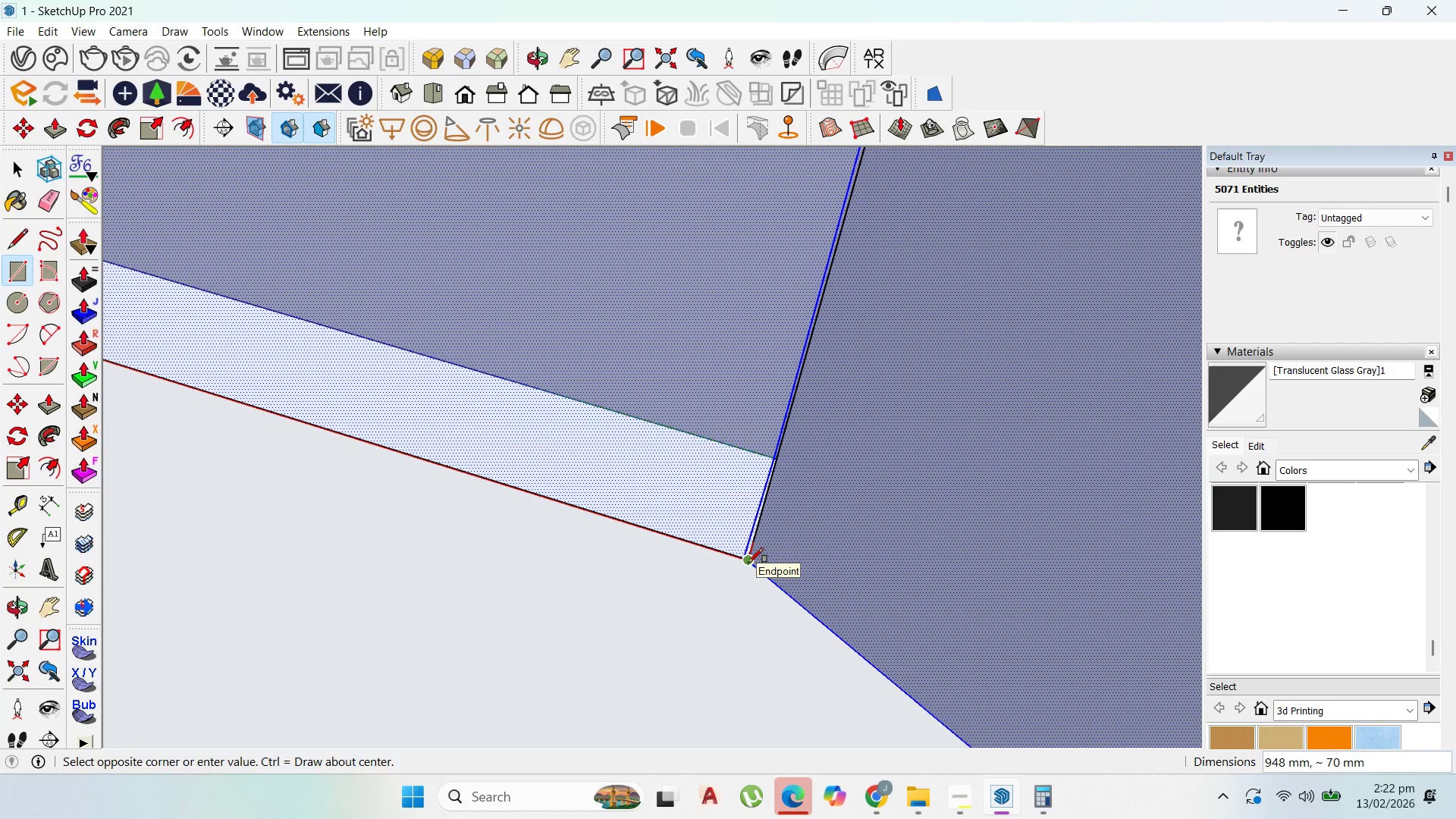 
left_click([748, 563])
 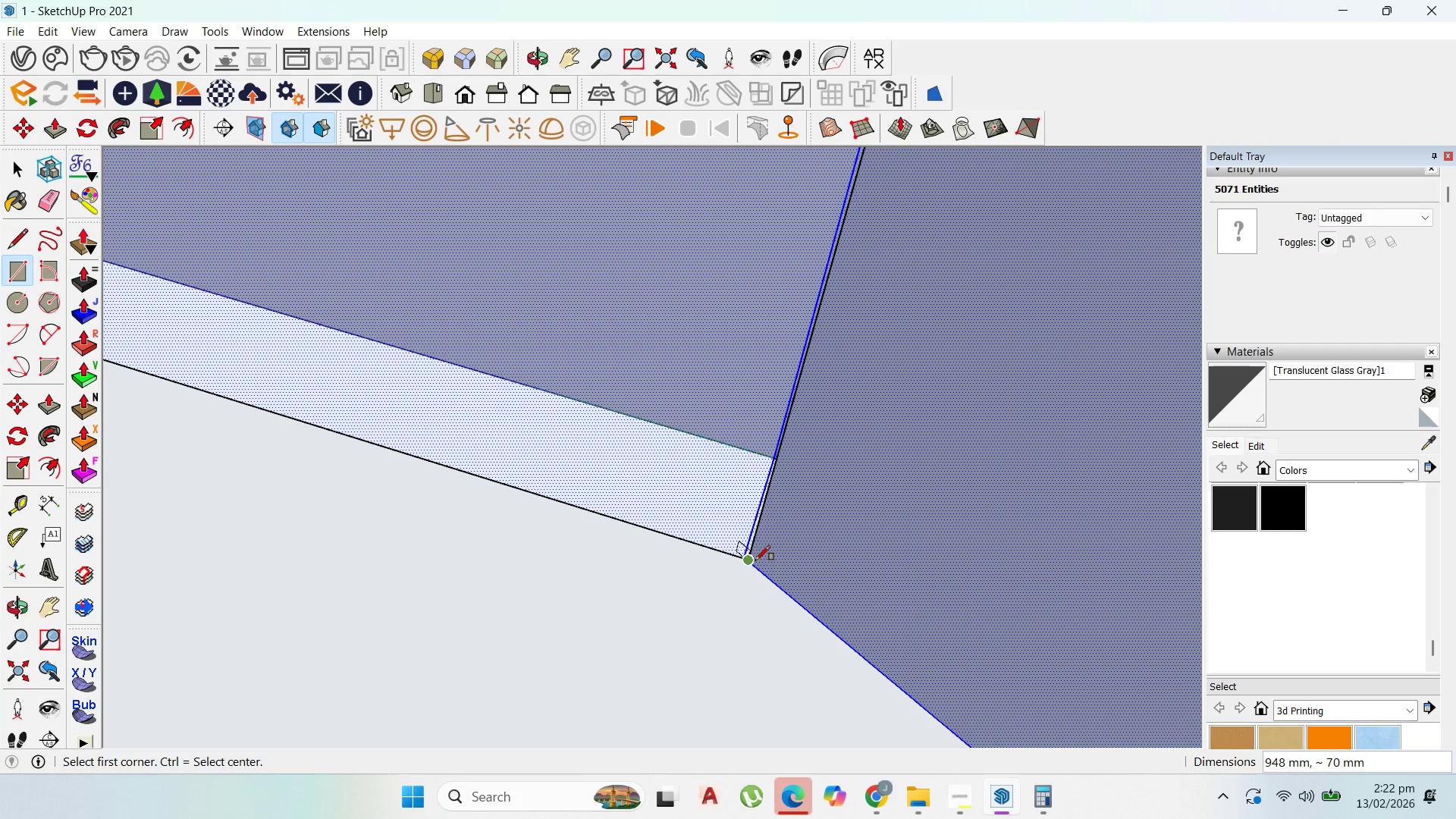 
key(Control+Z)
 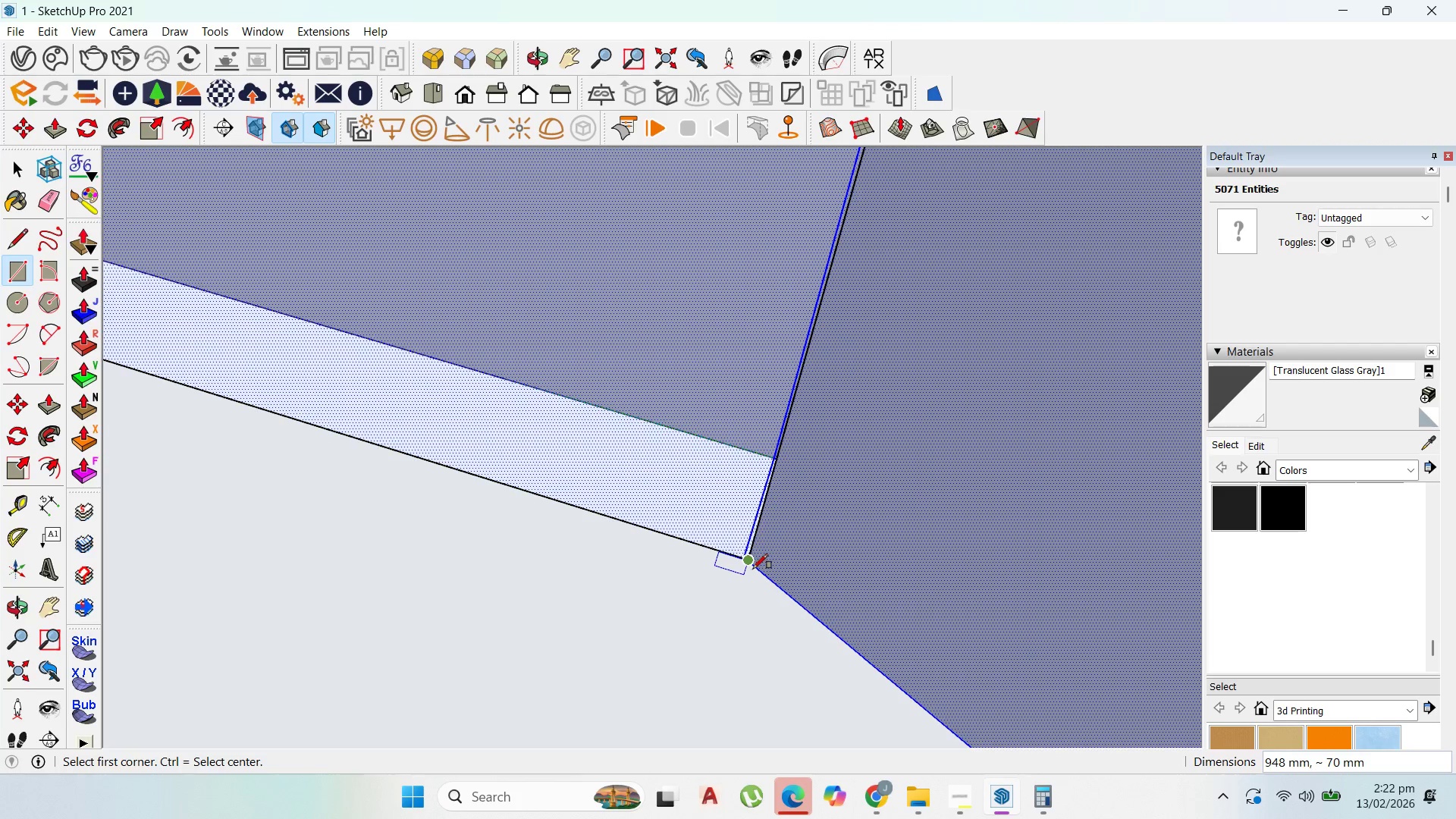 
left_click([753, 567])
 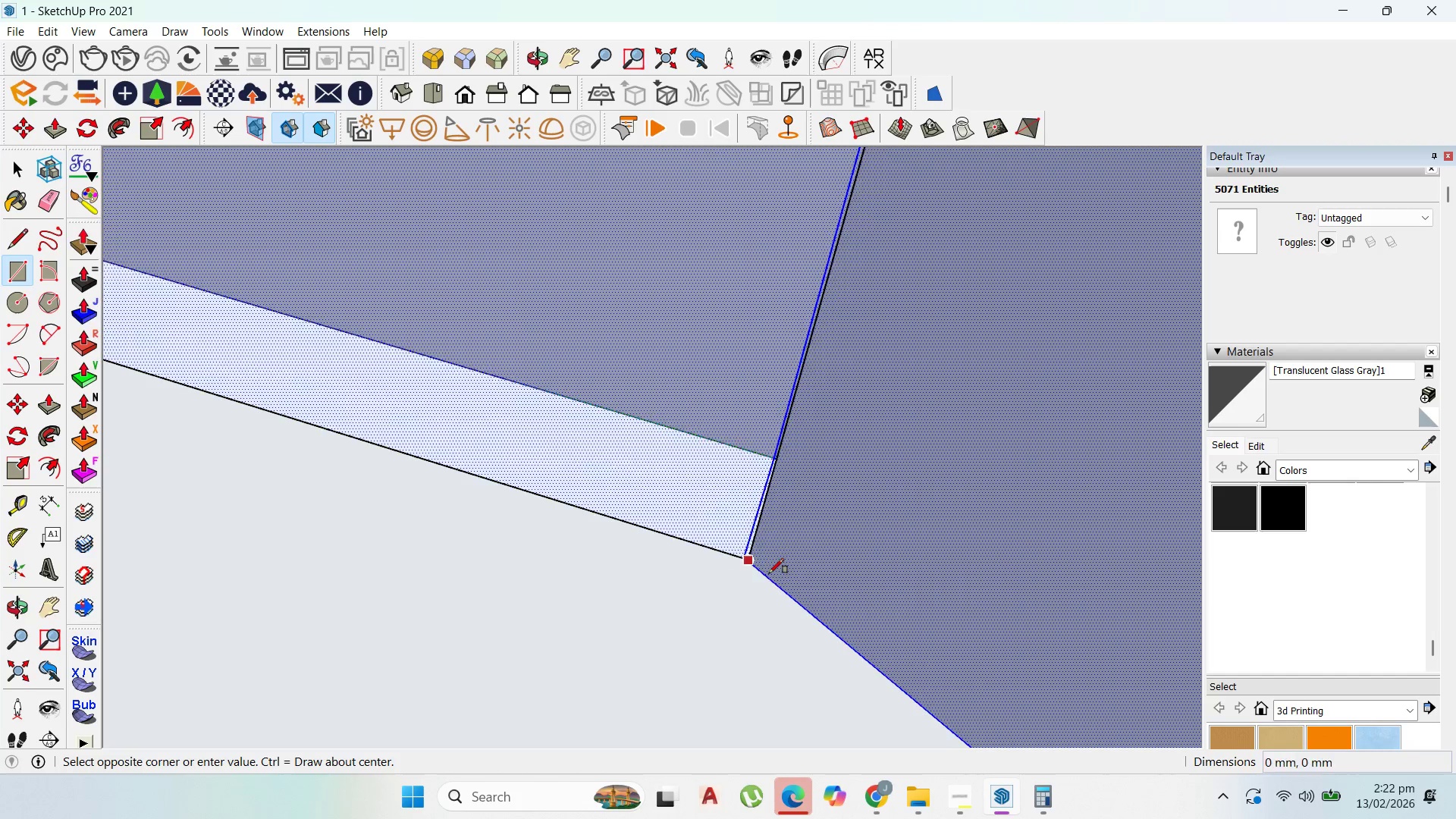 
scroll: coordinate [814, 580], scroll_direction: down, amount: 52.0
 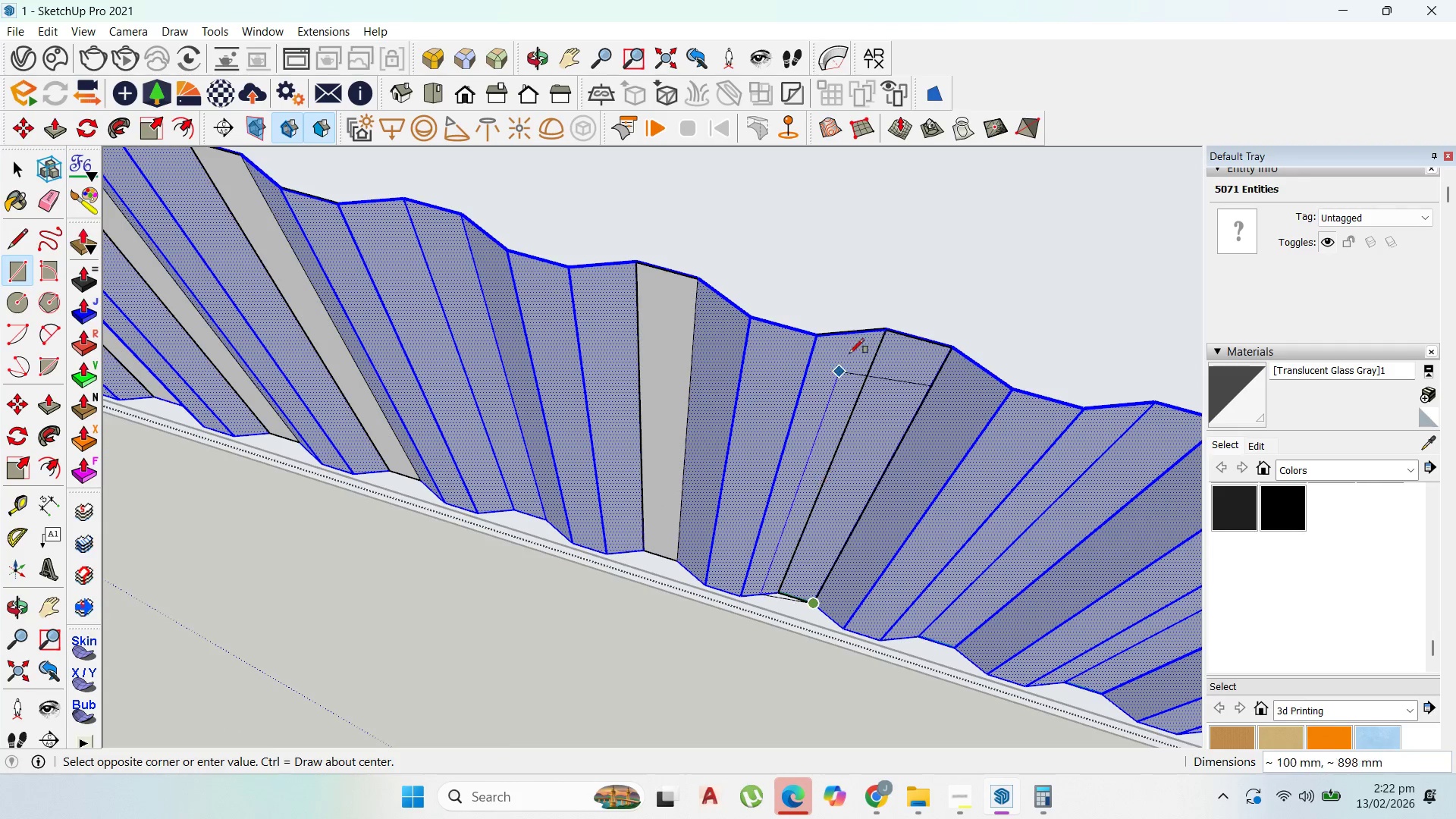 
scroll: coordinate [821, 300], scroll_direction: up, amount: 47.0
 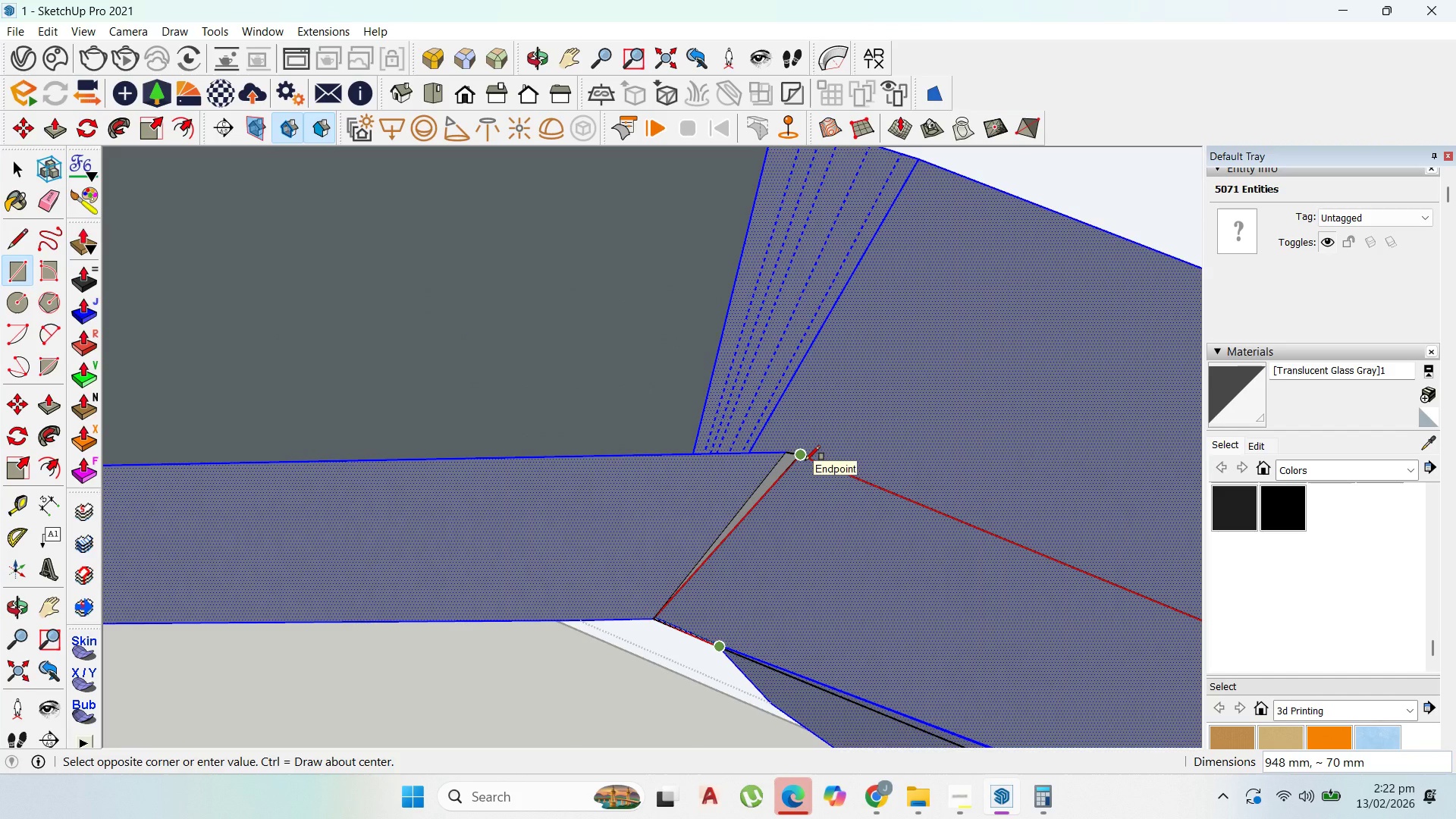 
left_click([805, 460])
 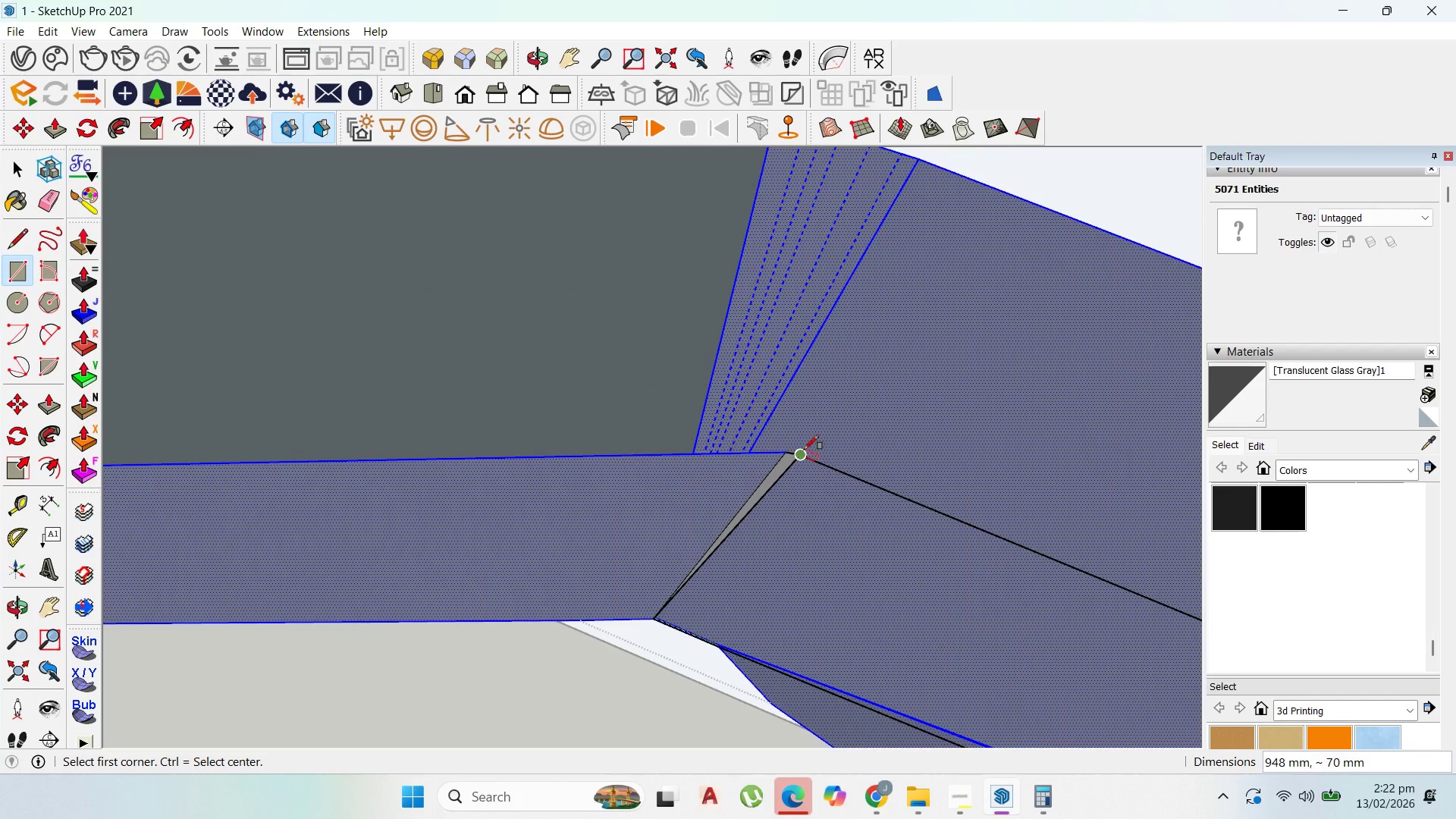 
scroll: coordinate [704, 209], scroll_direction: down, amount: 8.0
 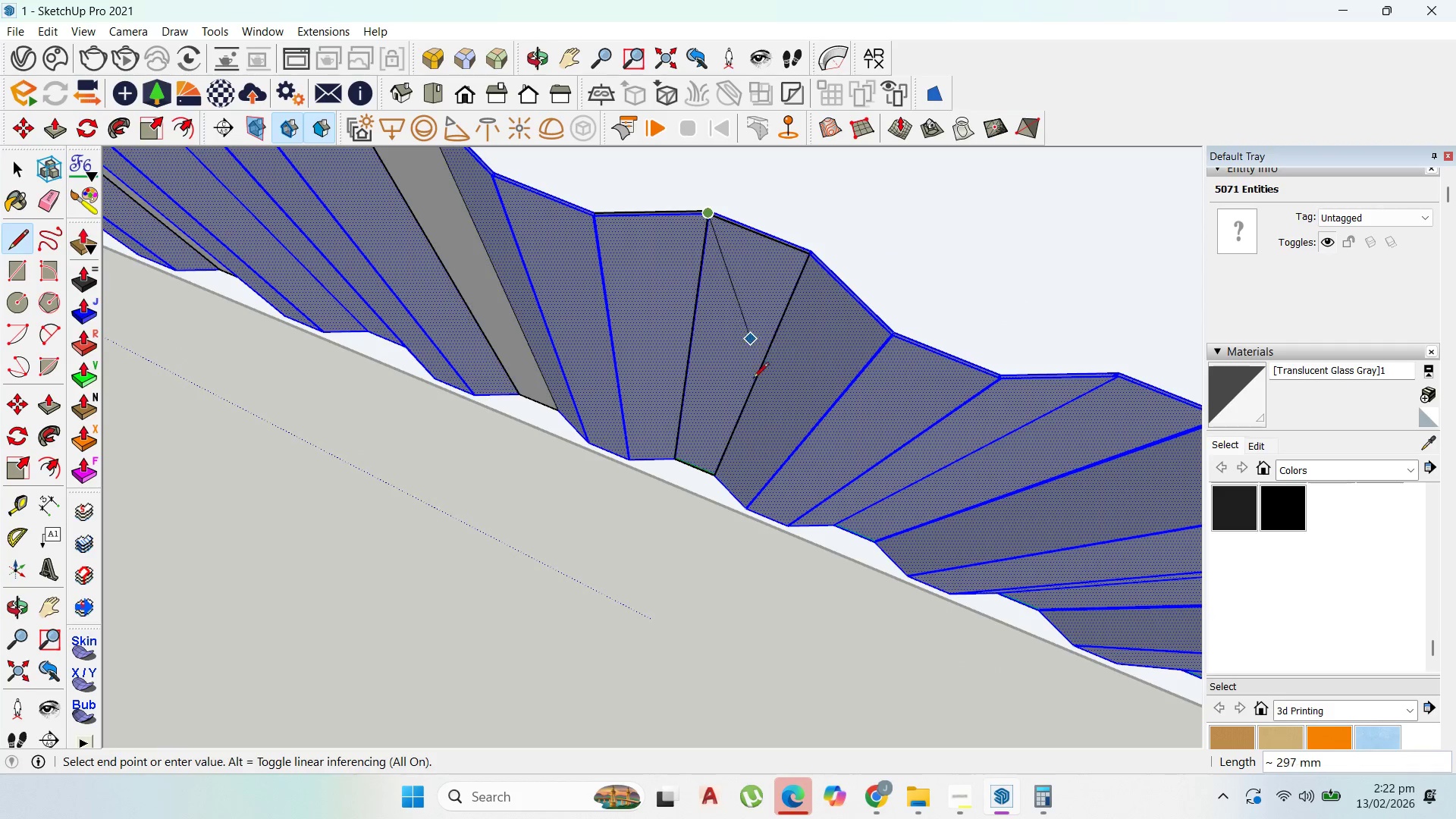 
scroll: coordinate [691, 475], scroll_direction: up, amount: 24.0
 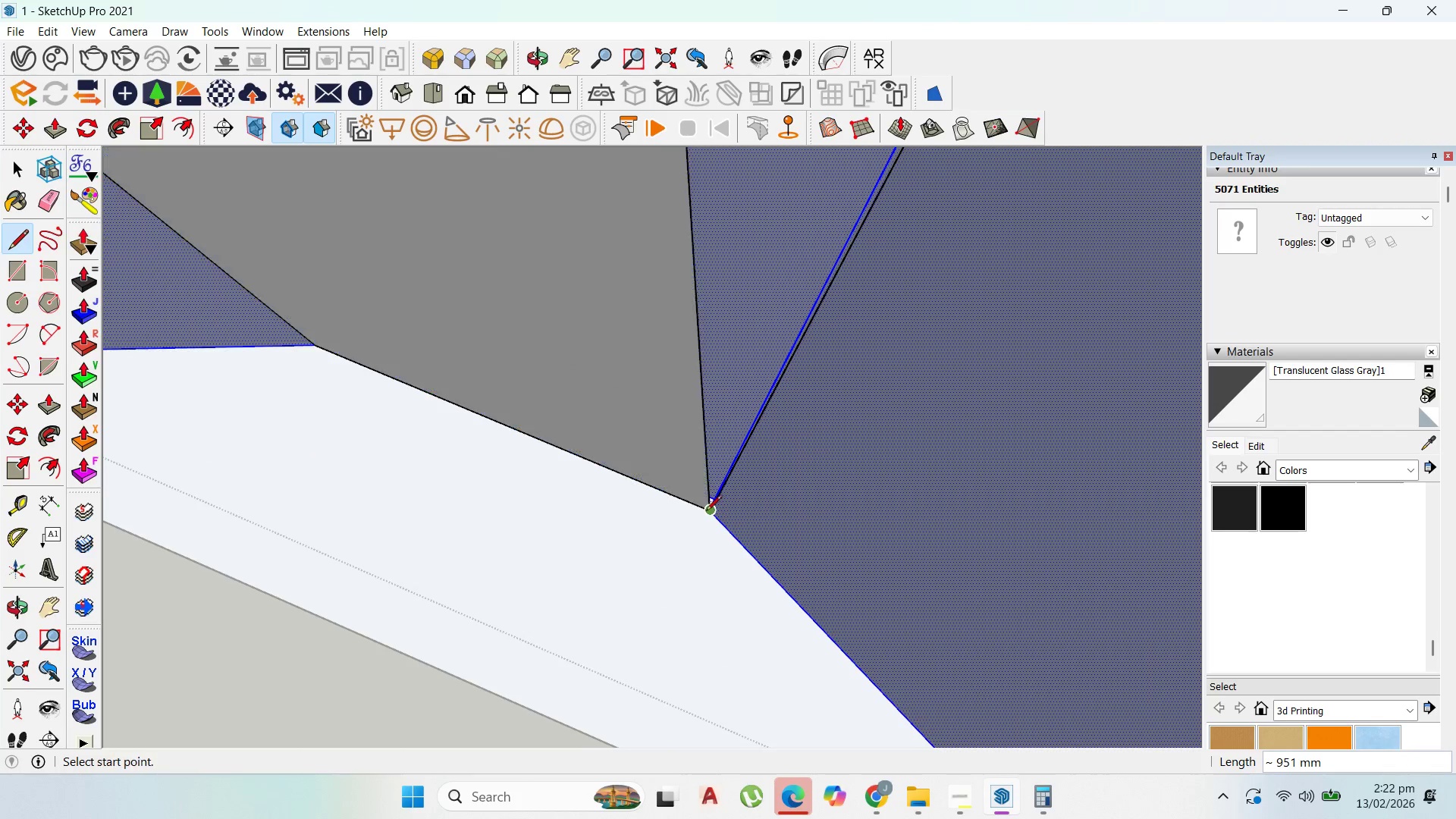 
scroll: coordinate [716, 490], scroll_direction: down, amount: 26.0
 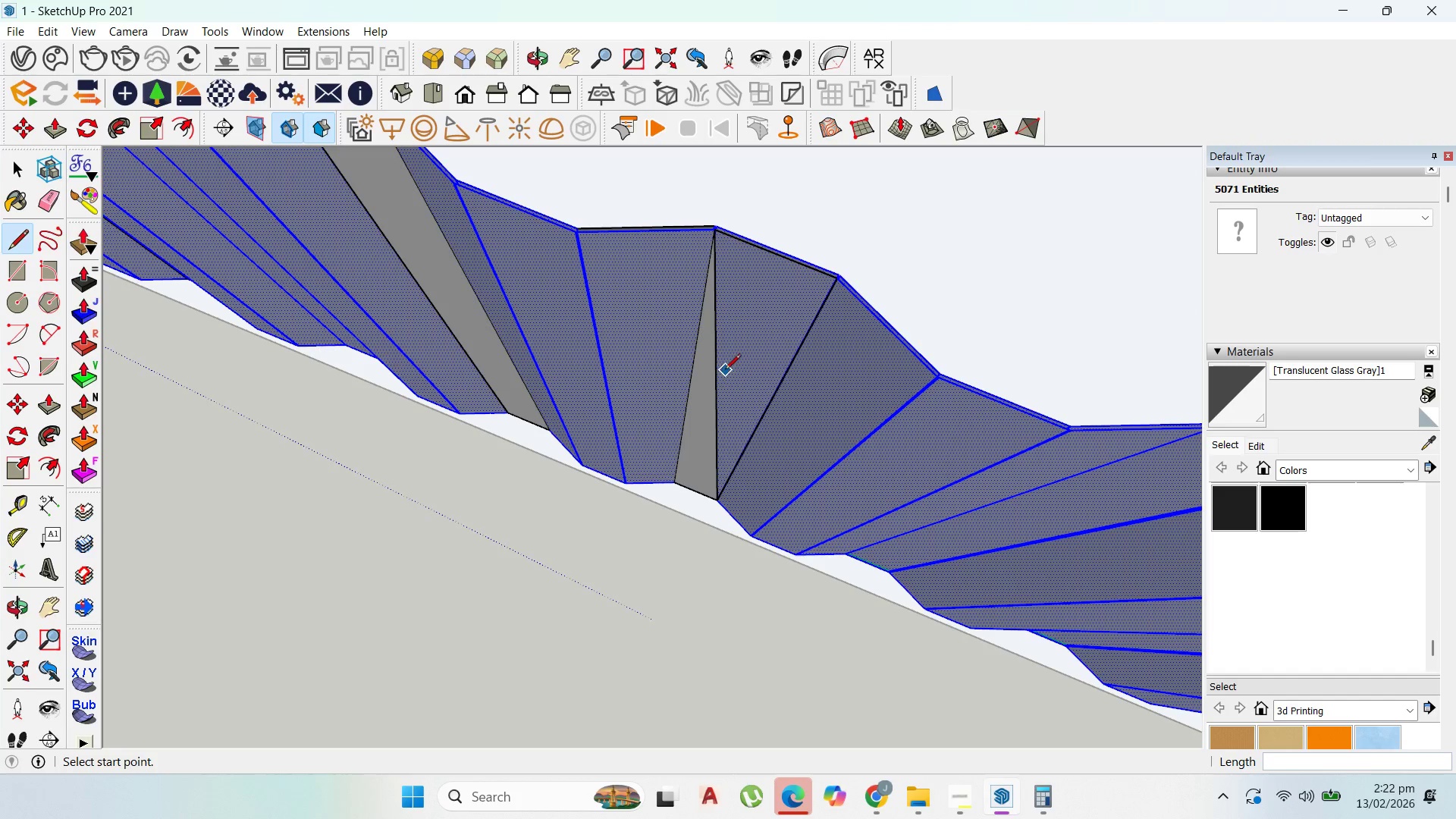 
left_click([719, 369])
 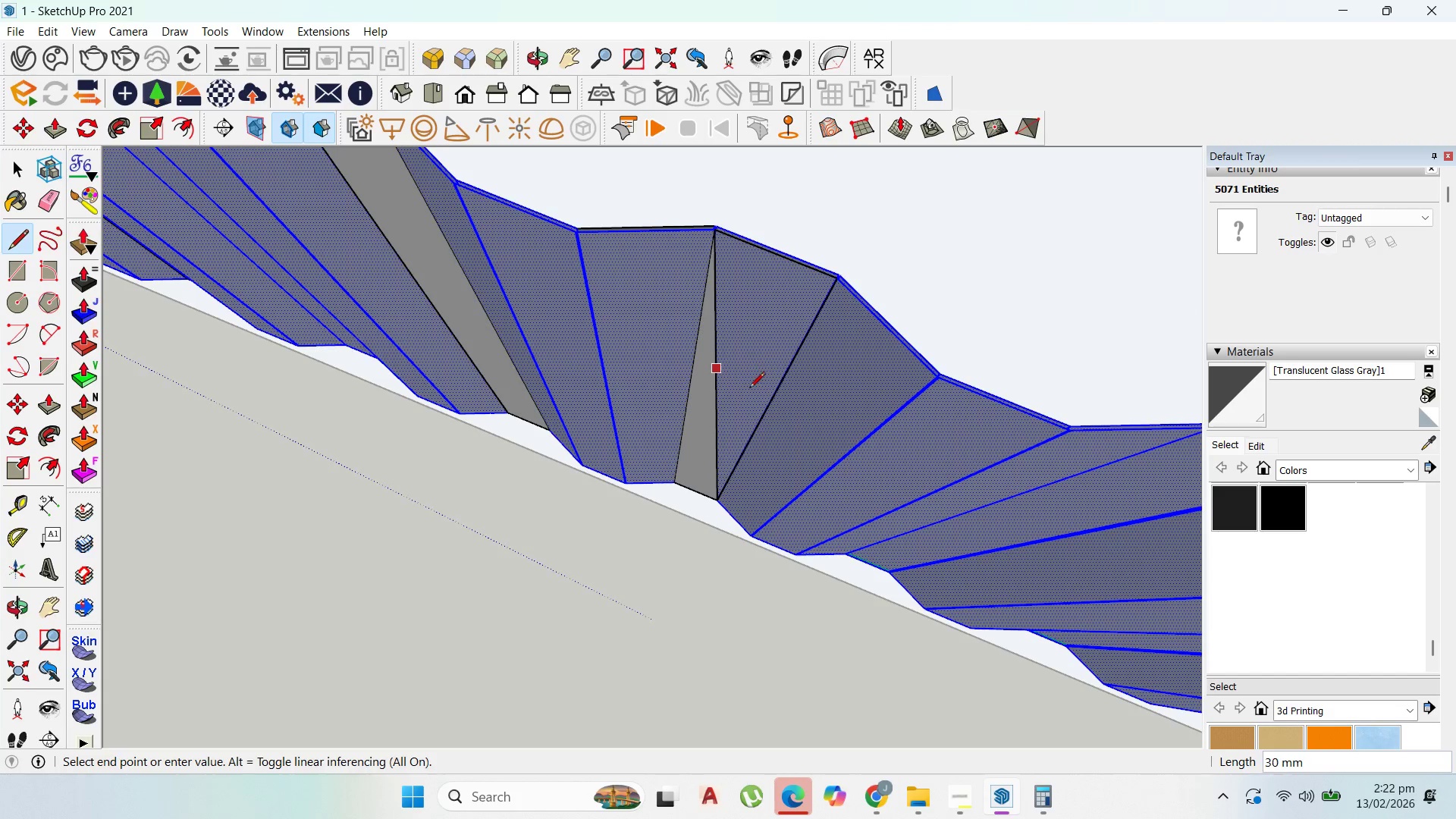 
scroll: coordinate [764, 394], scroll_direction: up, amount: 2.0
 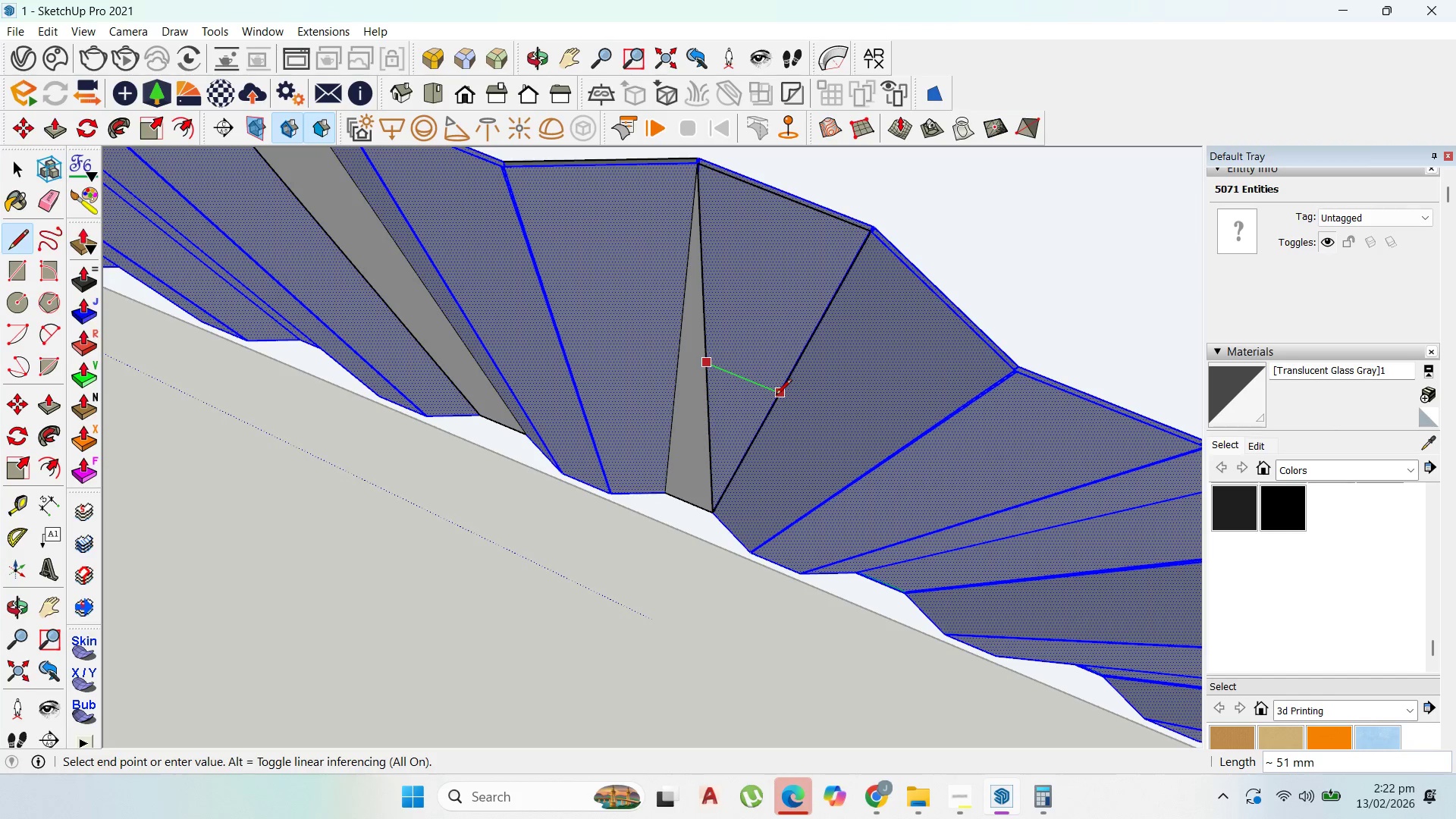 
left_click([776, 396])
 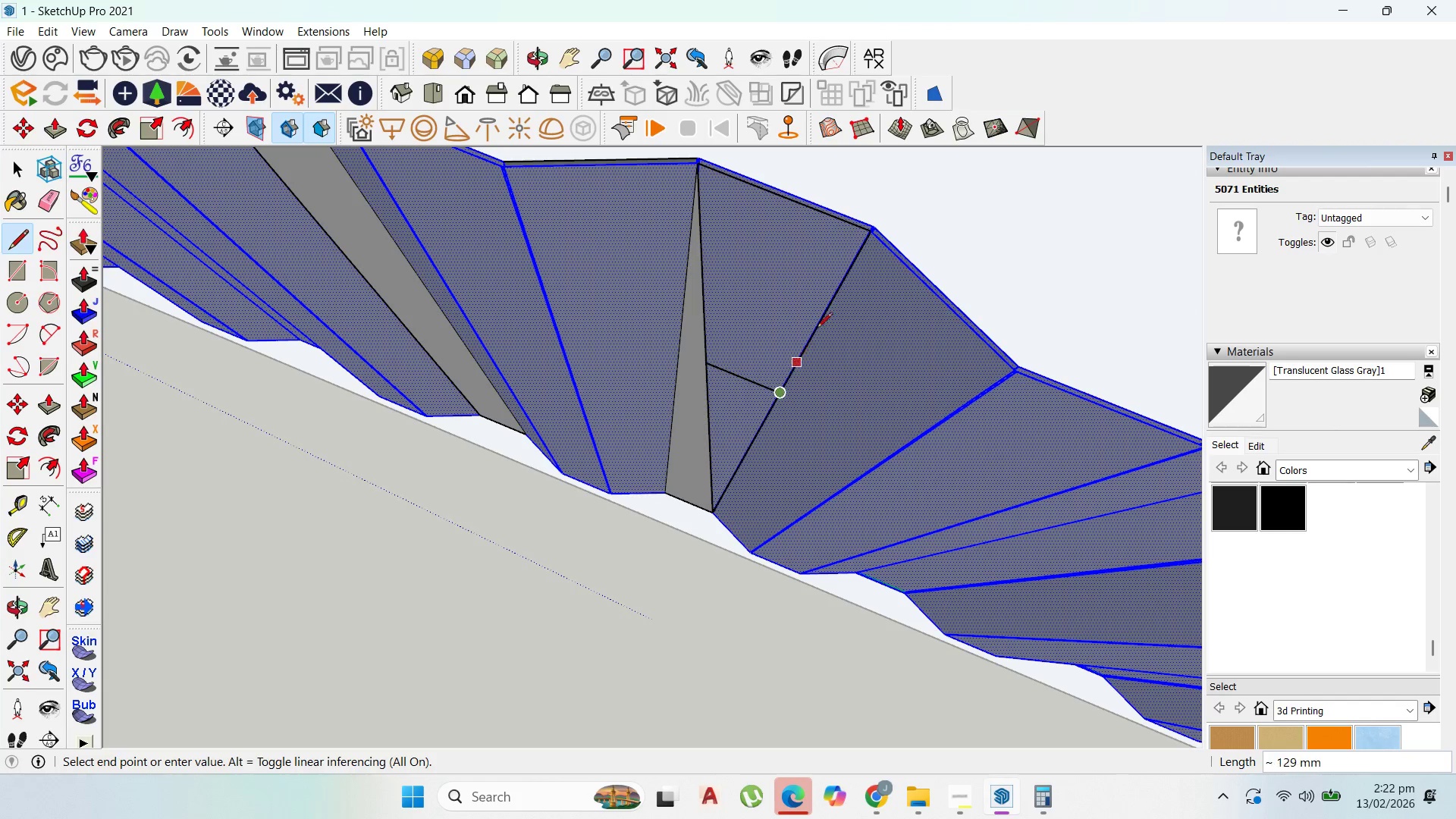 
scroll: coordinate [858, 299], scroll_direction: up, amount: 6.0
 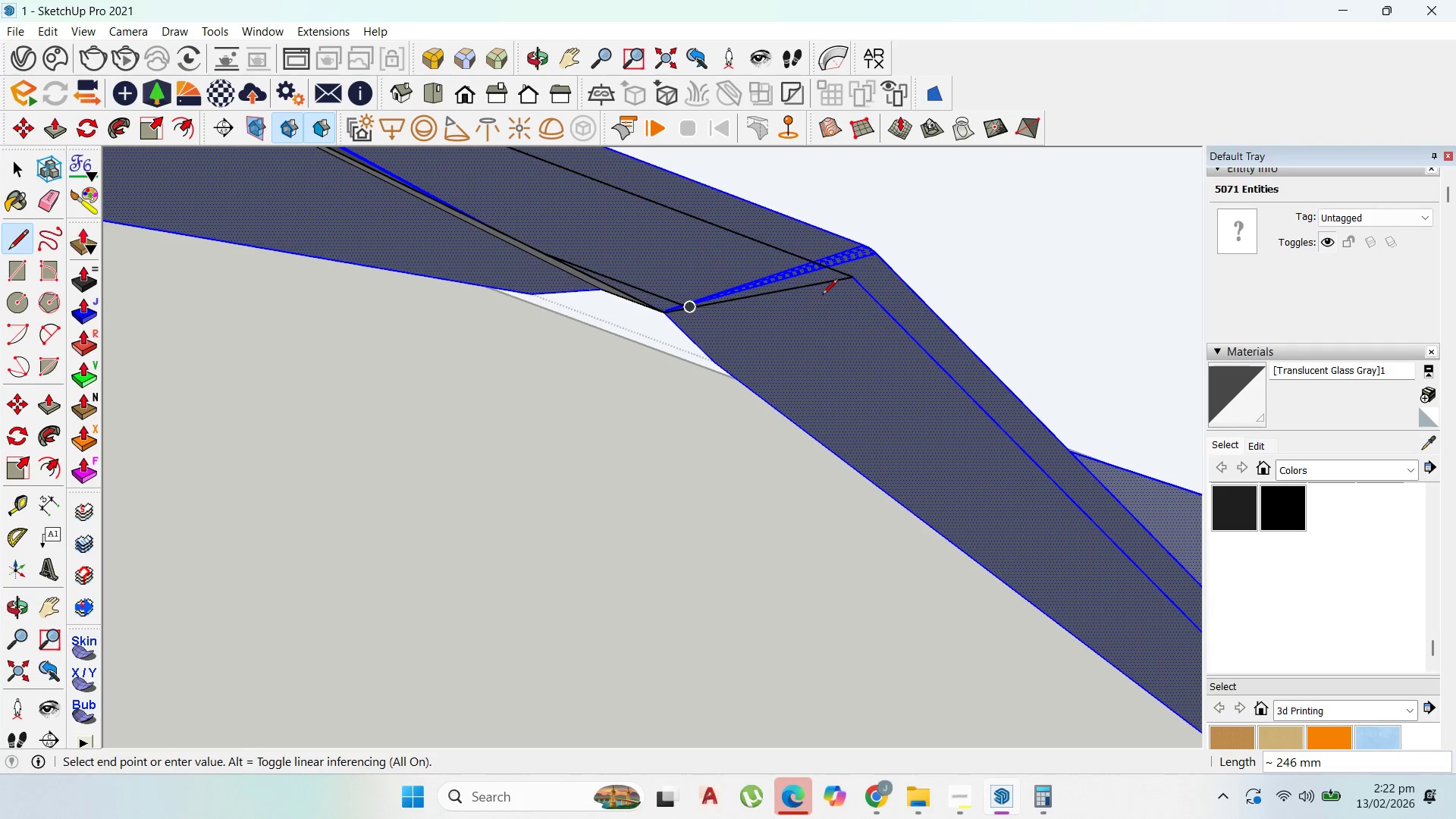 
left_click([848, 277])
 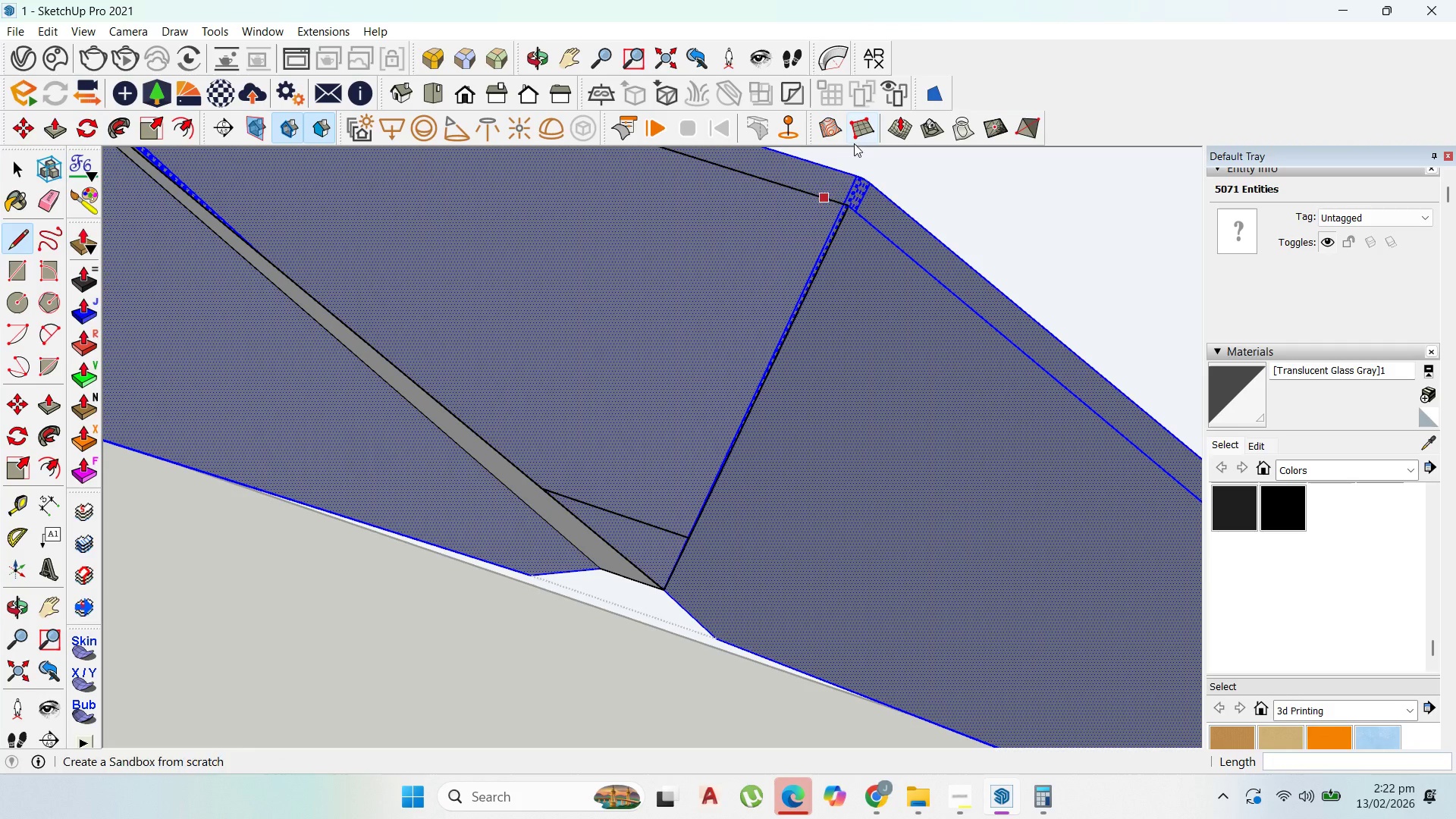 
key(Control+Z)
 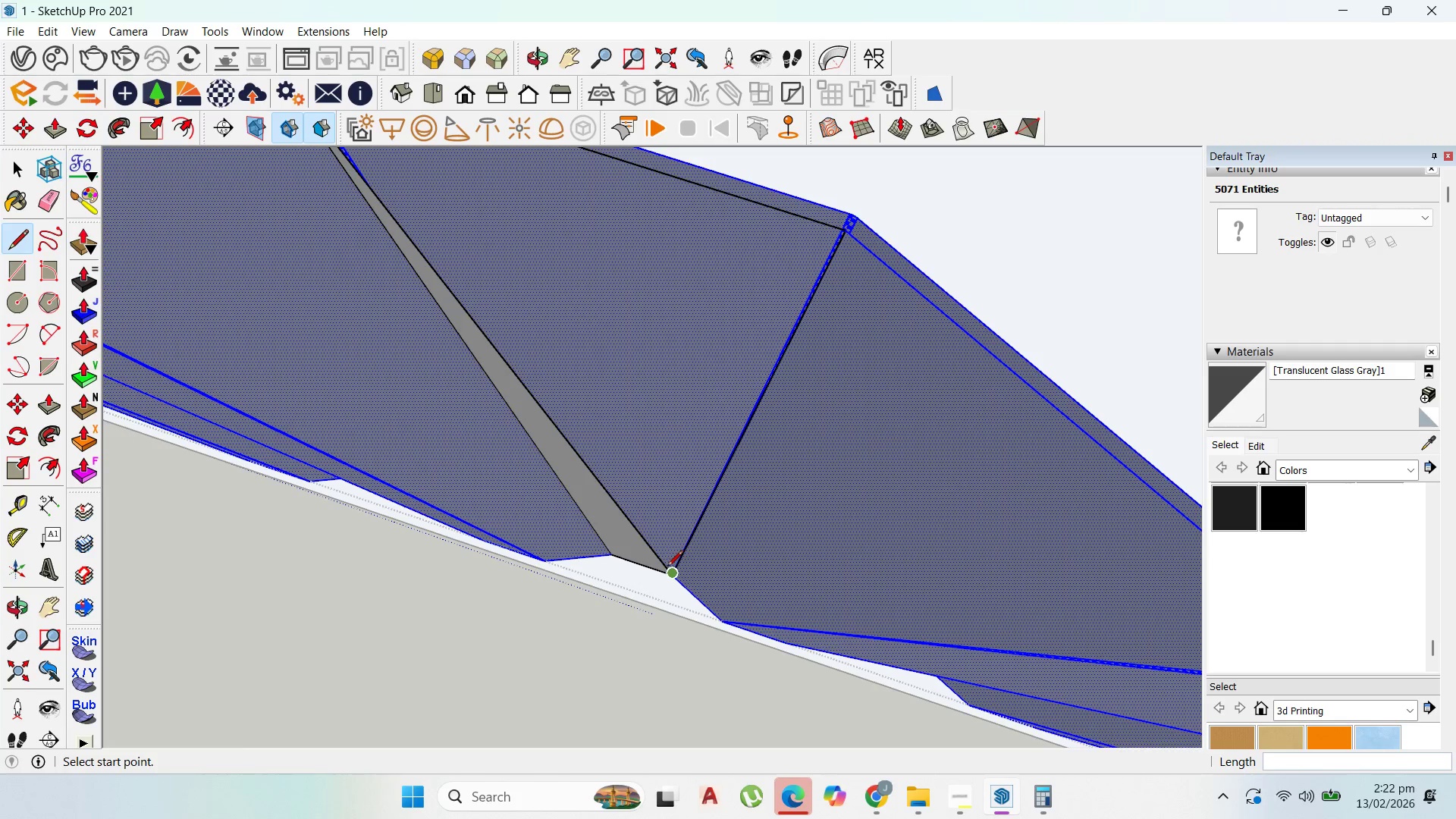 
scroll: coordinate [820, 314], scroll_direction: down, amount: 6.0
 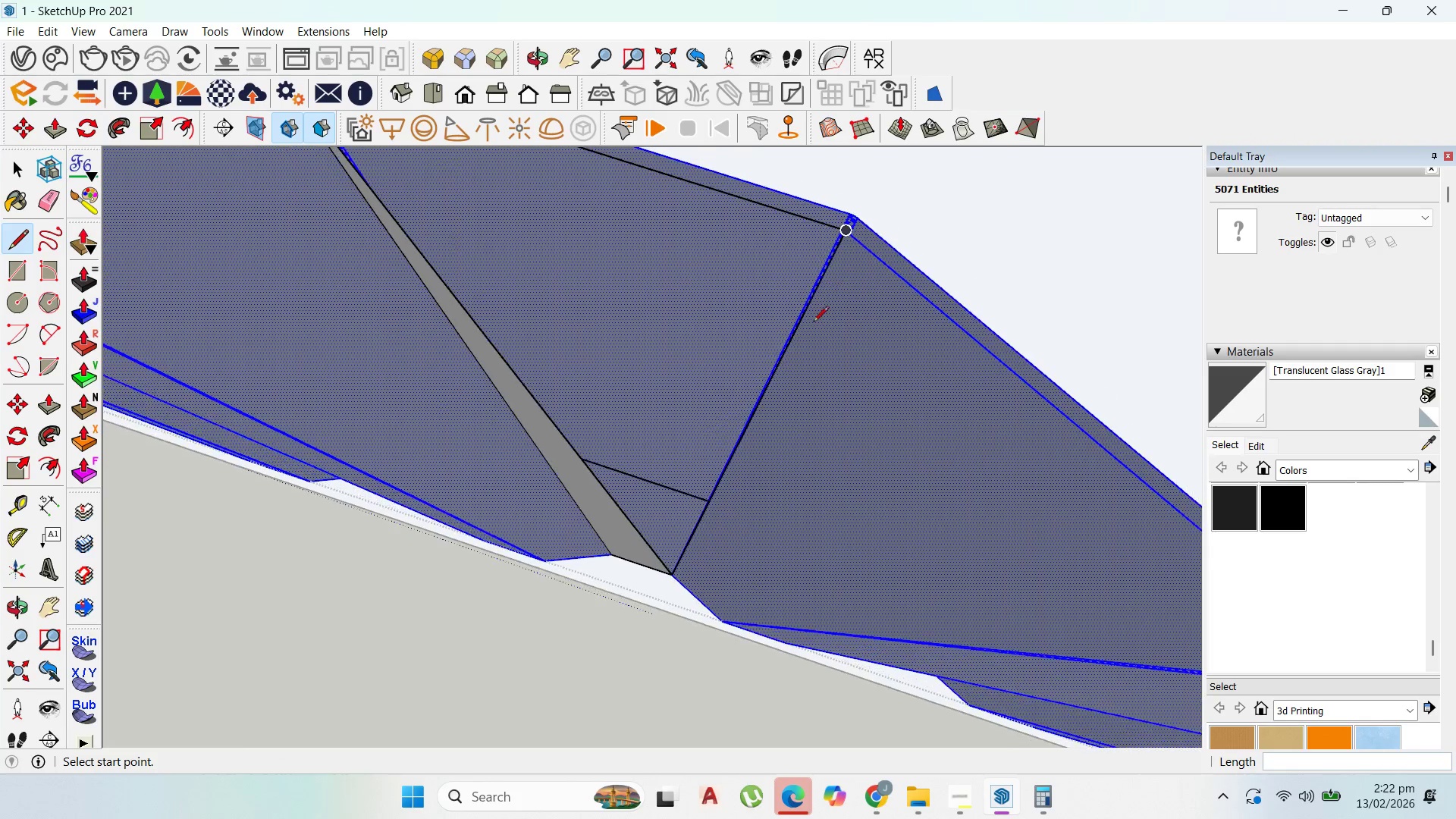 
left_click([667, 570])
 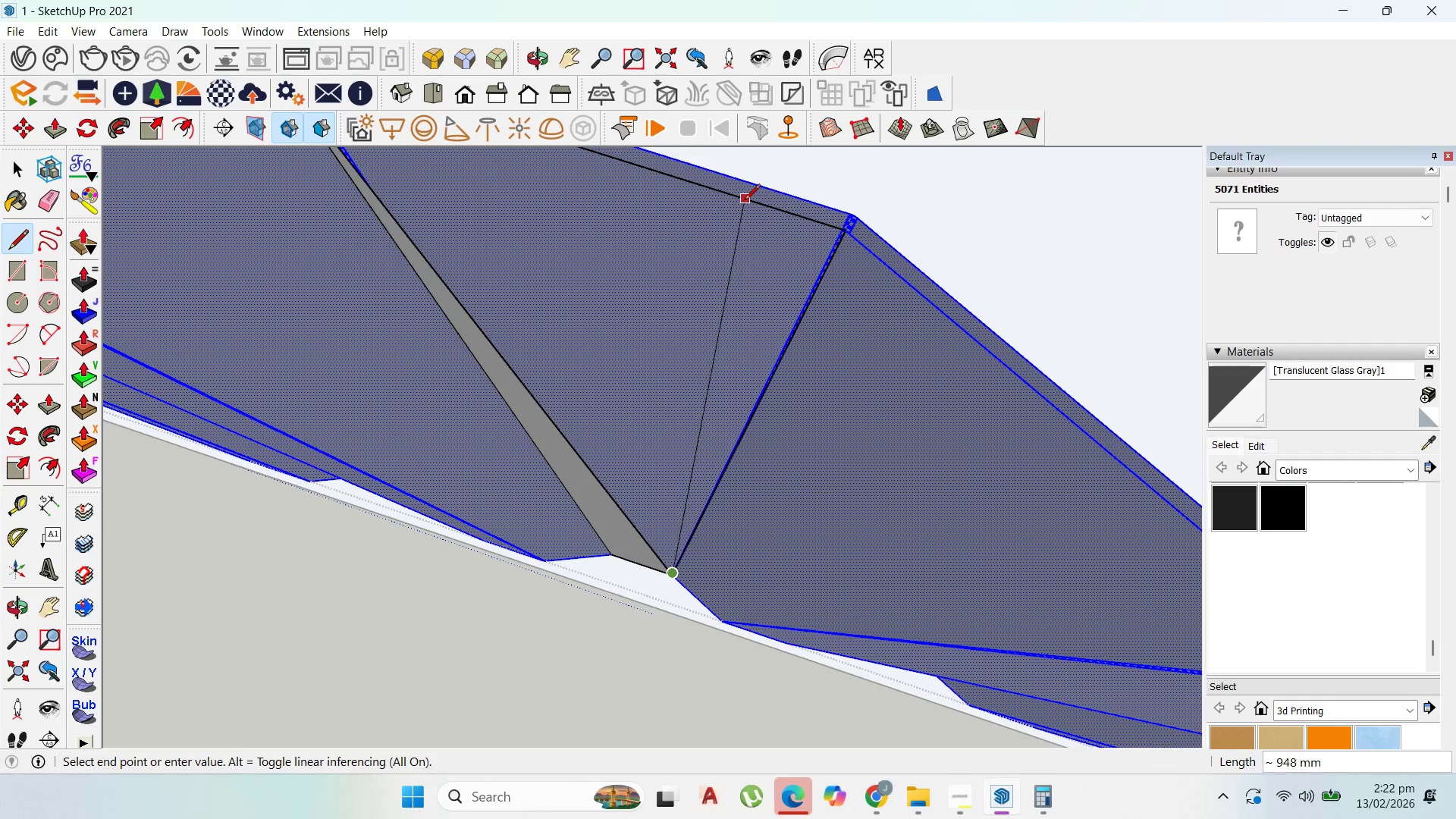 
left_click([745, 200])
 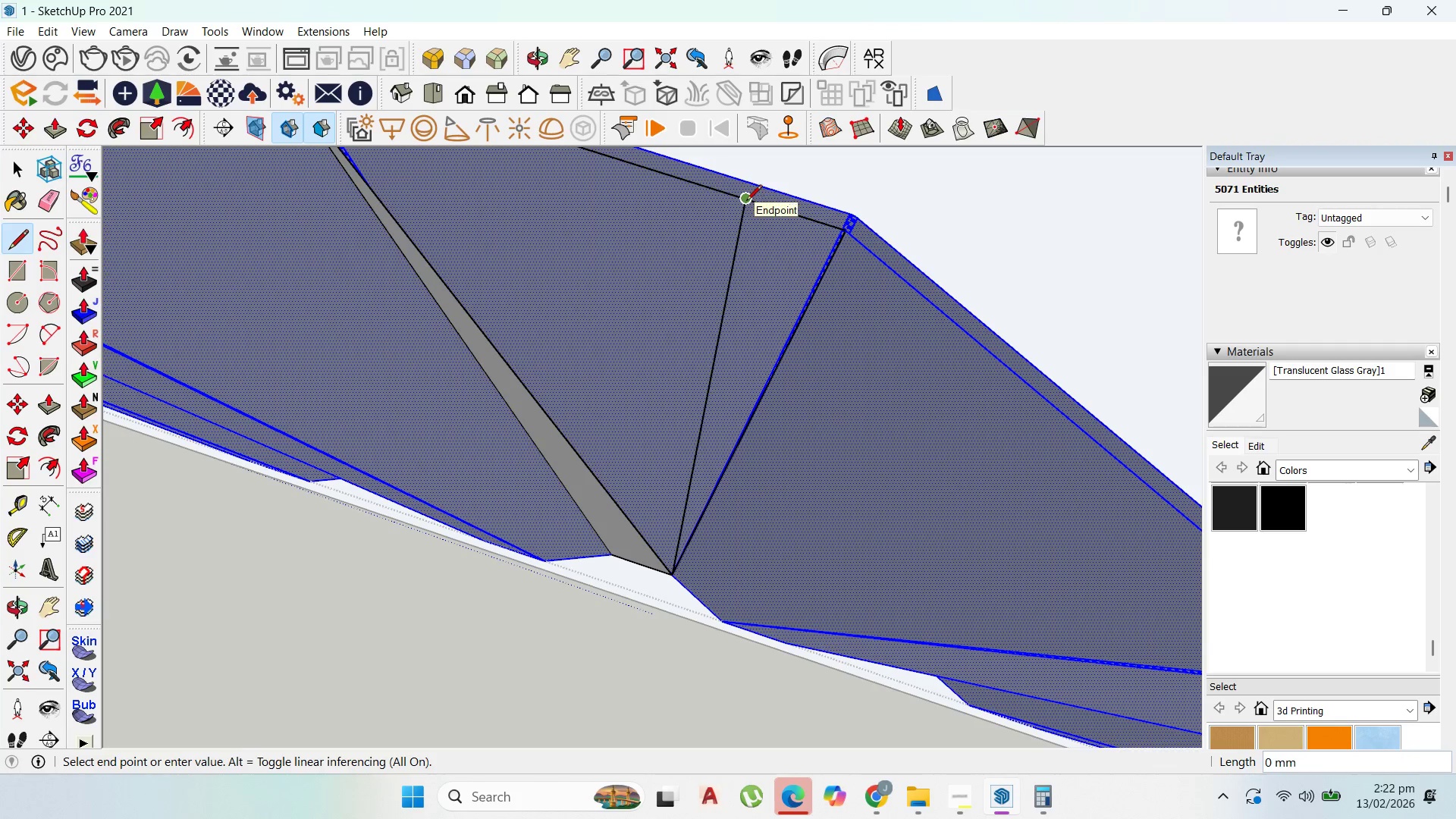 
left_click([746, 203])
 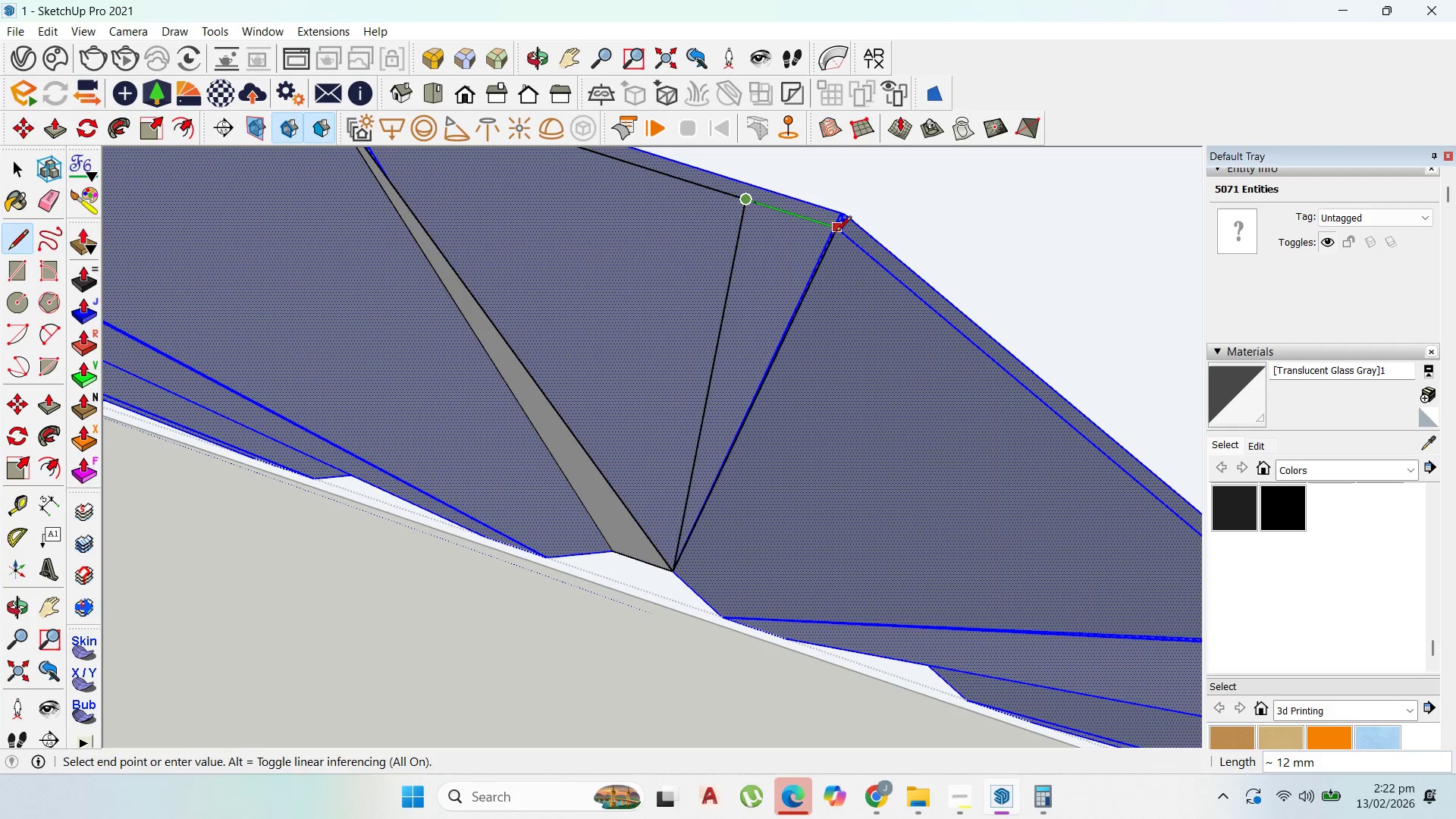 
scroll: coordinate [746, 202], scroll_direction: down, amount: 1.0
 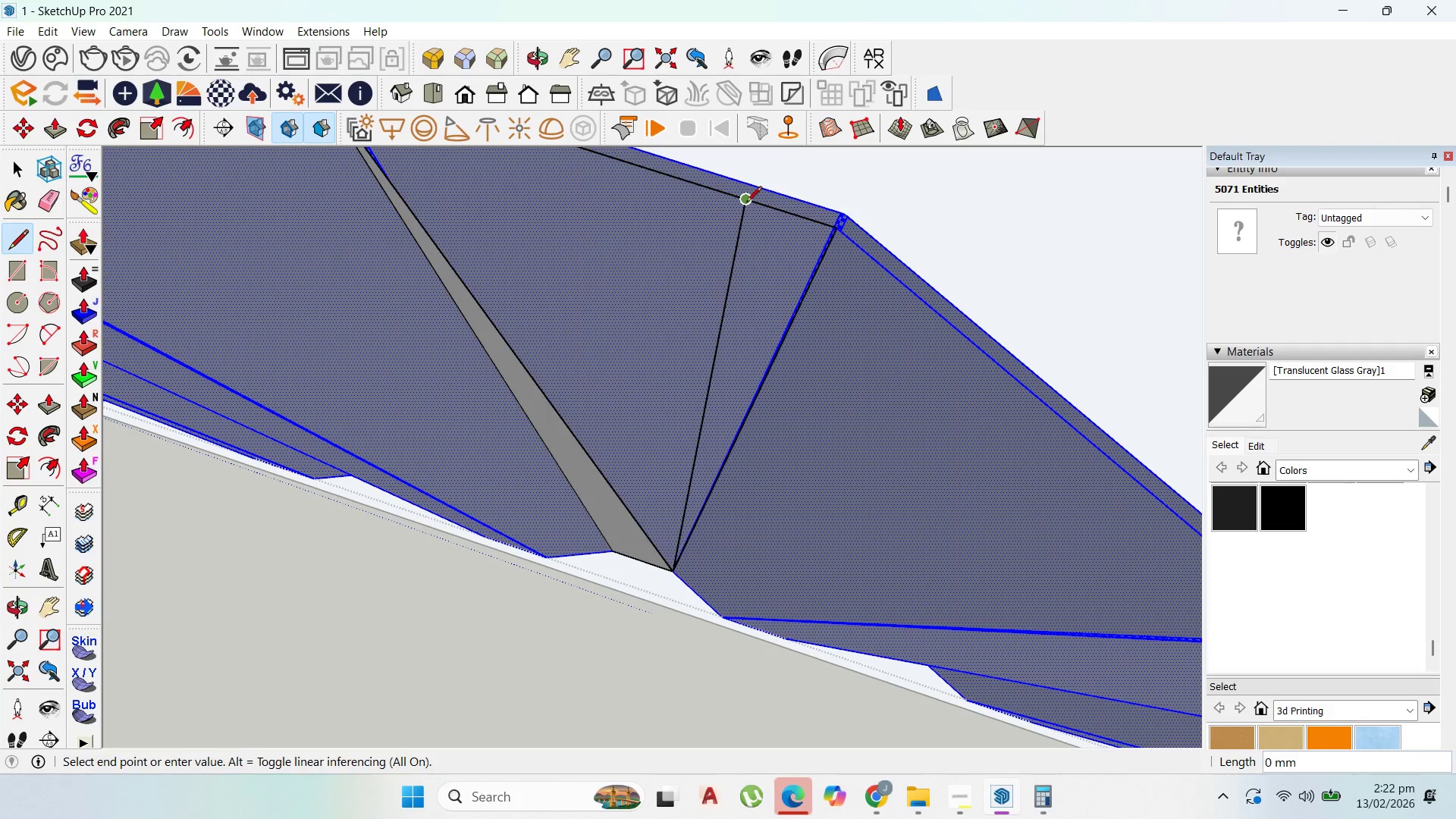 
left_click([836, 233])
 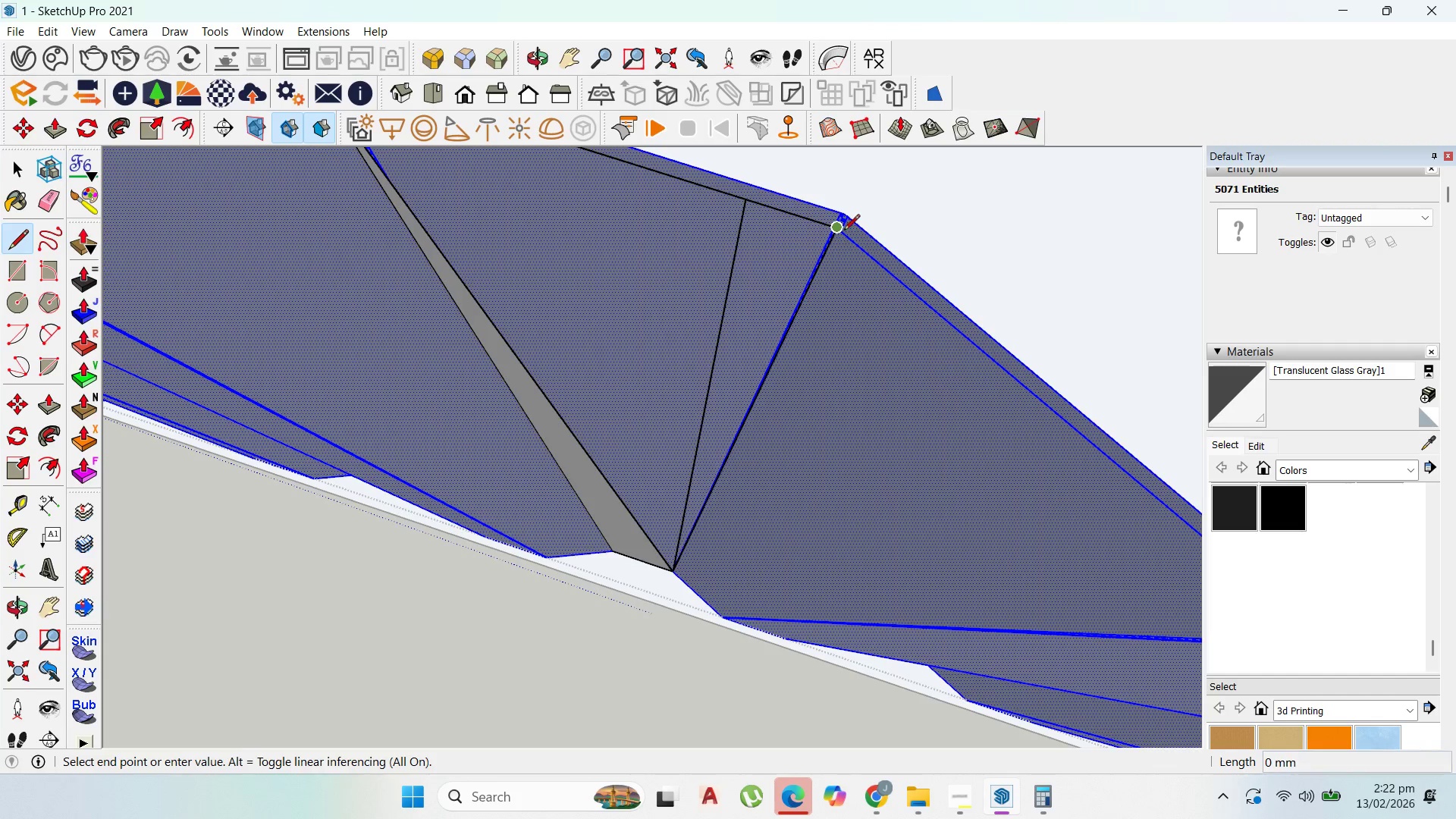 
scroll: coordinate [846, 275], scroll_direction: down, amount: 8.0
 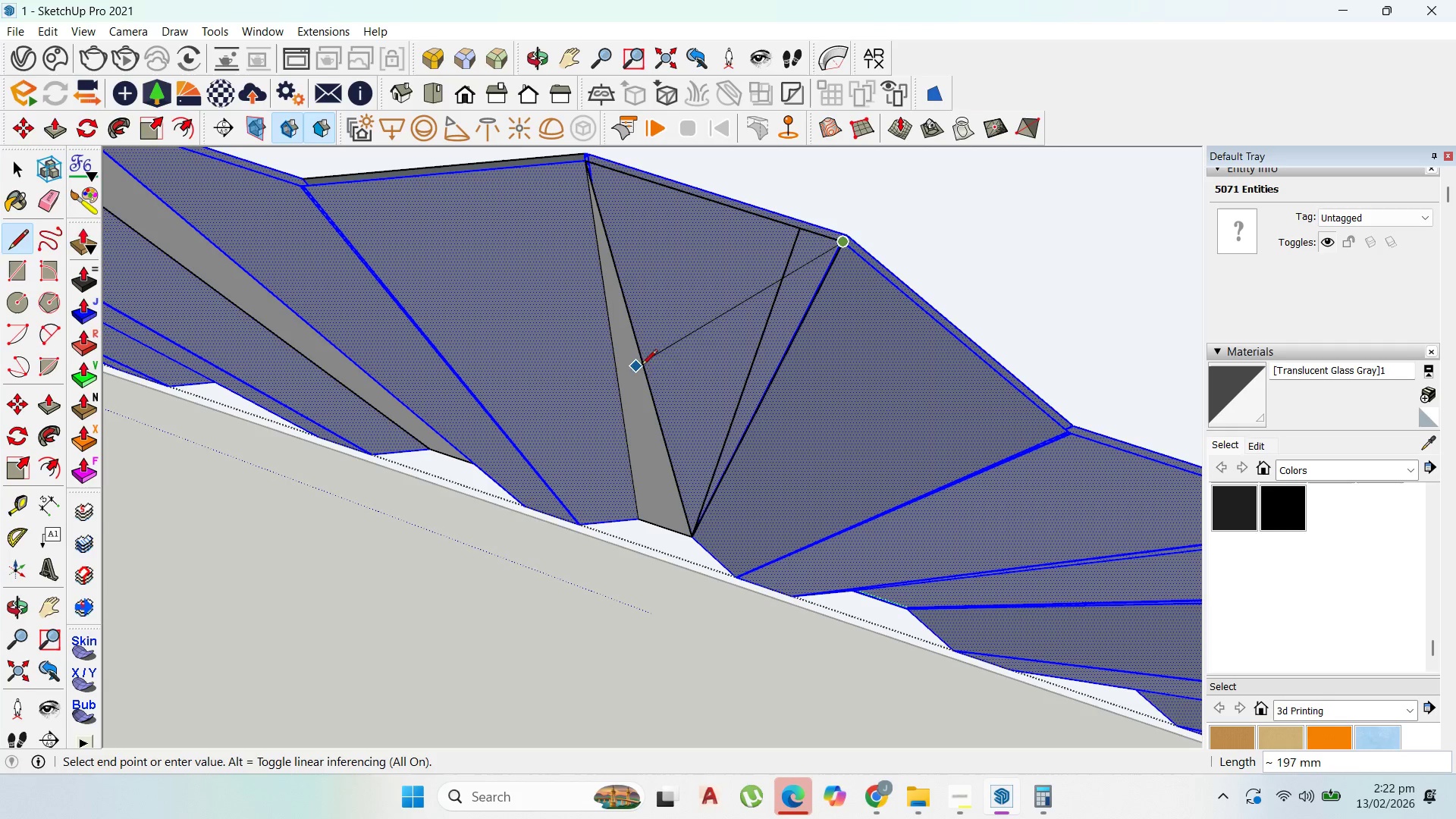 
key(Escape)
 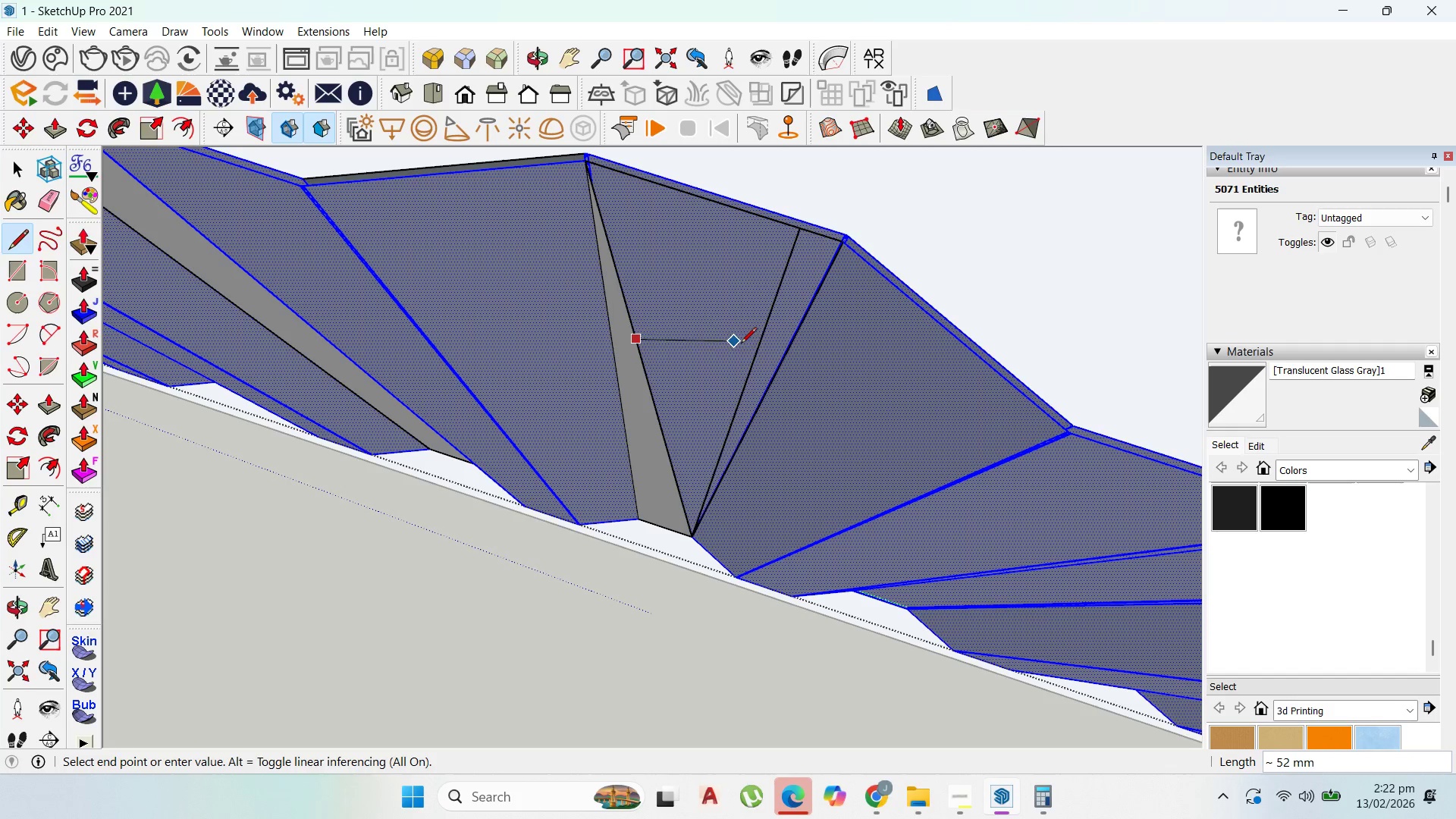 
left_click([758, 346])
 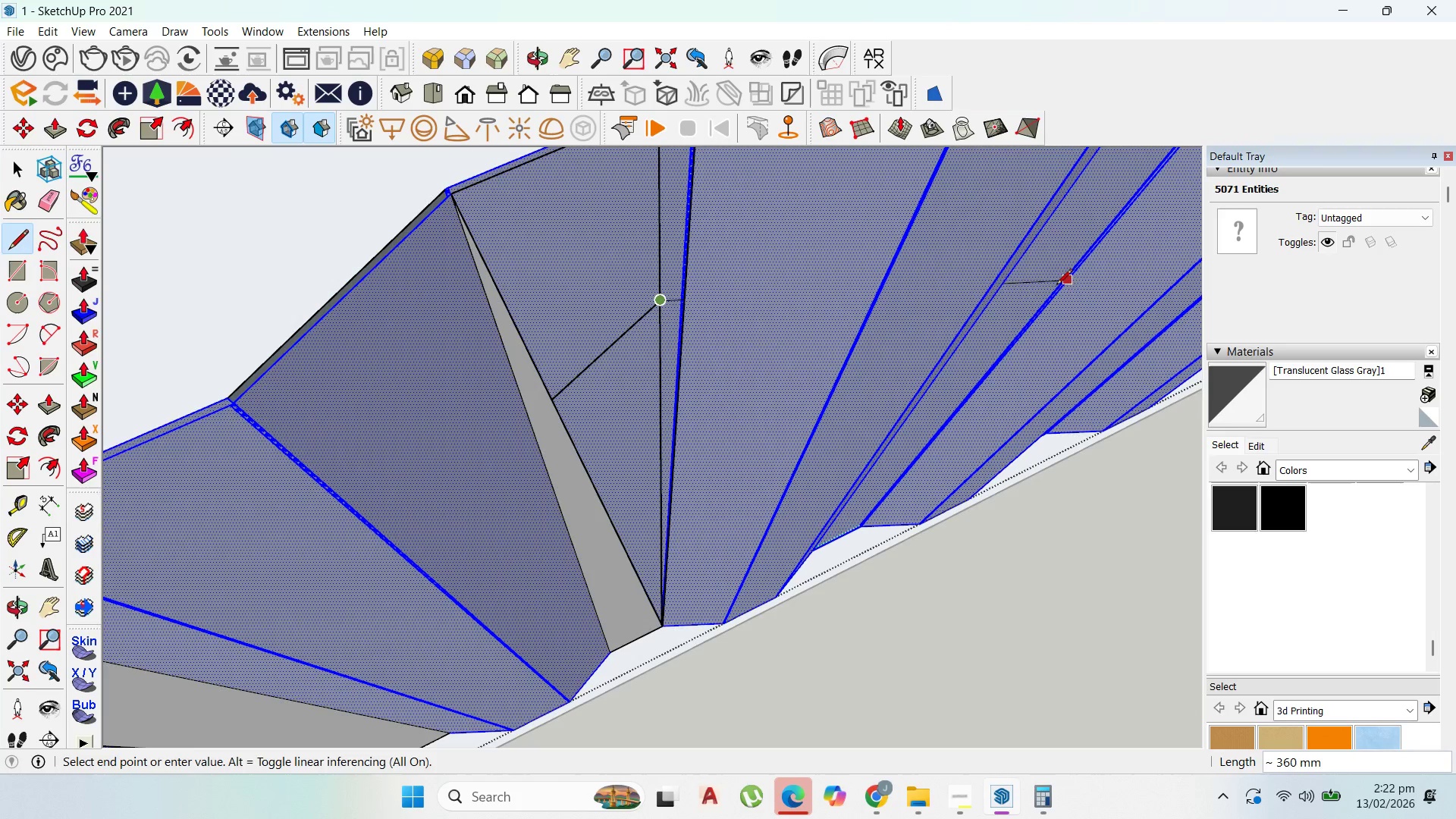 
key(Control+Z)
 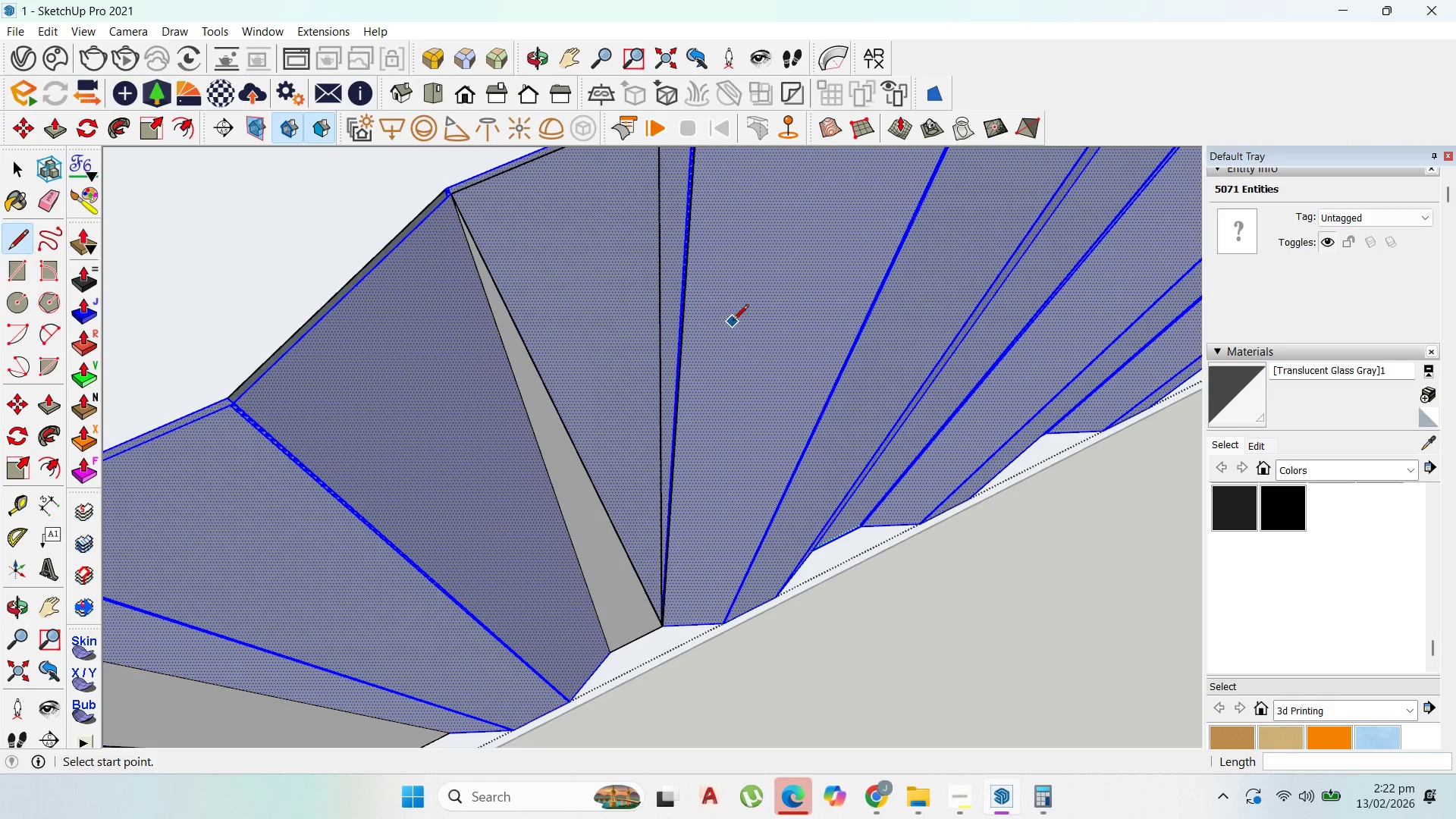 
key(Control+Z)
 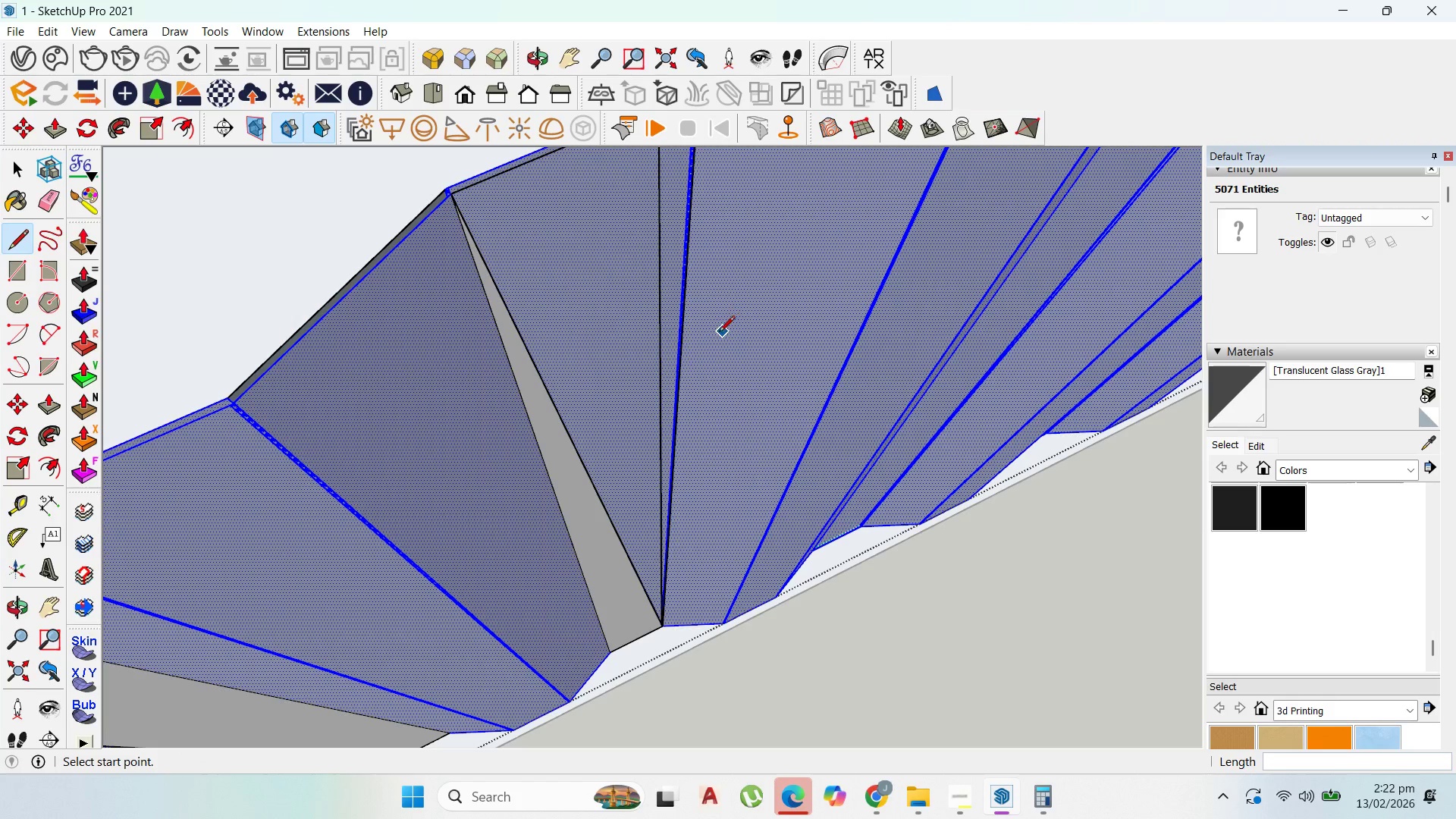 
key(Control+Z)
 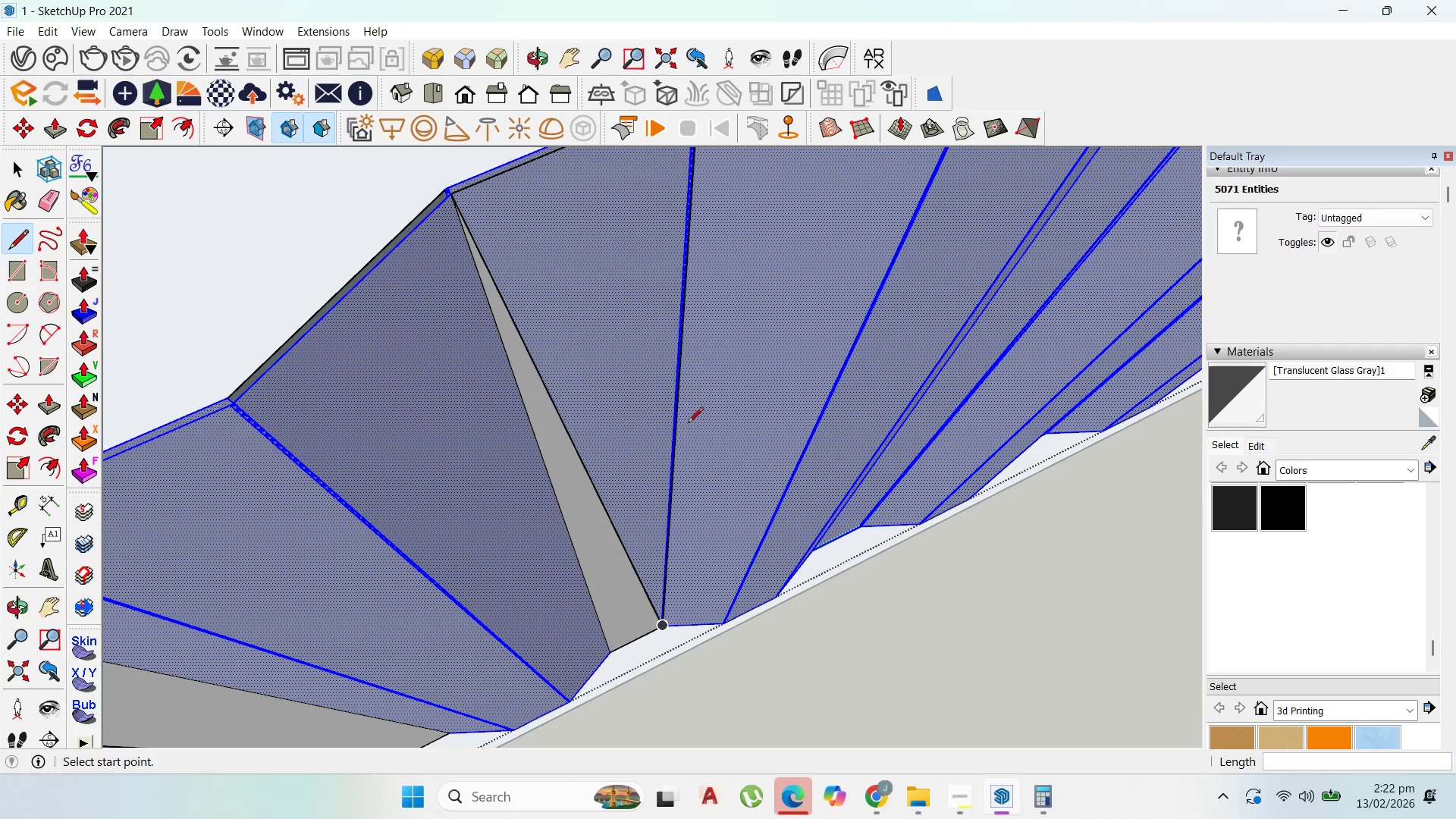 
scroll: coordinate [689, 467], scroll_direction: down, amount: 3.0
 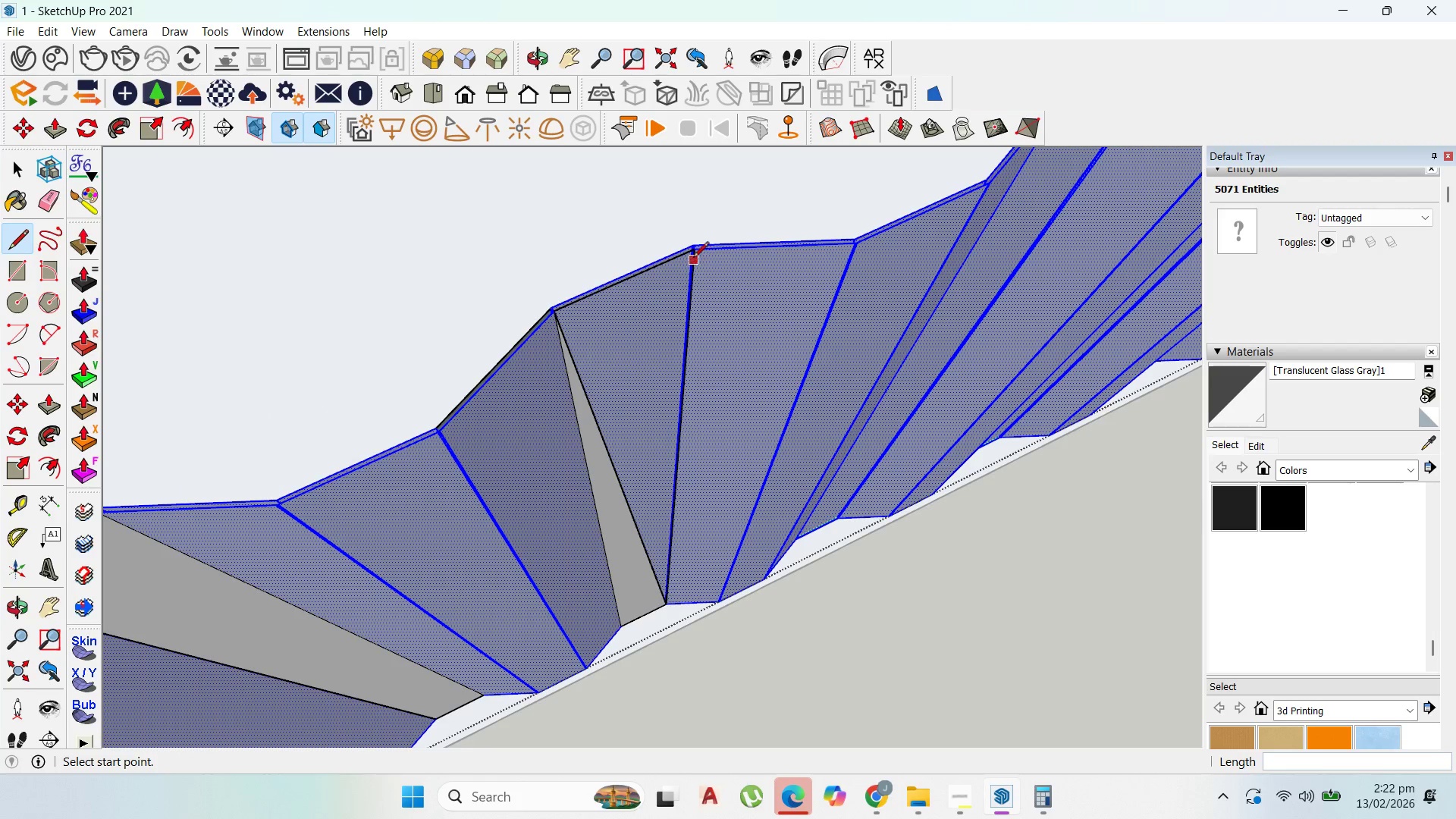 
left_click([692, 256])
 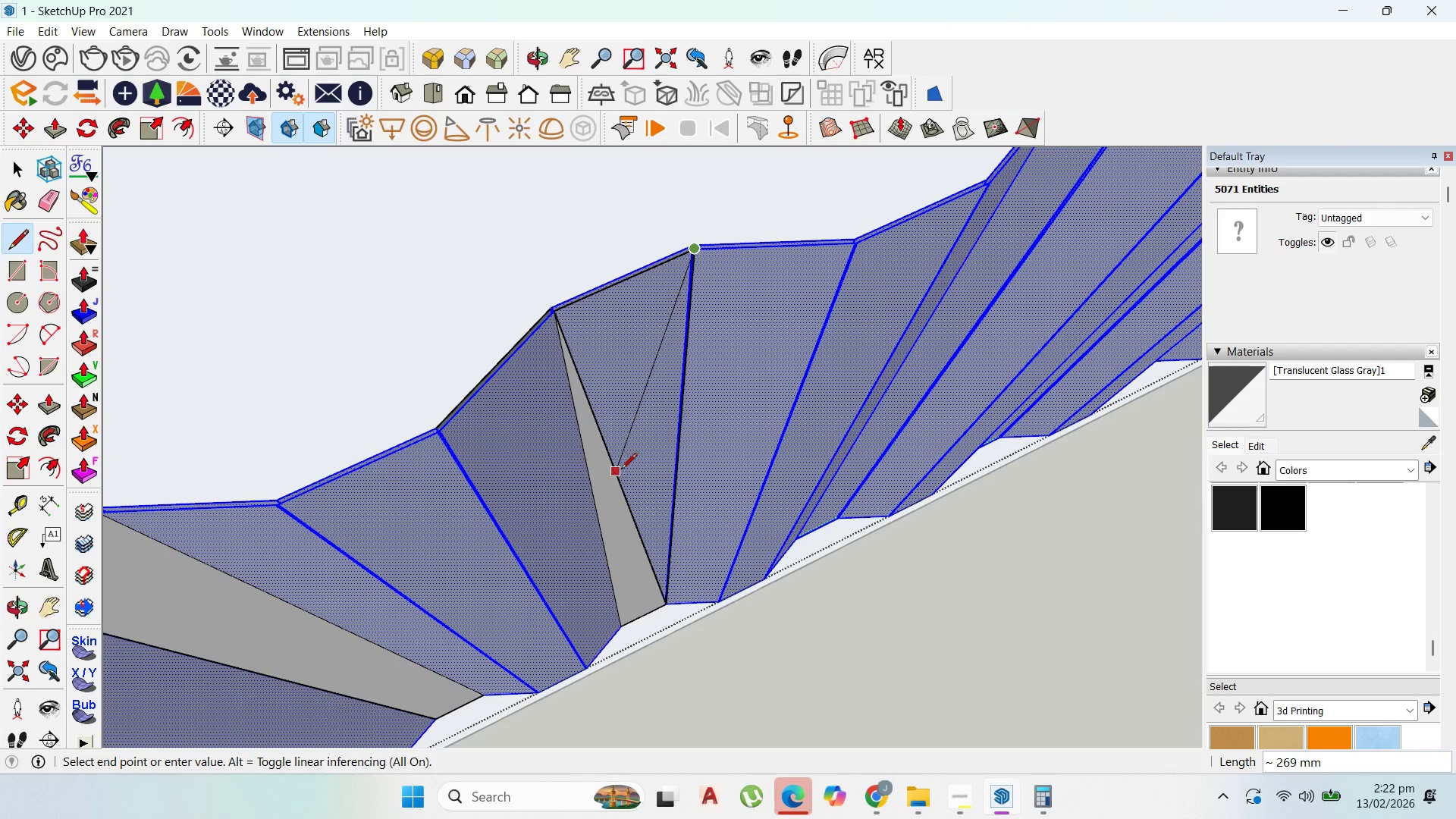 
left_click([621, 470])
 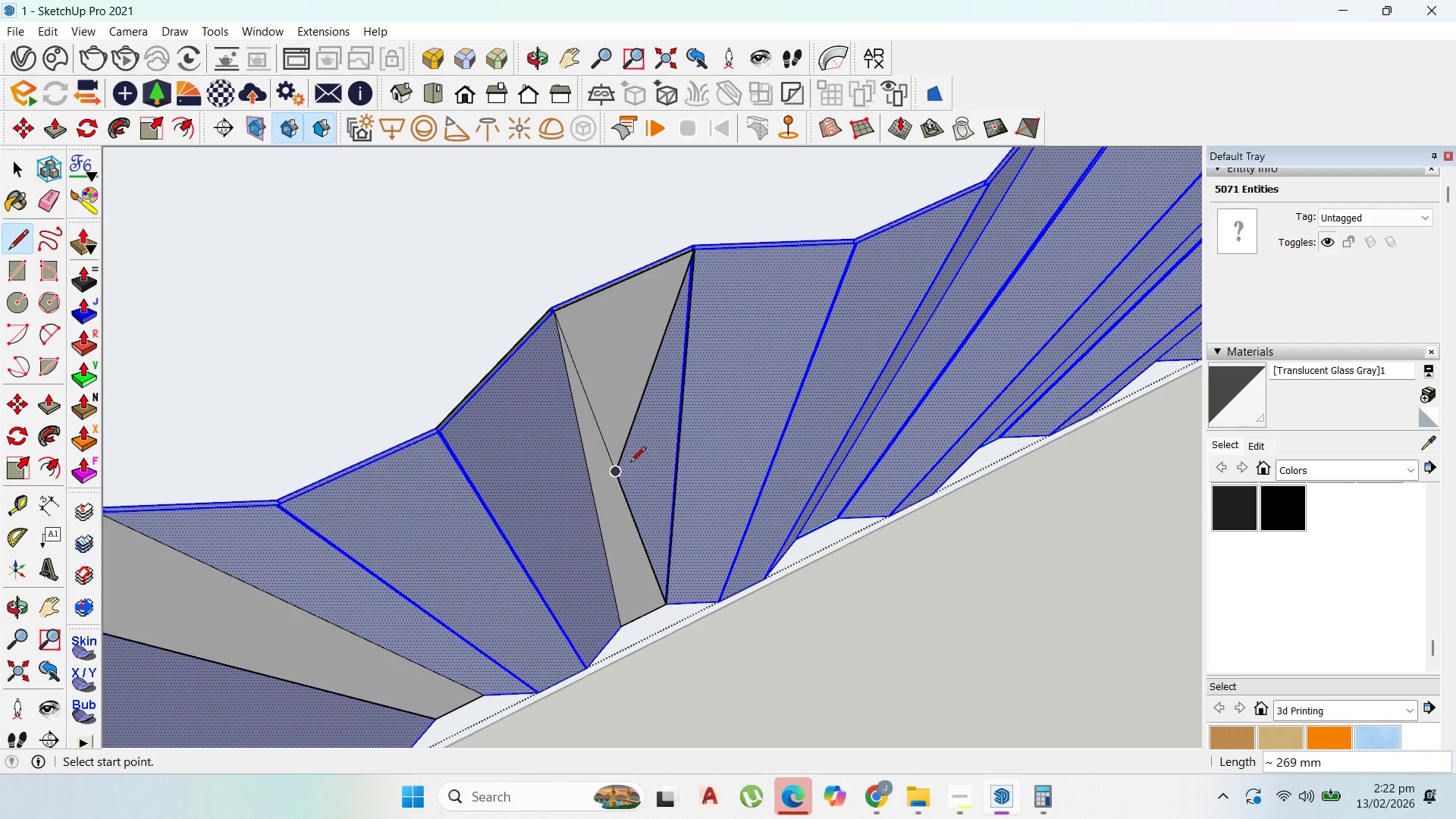 
left_click([625, 463])
 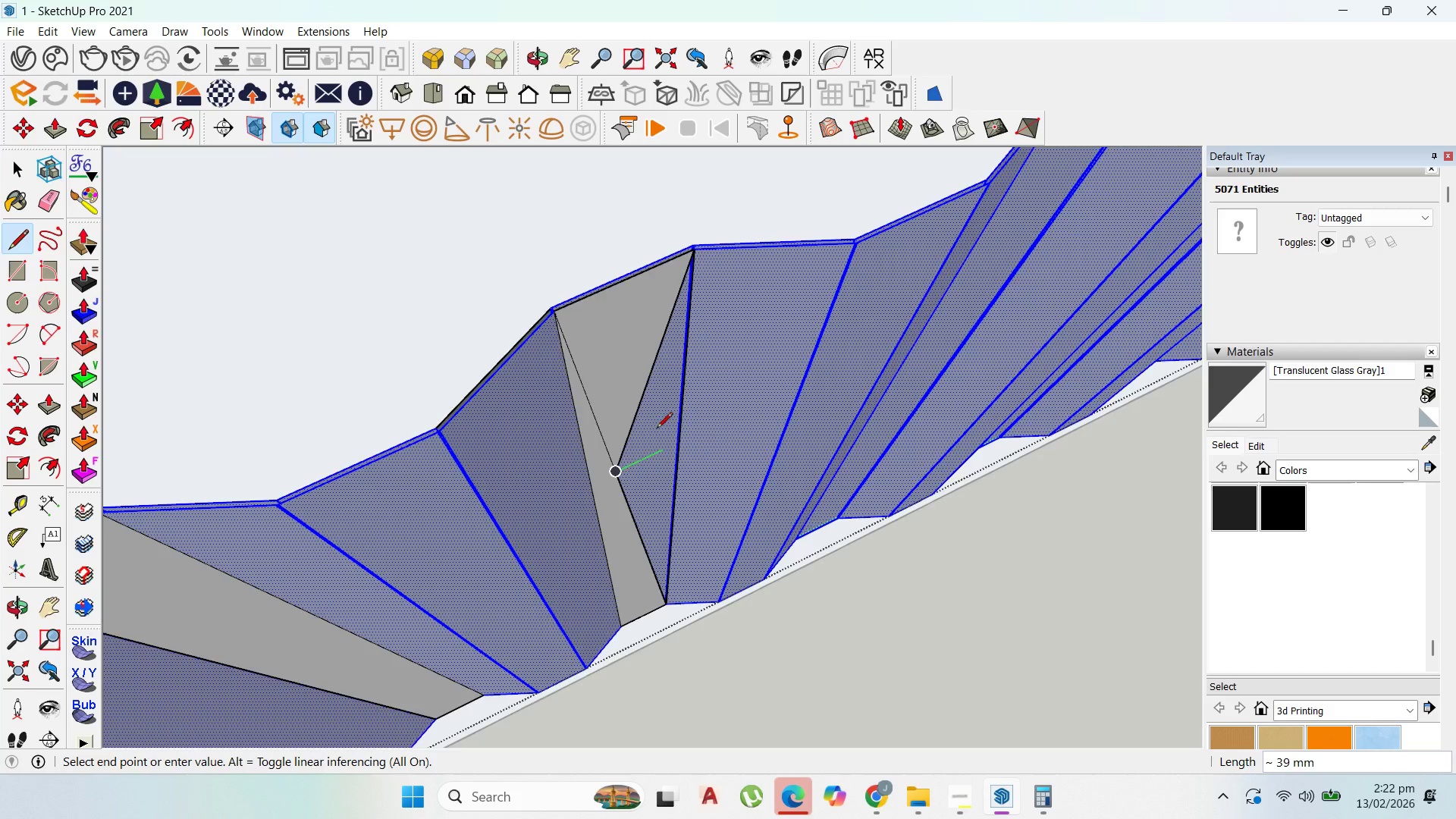 
scroll: coordinate [683, 456], scroll_direction: up, amount: 9.0
 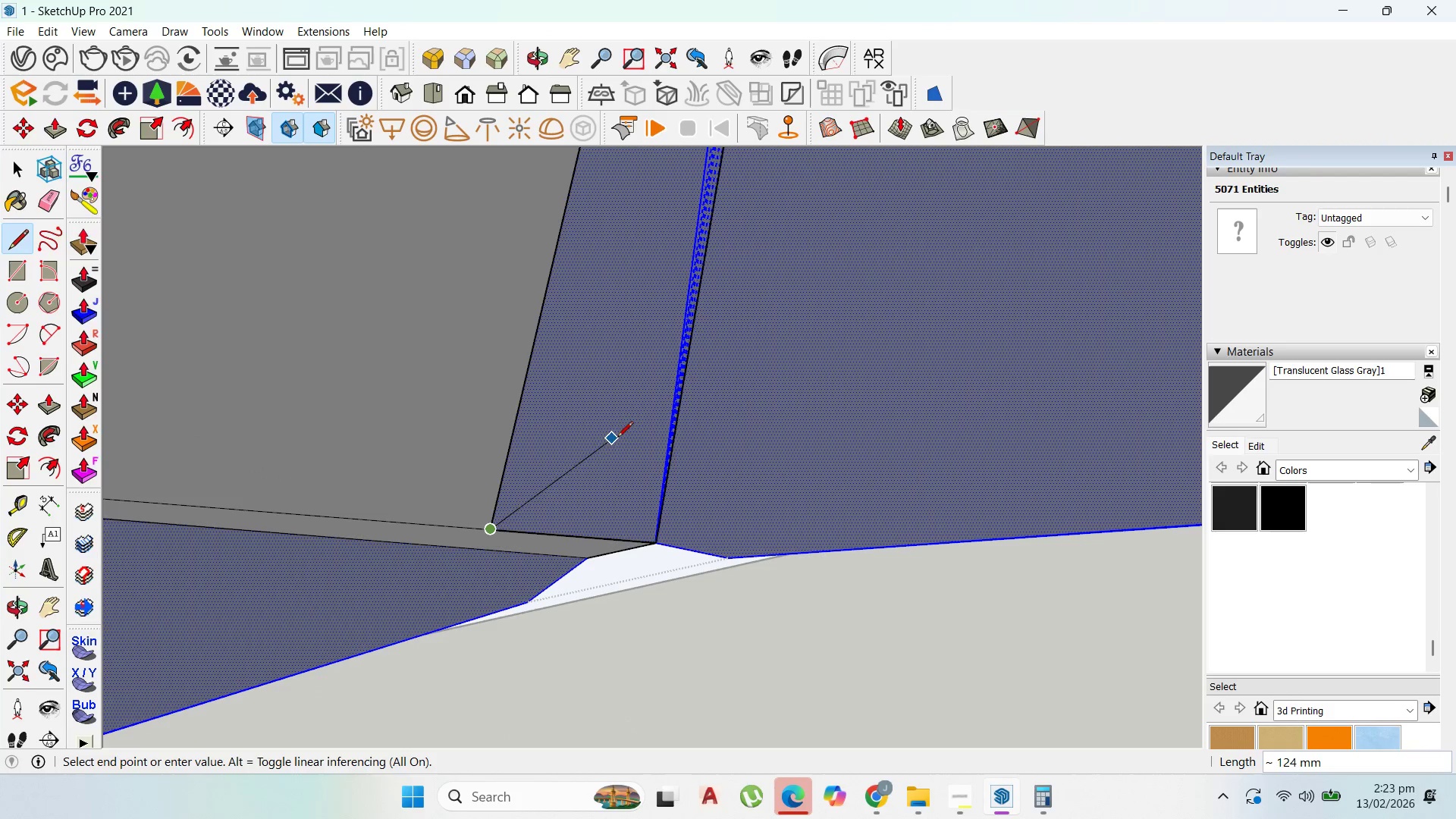 
left_click([669, 460])
 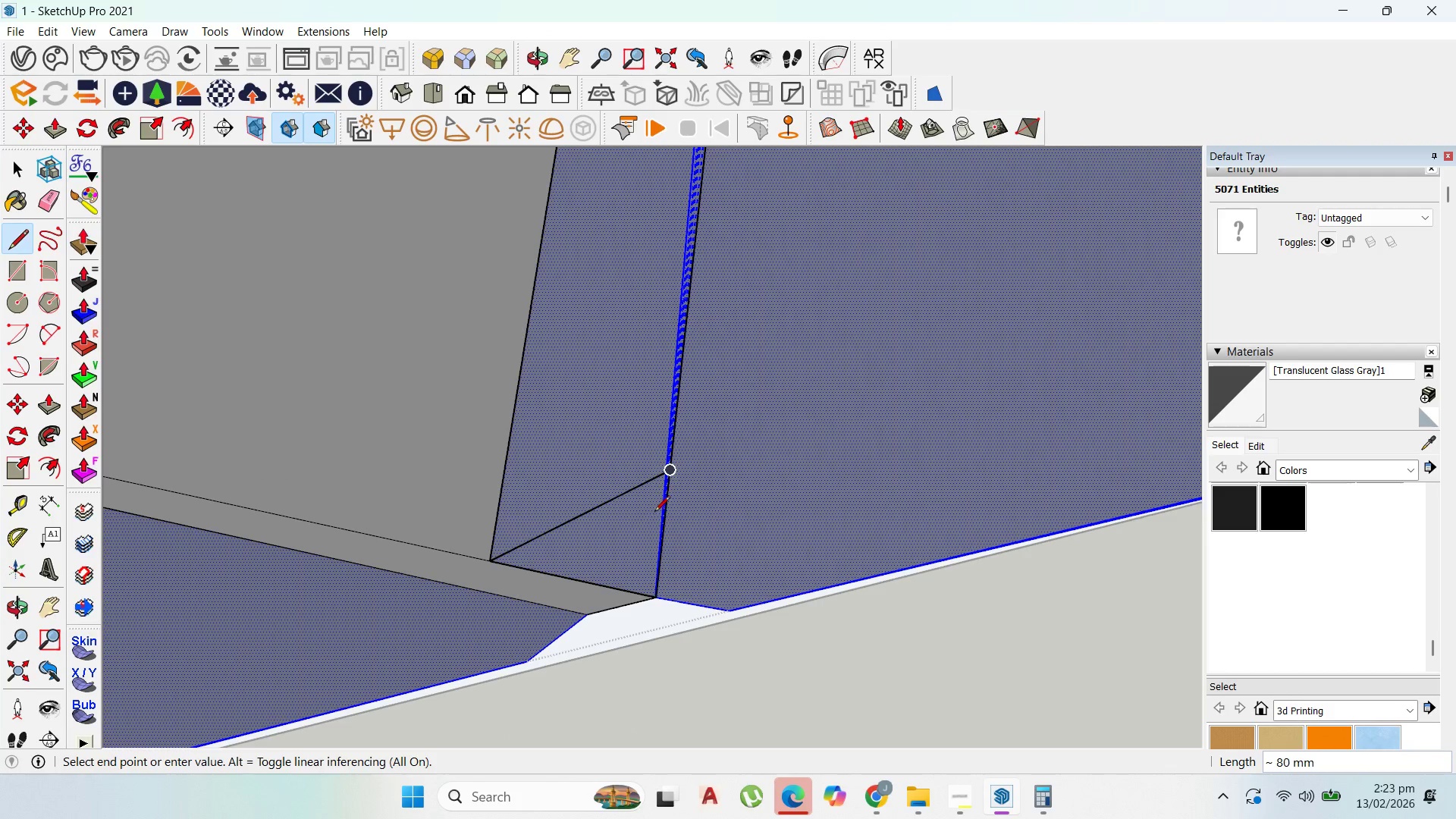 
left_click([667, 480])
 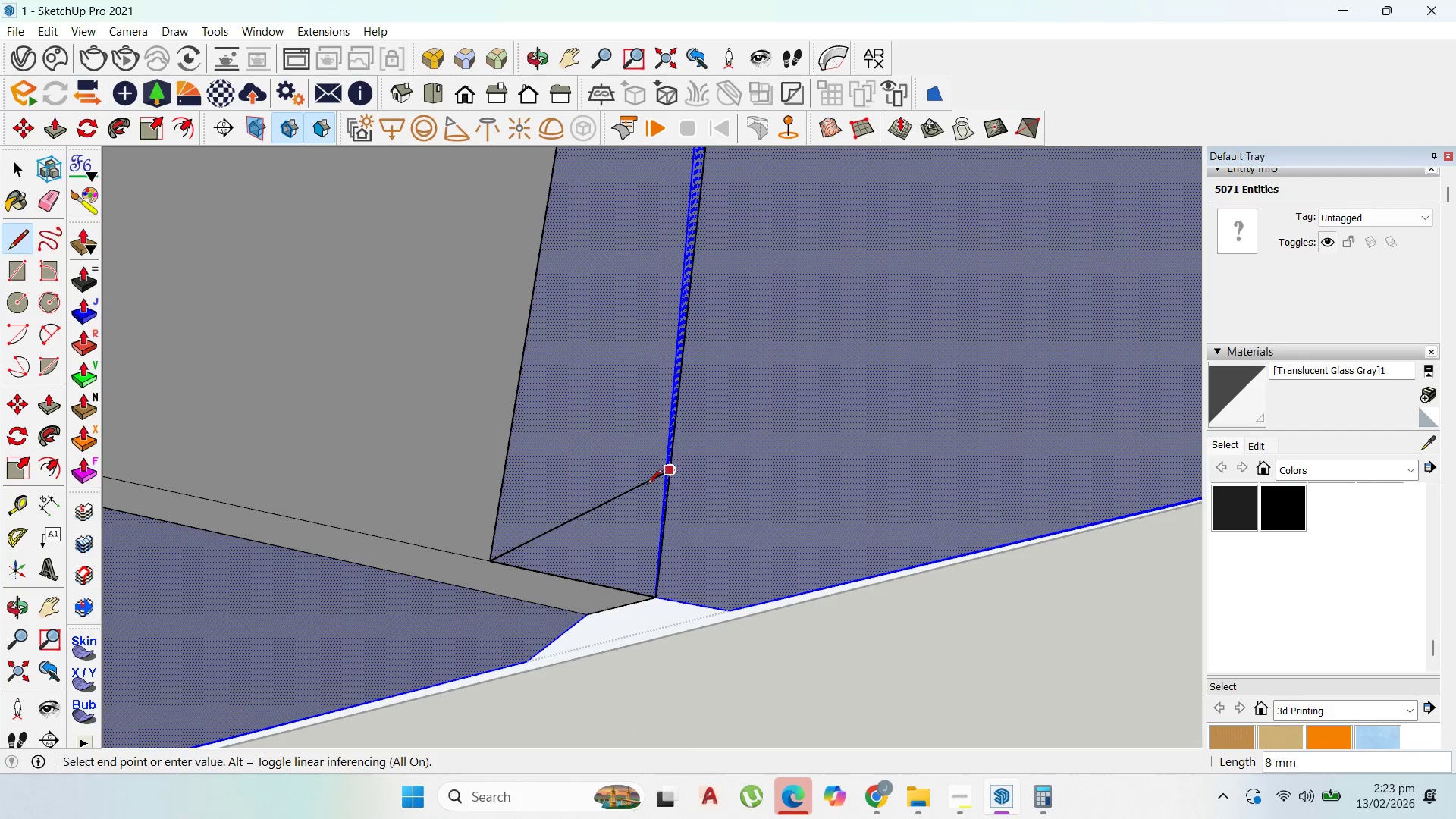 
scroll: coordinate [632, 493], scroll_direction: down, amount: 5.0
 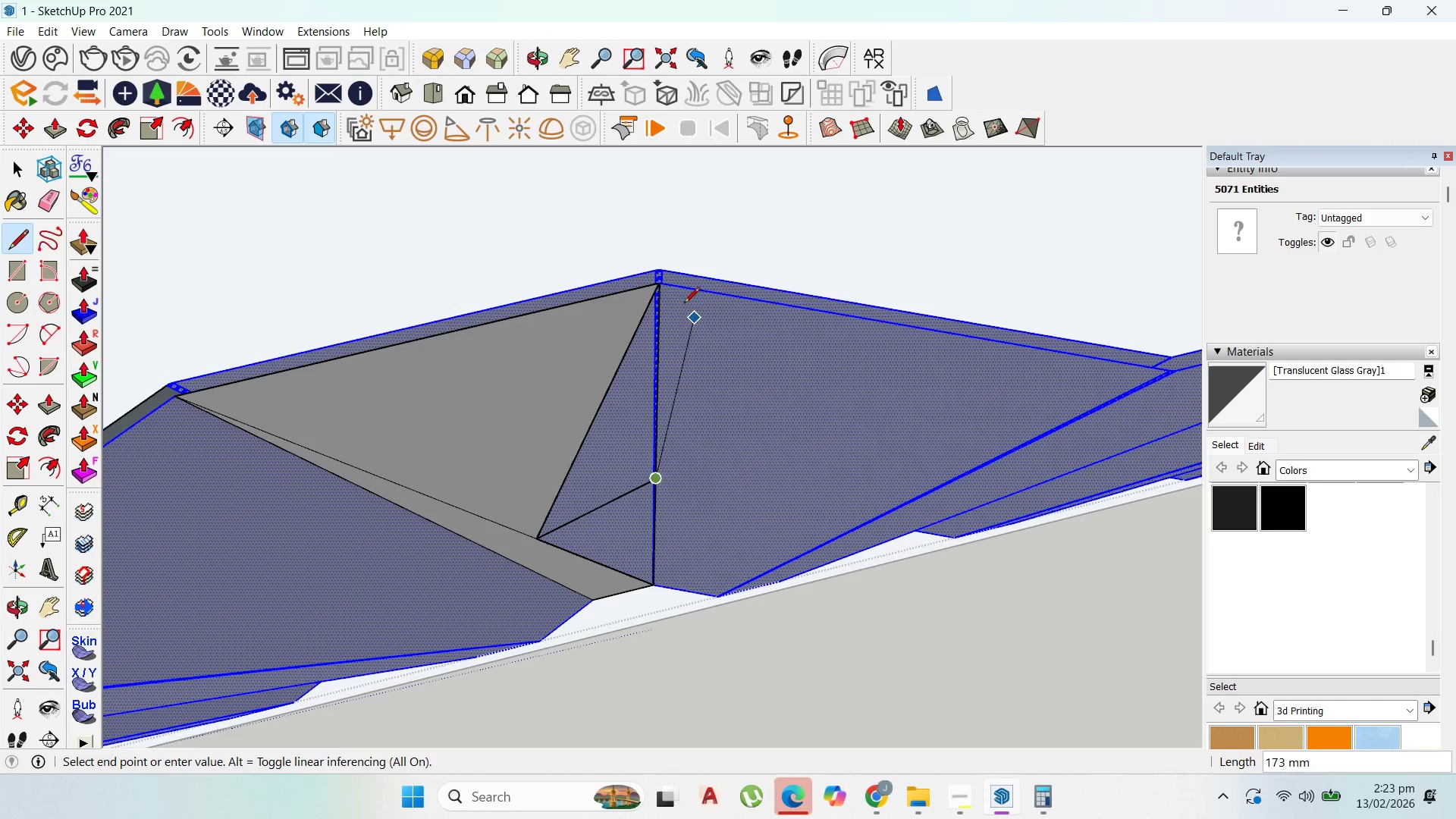 
scroll: coordinate [661, 289], scroll_direction: up, amount: 4.0
 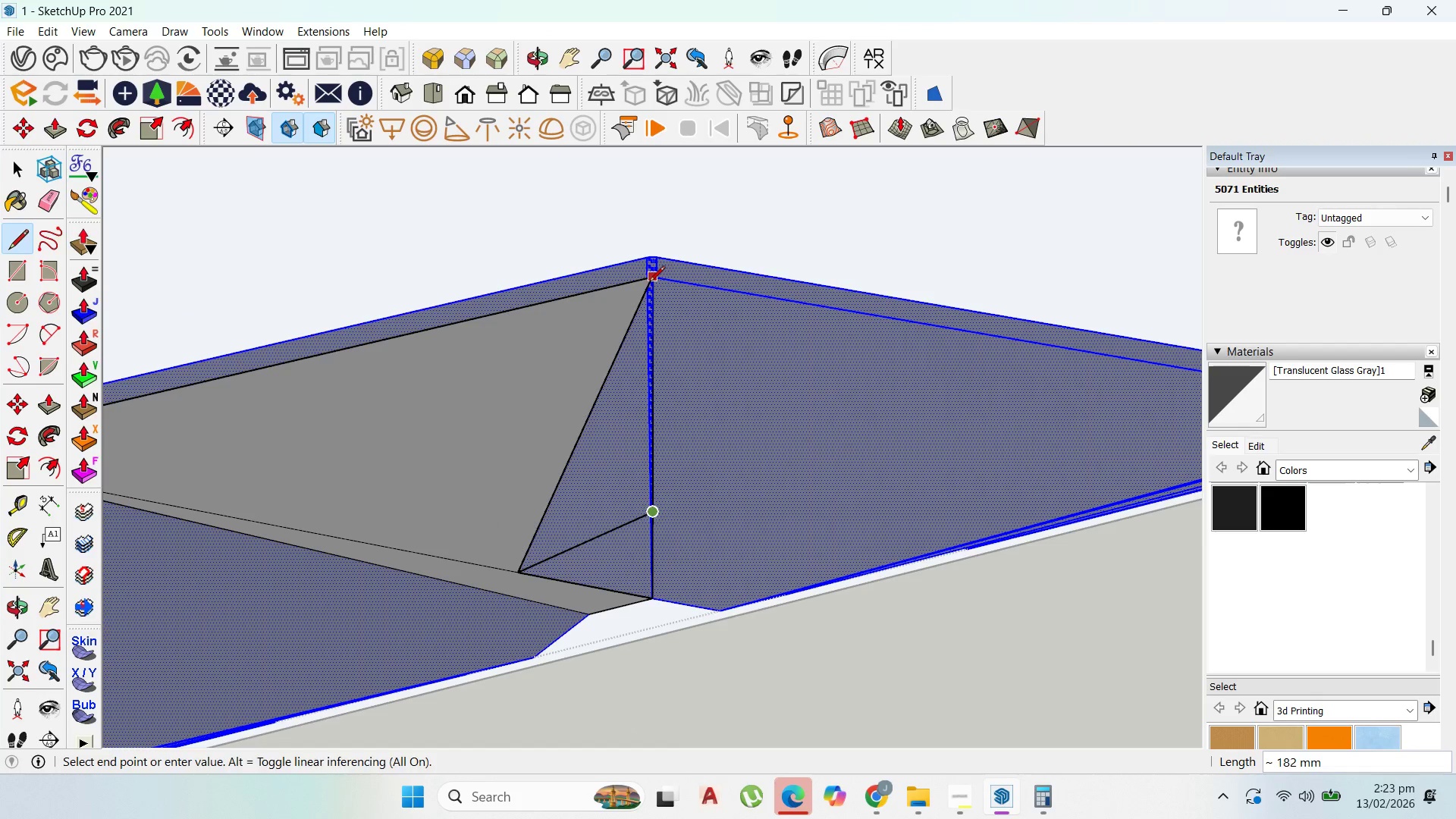 
left_click([649, 283])
 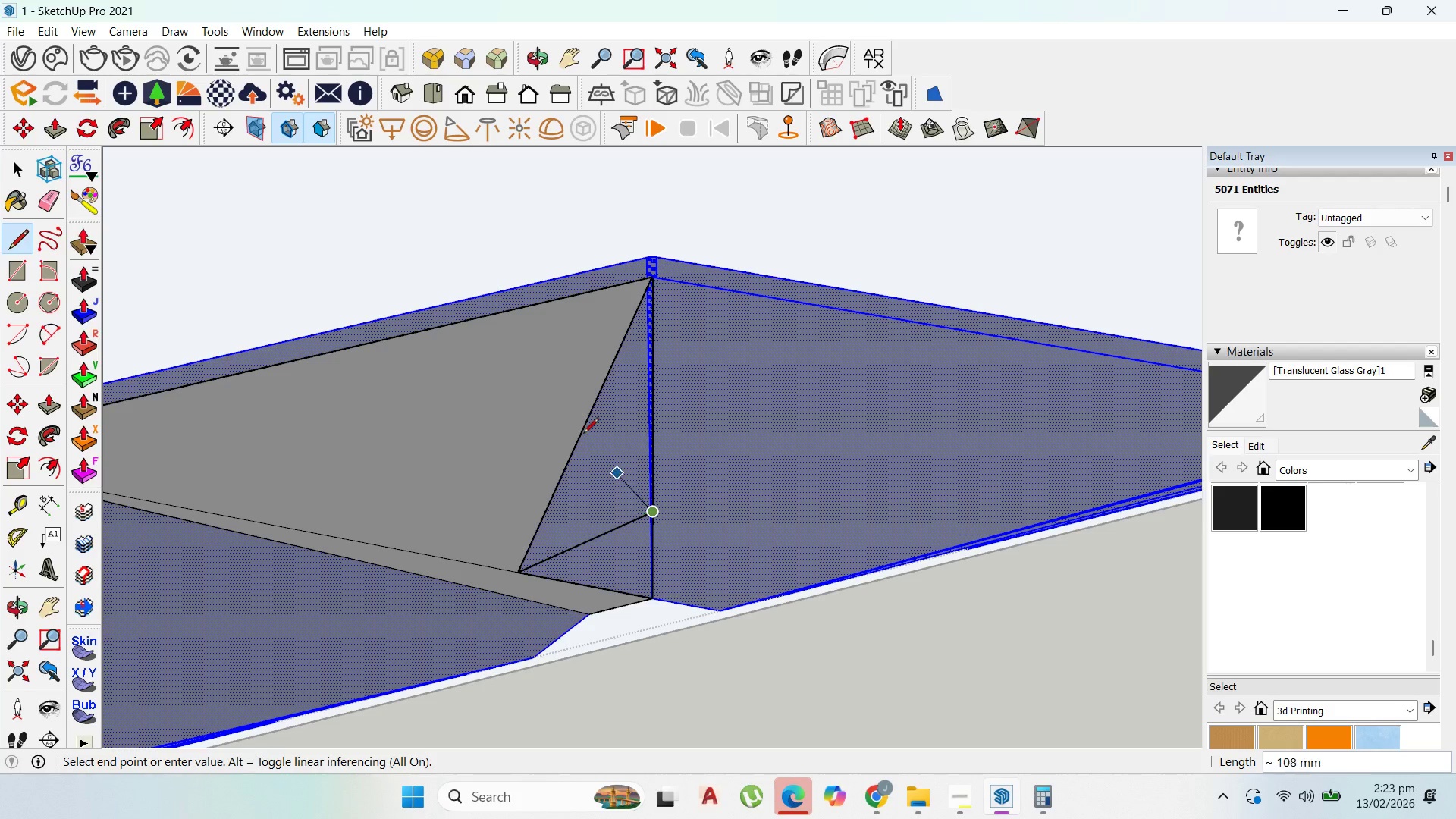 
left_click([577, 428])
 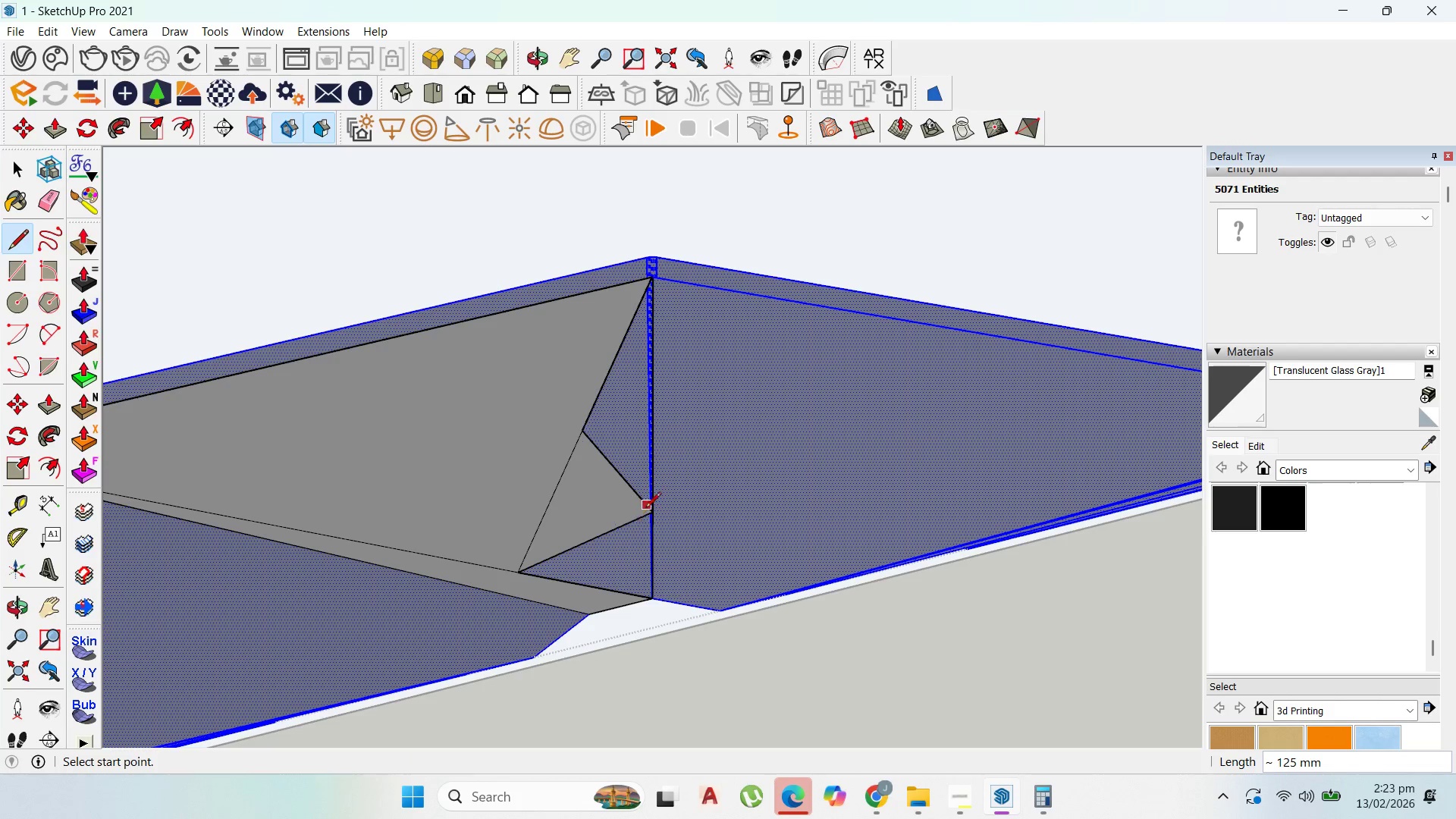 
left_click([657, 509])
 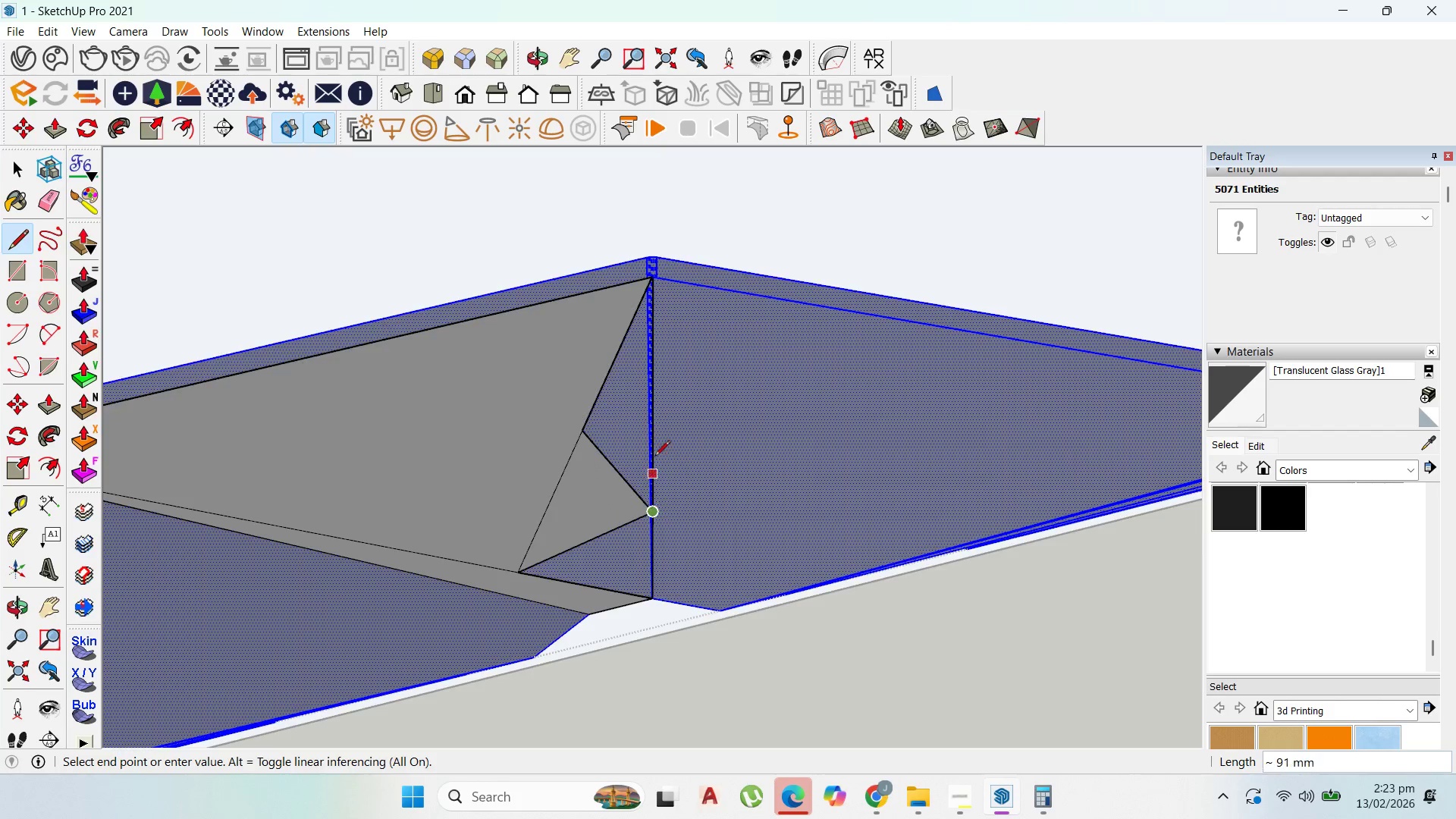 
scroll: coordinate [649, 596], scroll_direction: up, amount: 4.0
 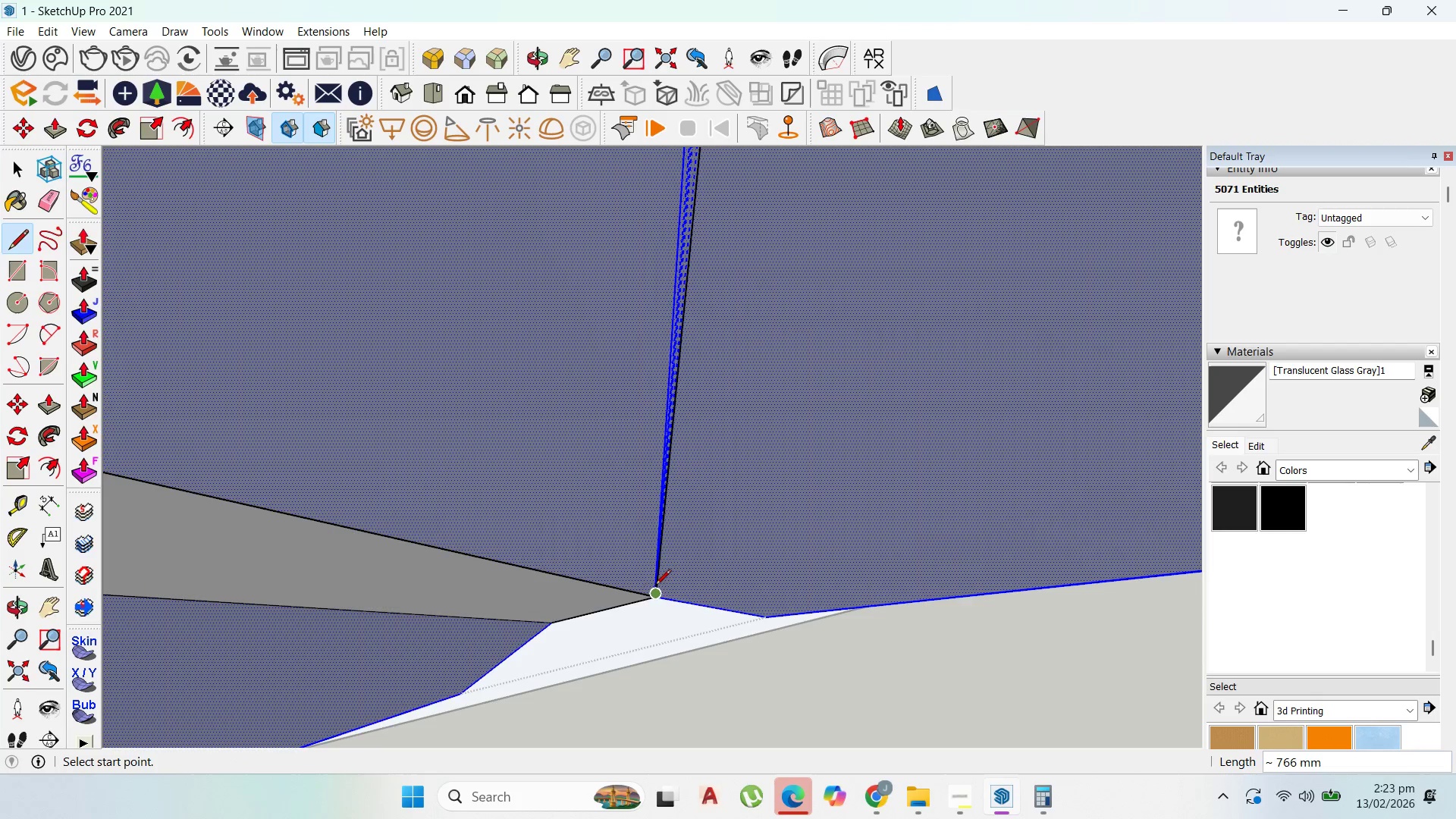 
scroll: coordinate [579, 502], scroll_direction: down, amount: 7.0
 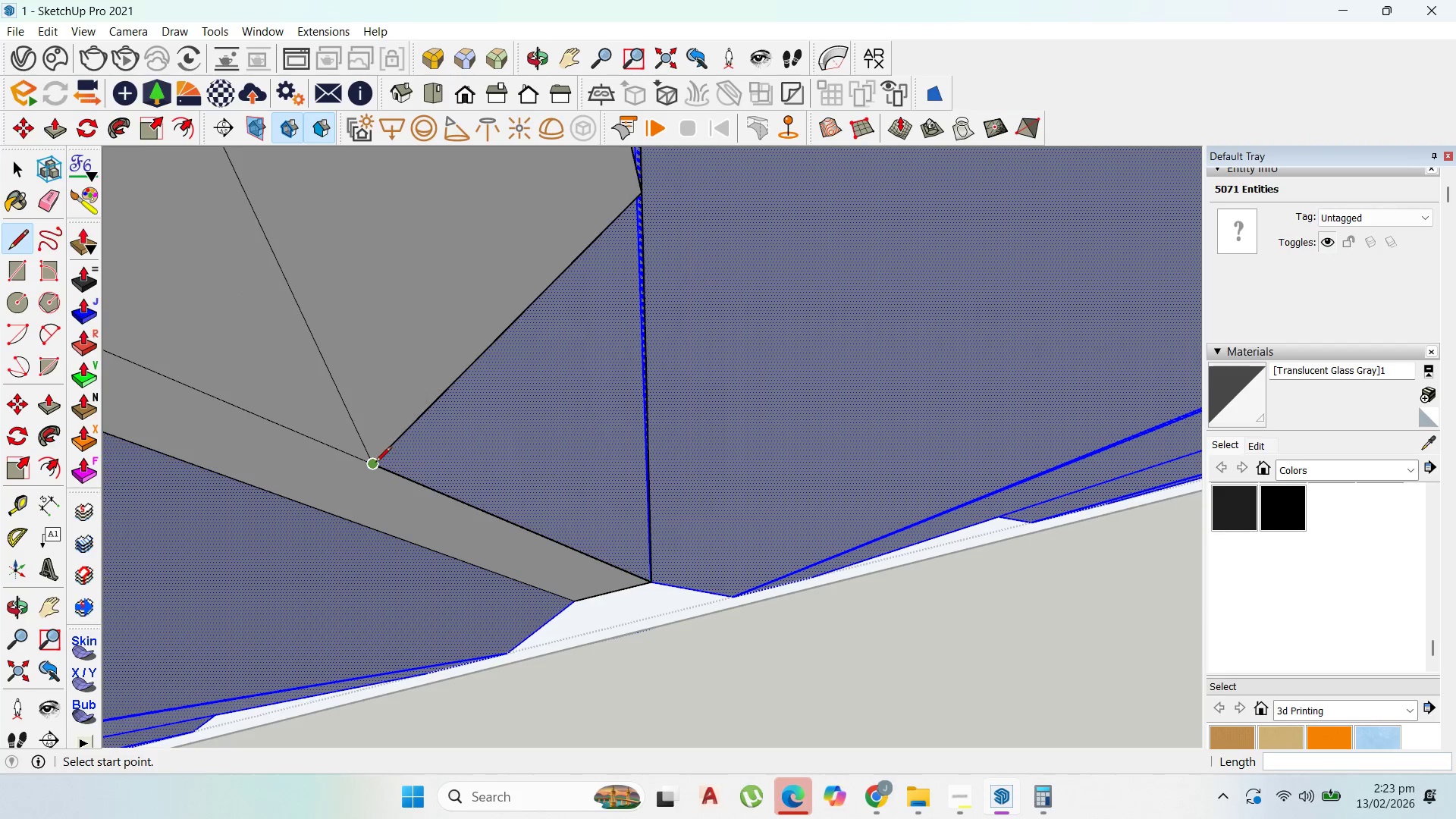 
left_click_drag(start_coordinate=[375, 463], to_coordinate=[379, 465])
 